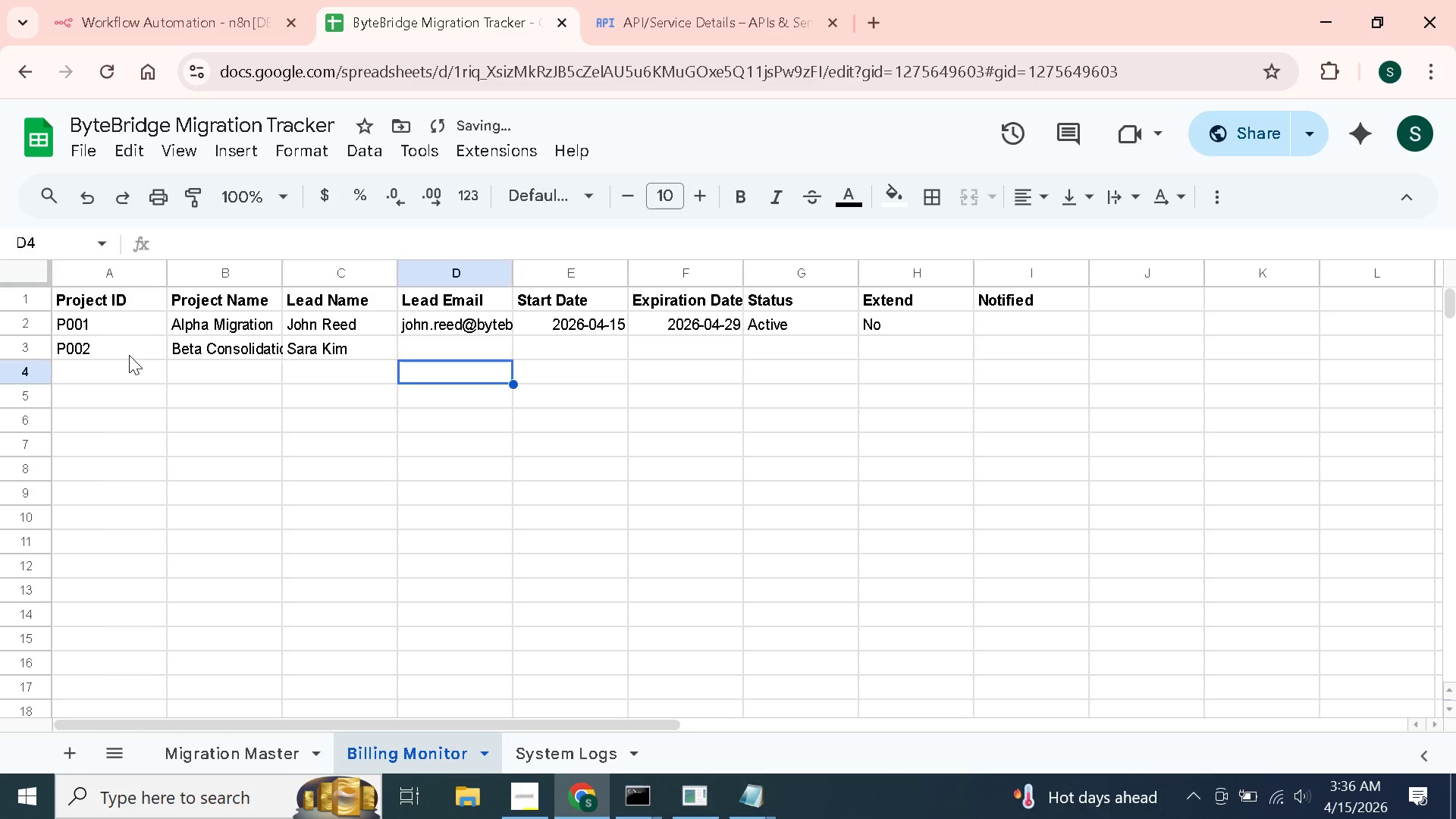 
key(ArrowRight)
 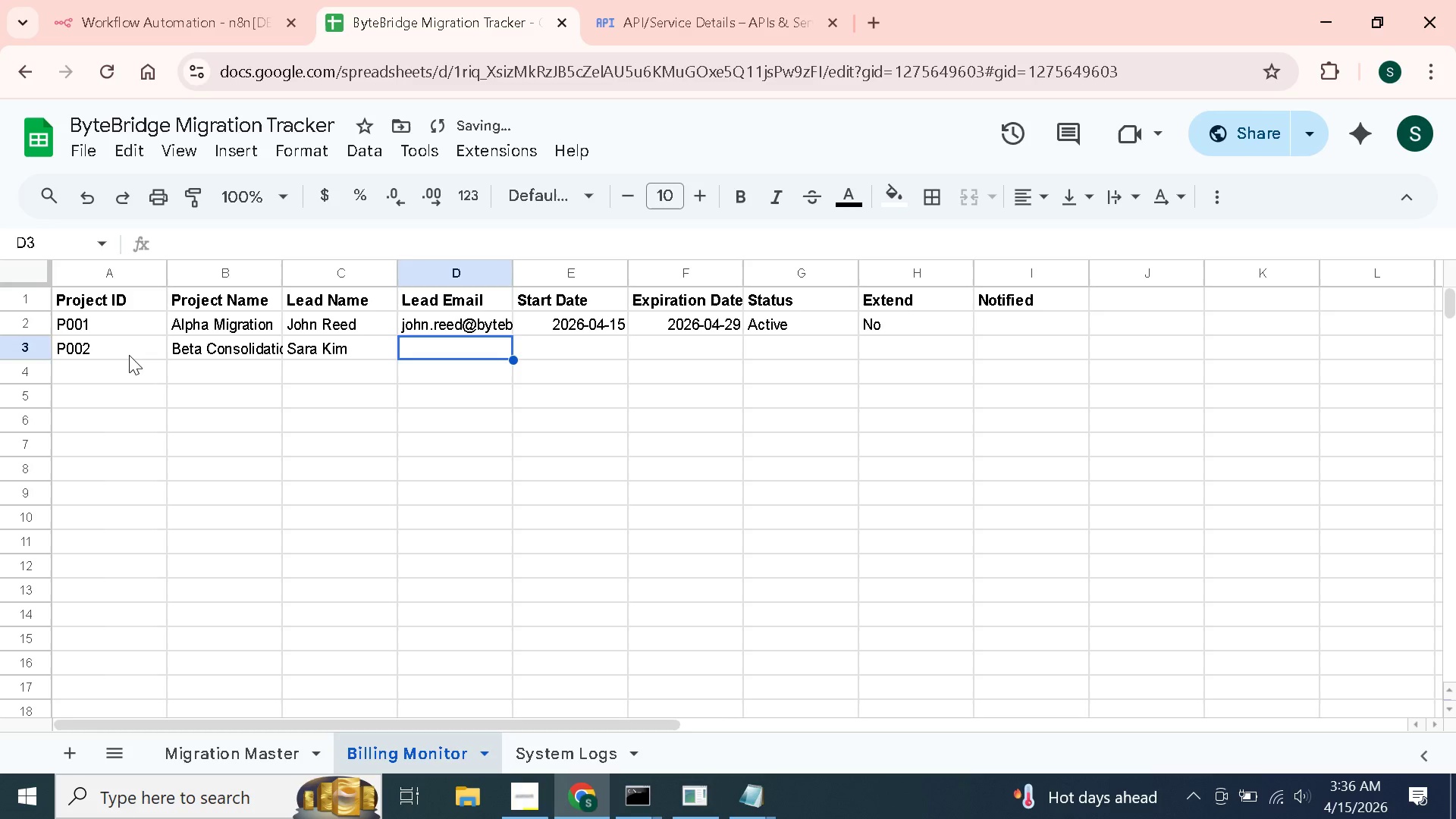 
key(ArrowUp)
 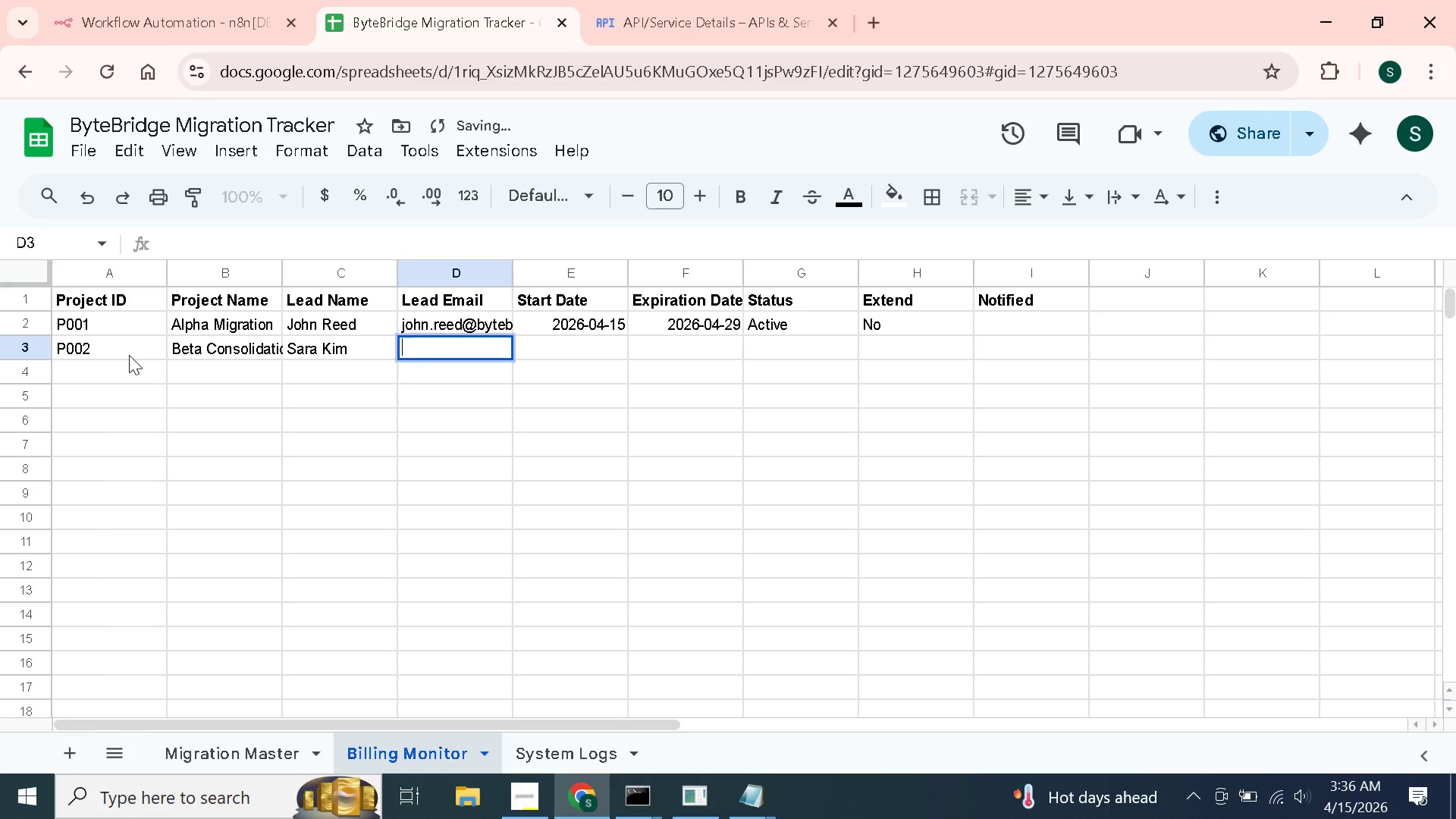 
key(Enter)
 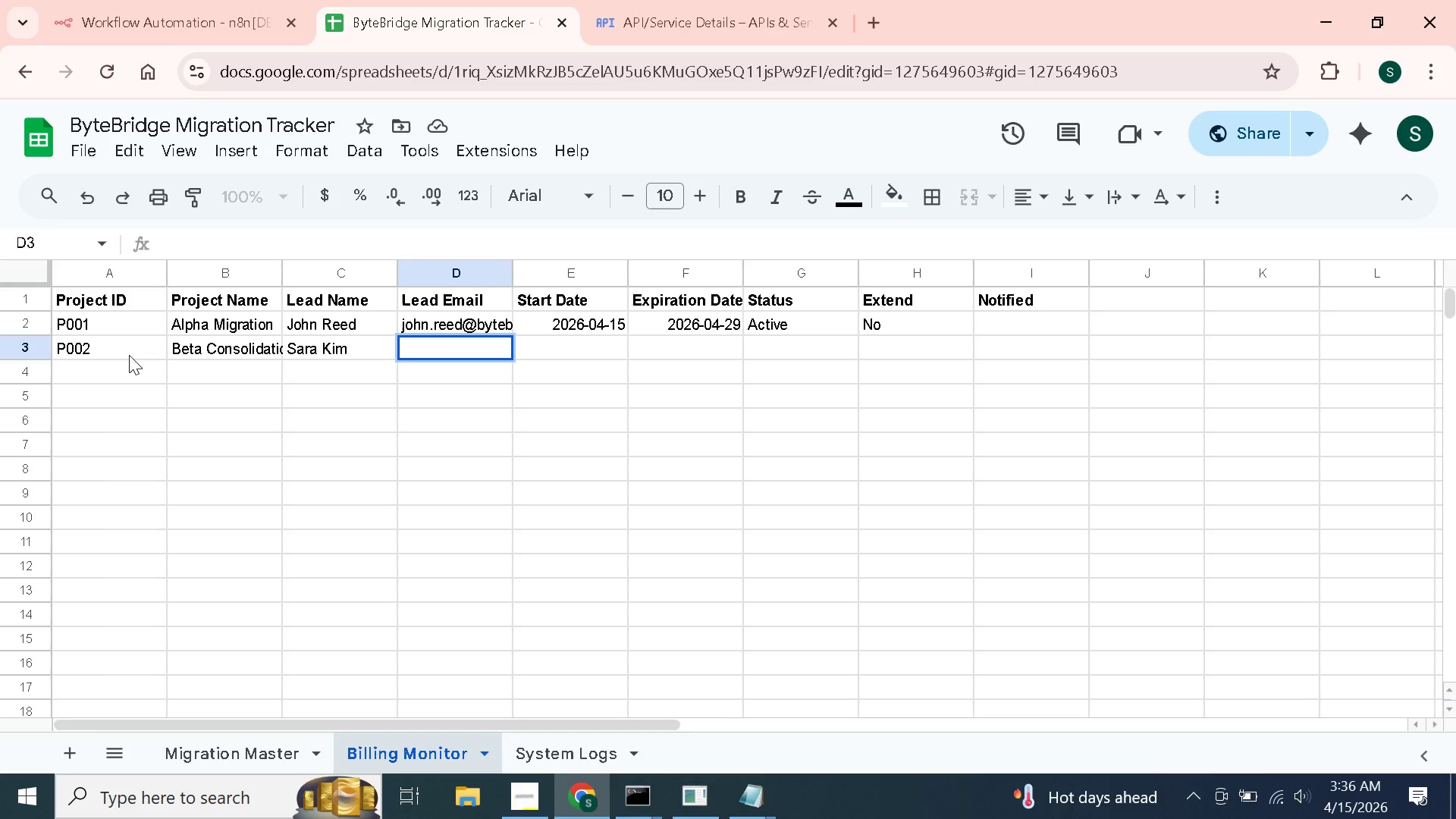 
wait(6.47)
 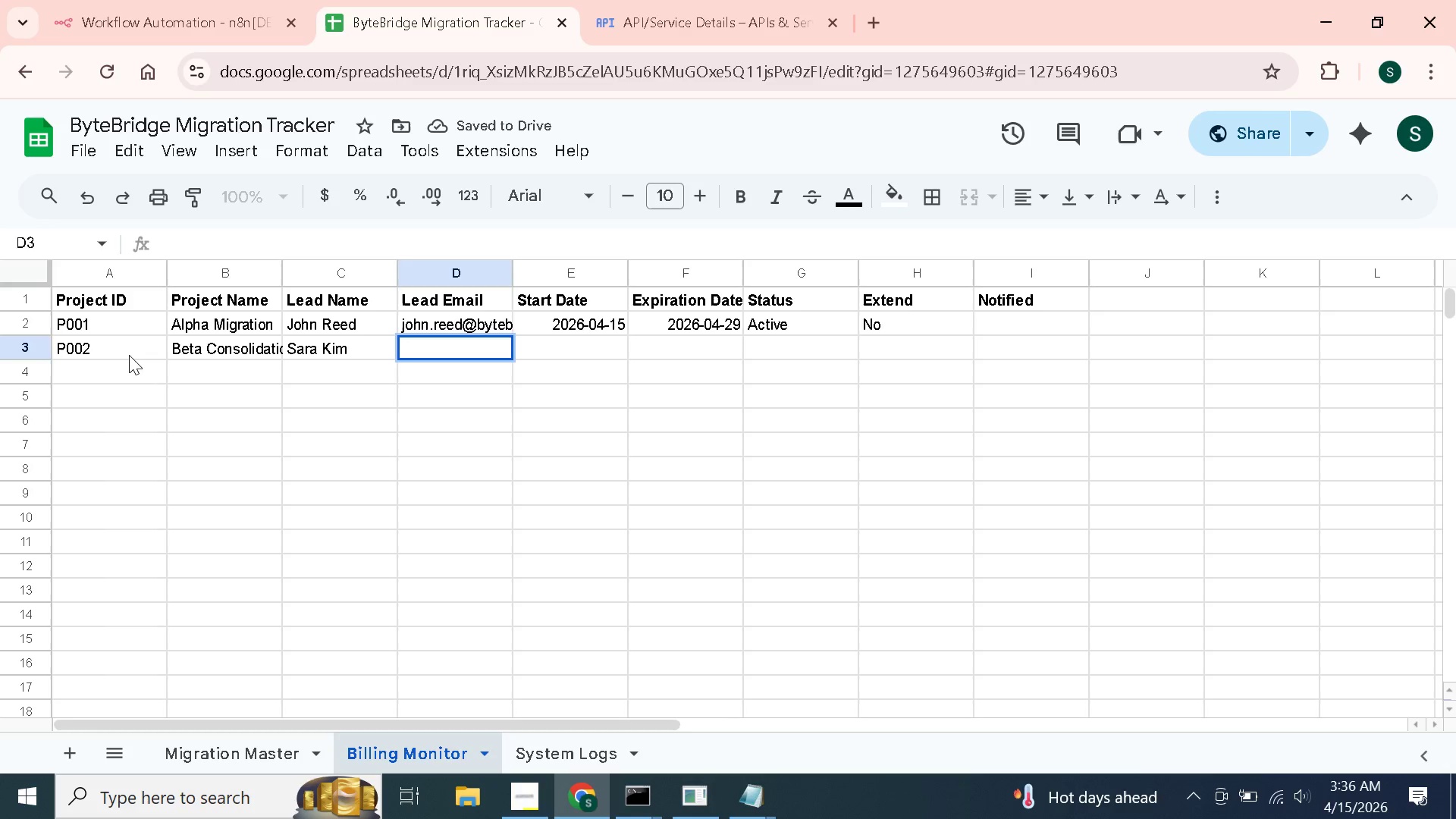 
type(sara.kim@gmail.com)
 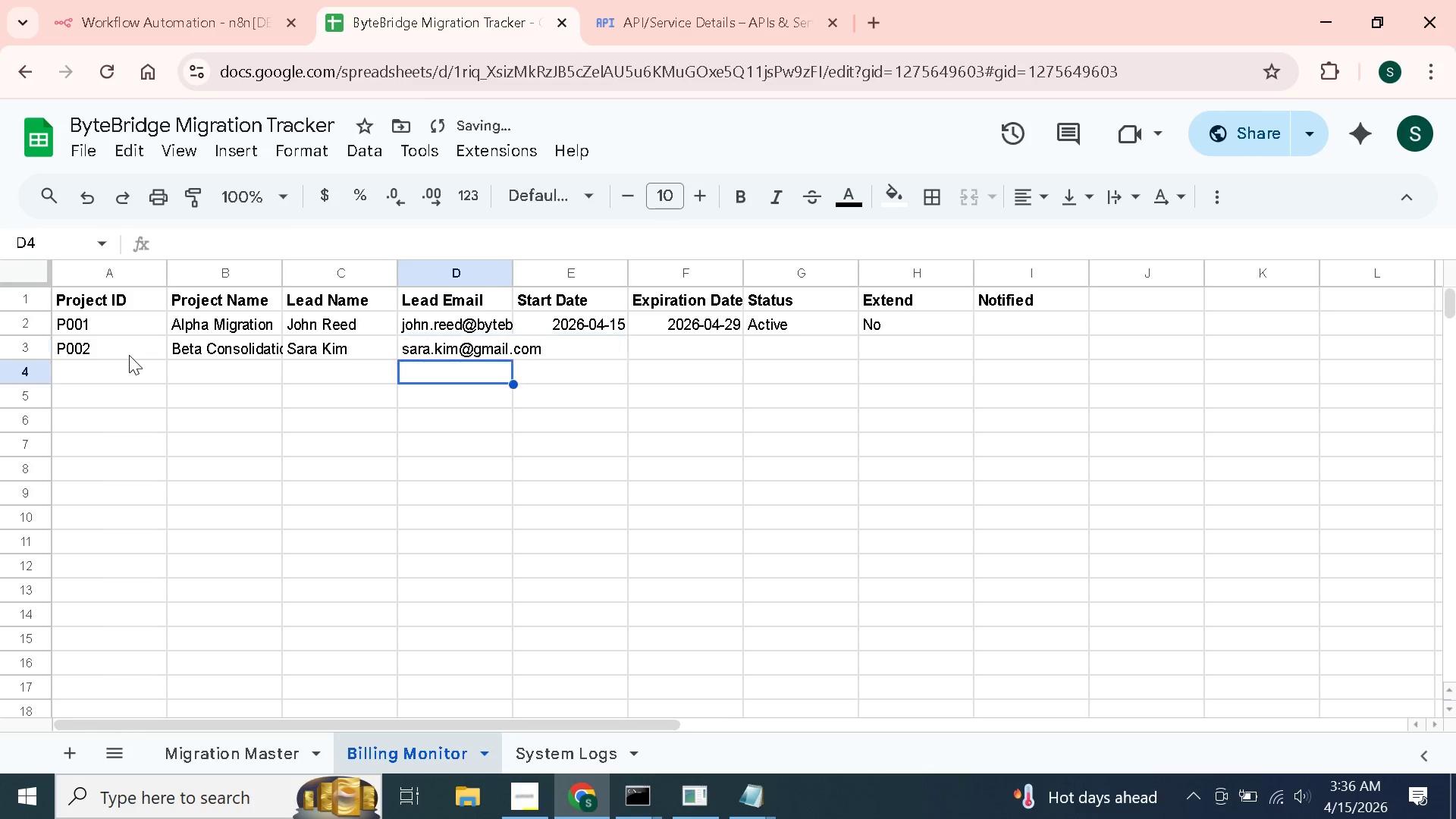 
 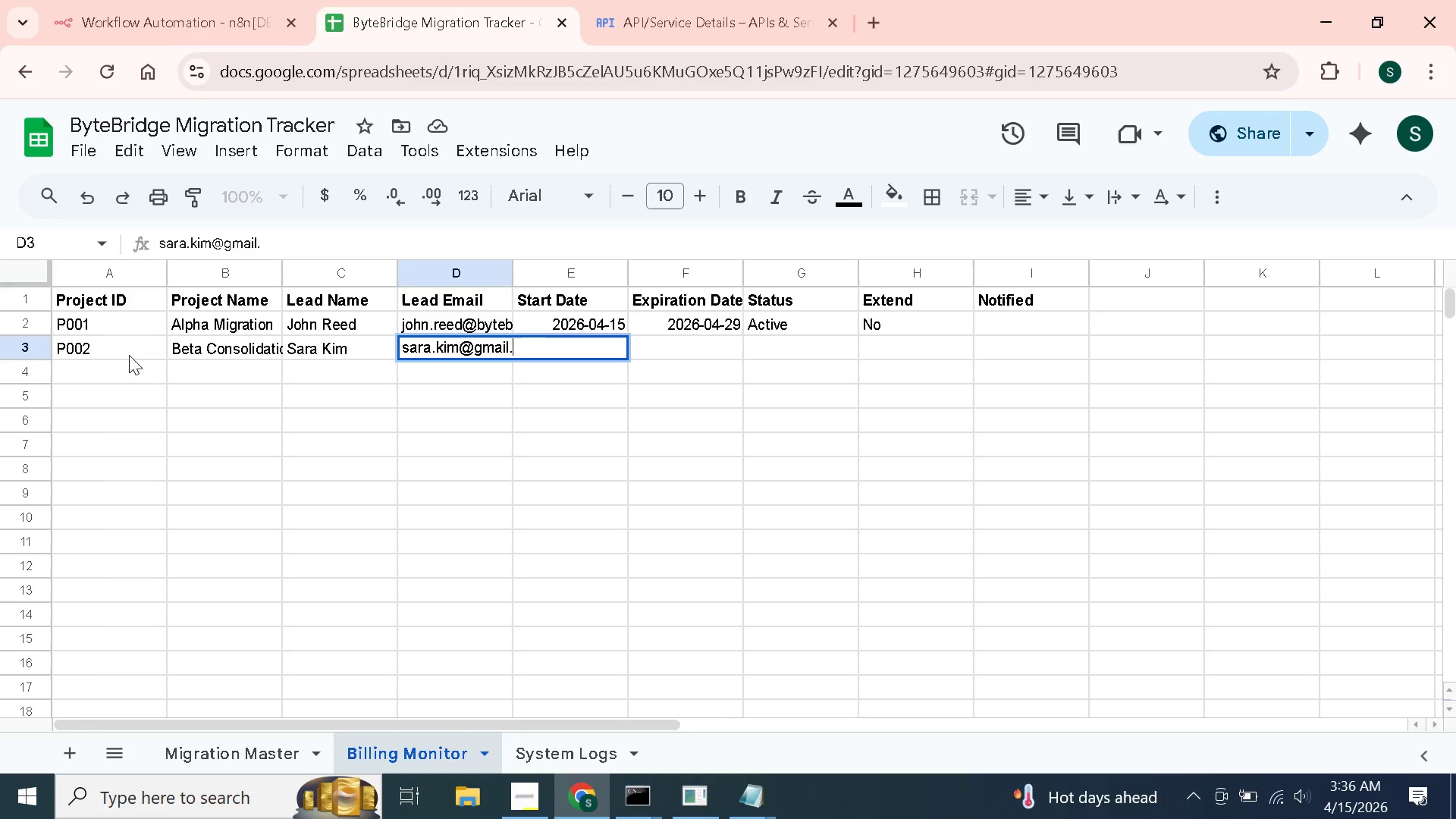 
key(Enter)
 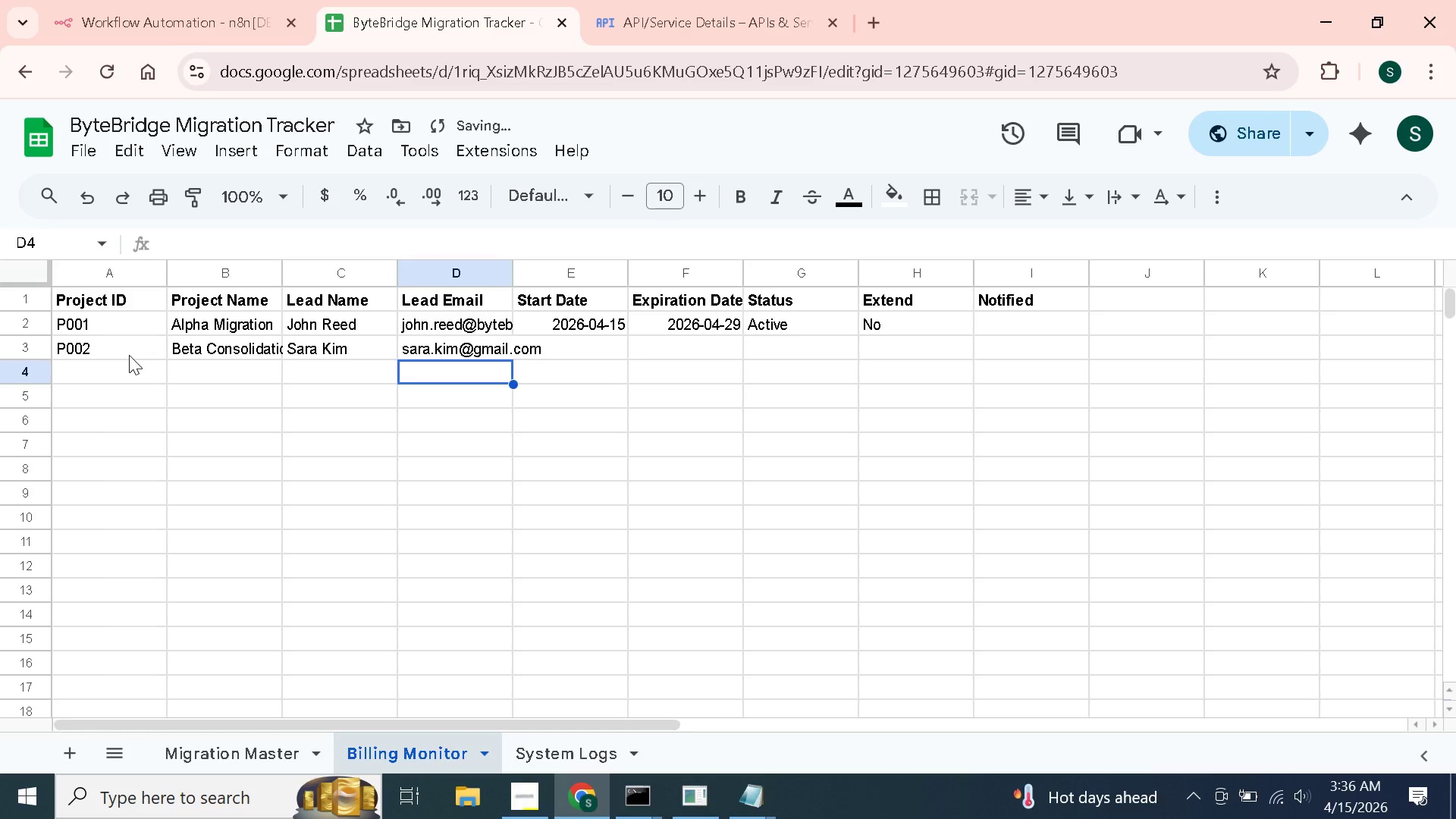 
key(ArrowRight)
 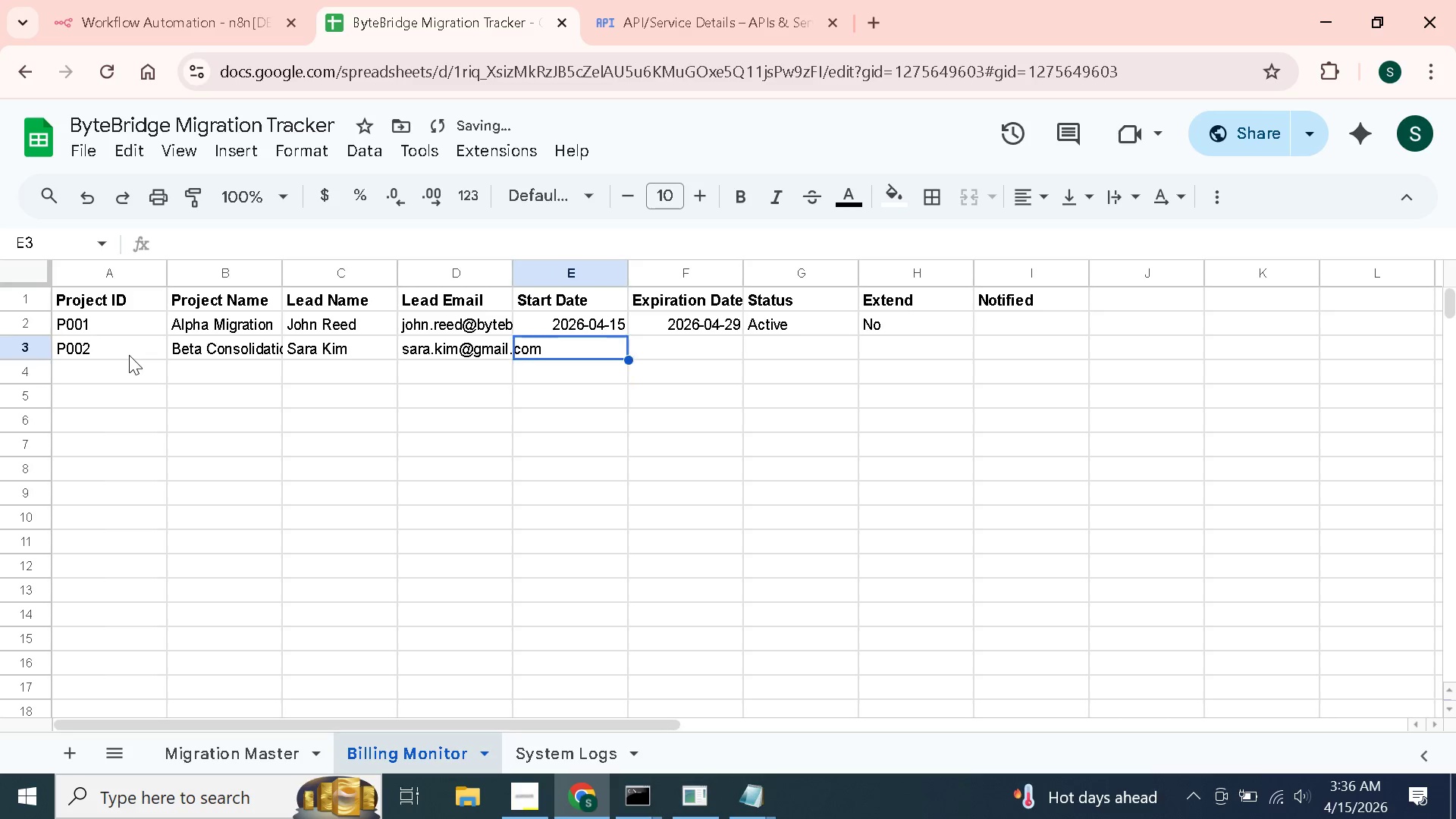 
key(ArrowUp)
 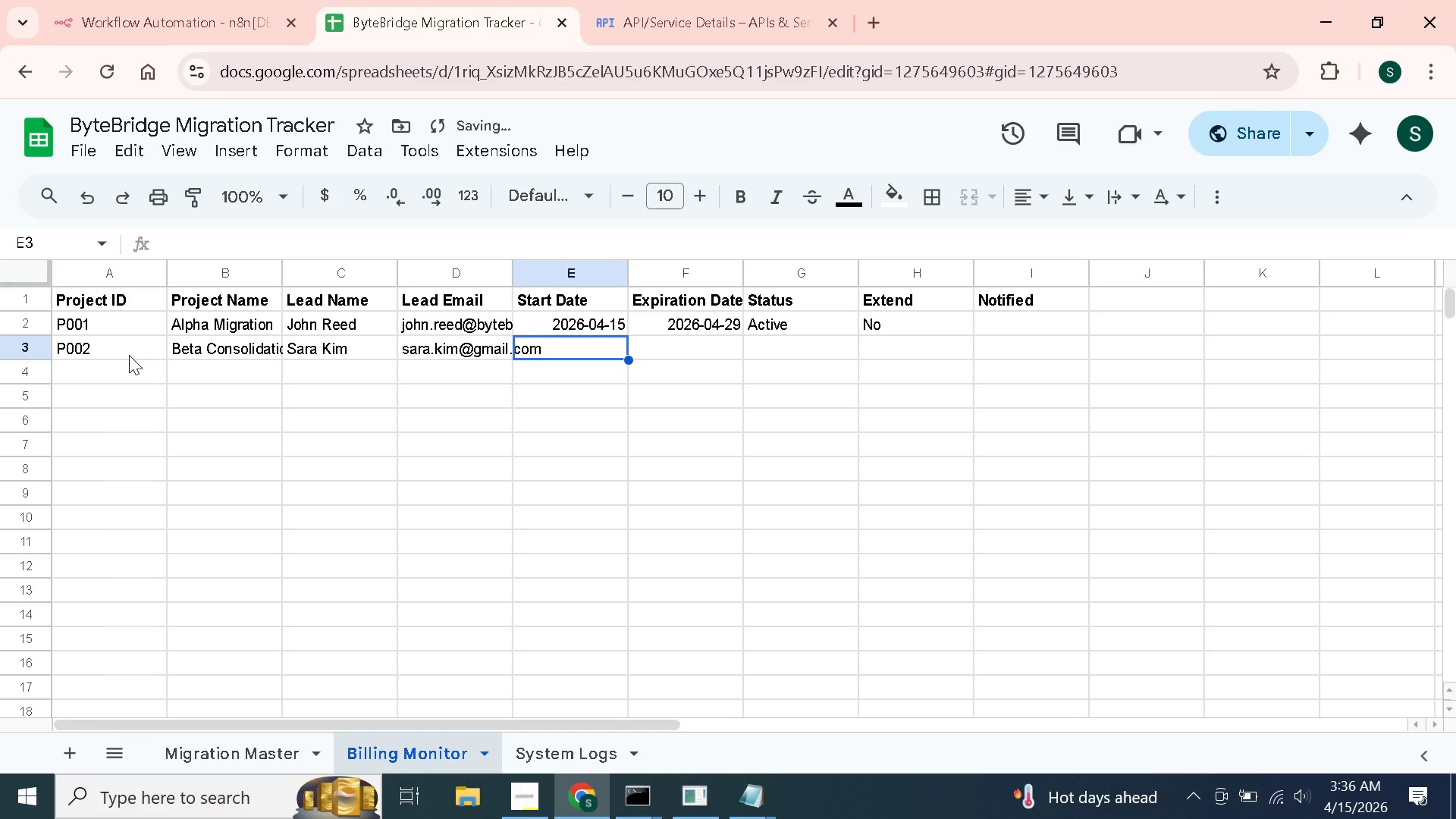 
key(Enter)
 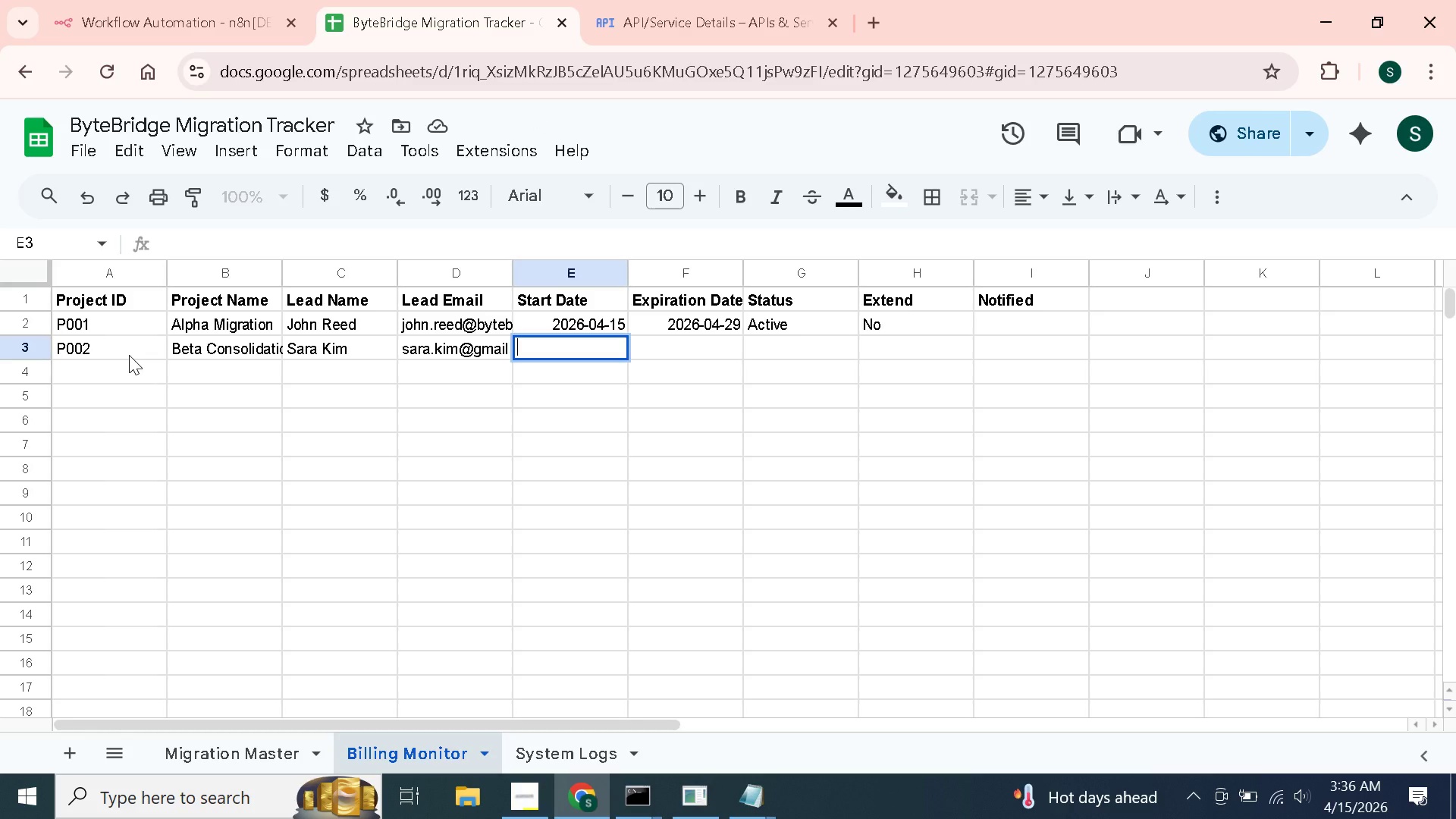 
wait(5.97)
 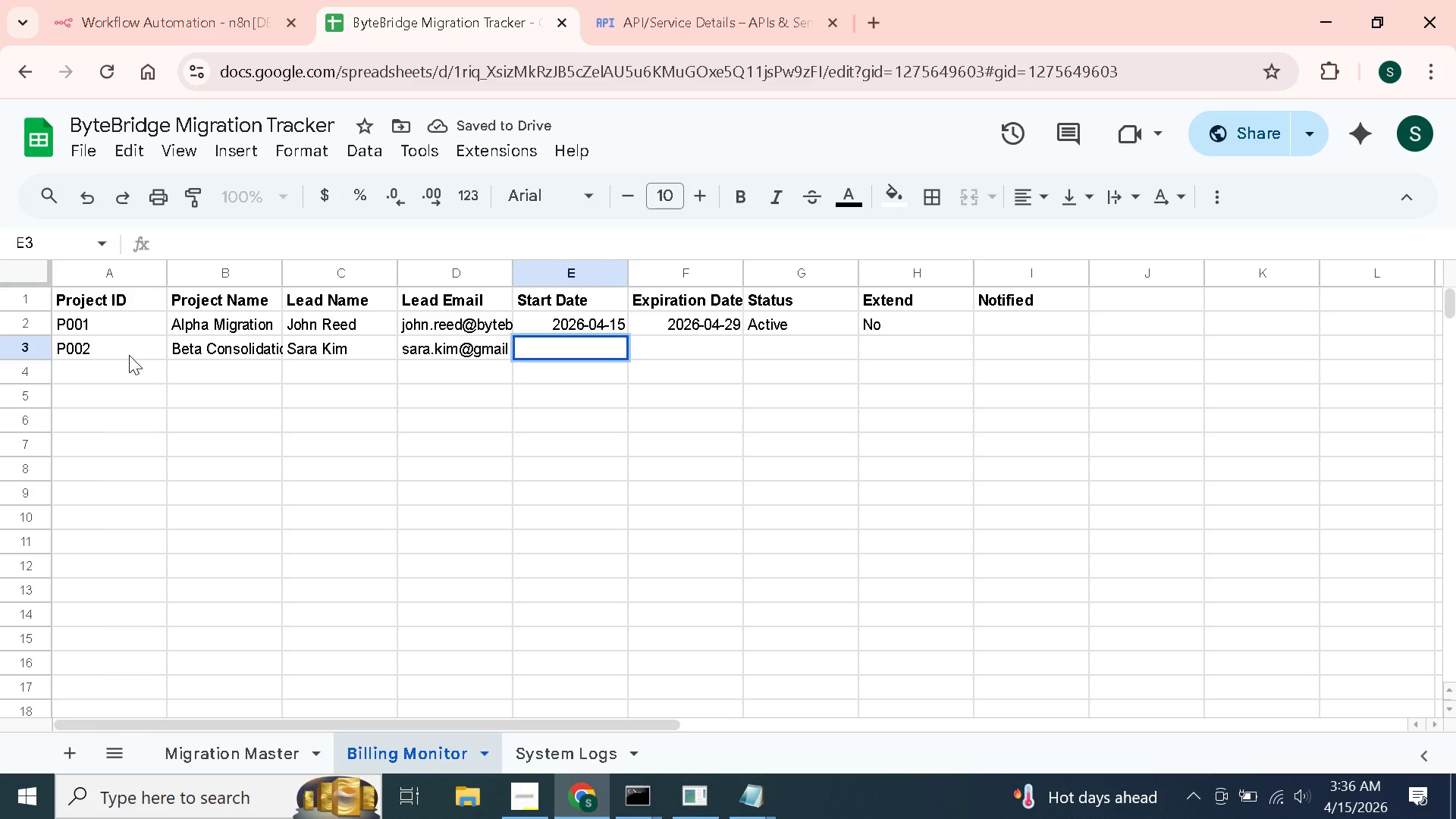 
type(2026-04)
 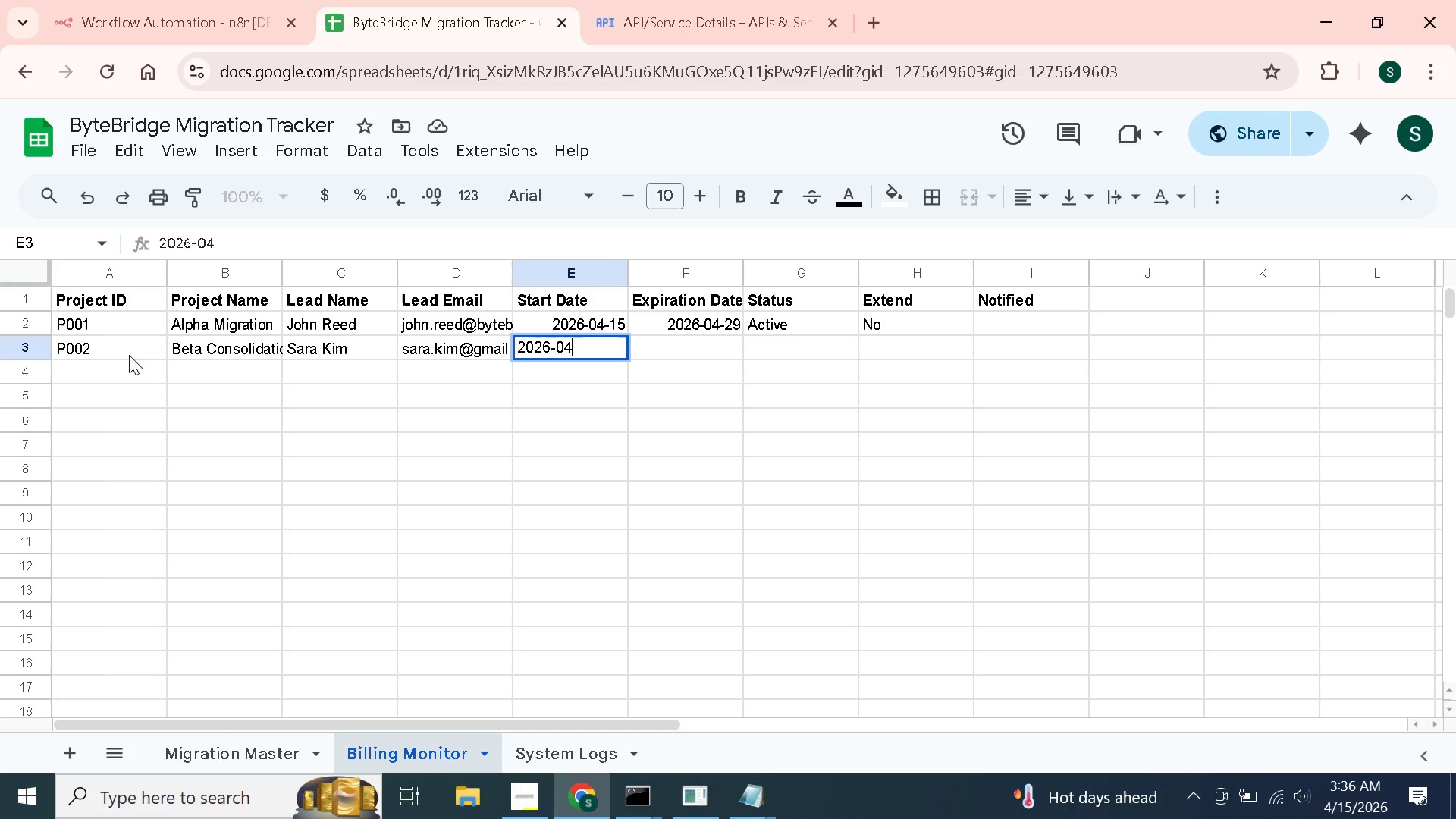 
wait(9.39)
 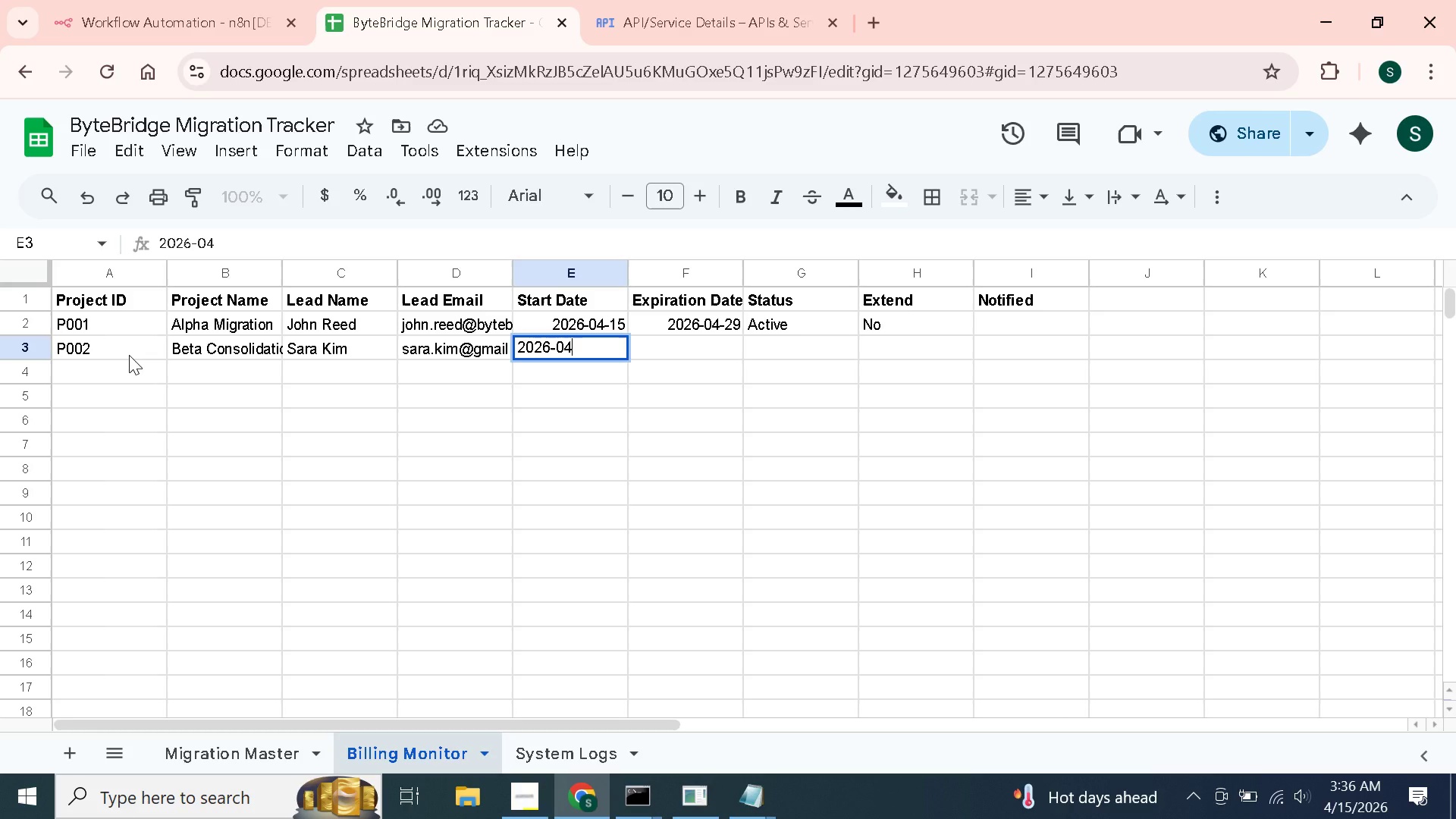 
type(-18)
 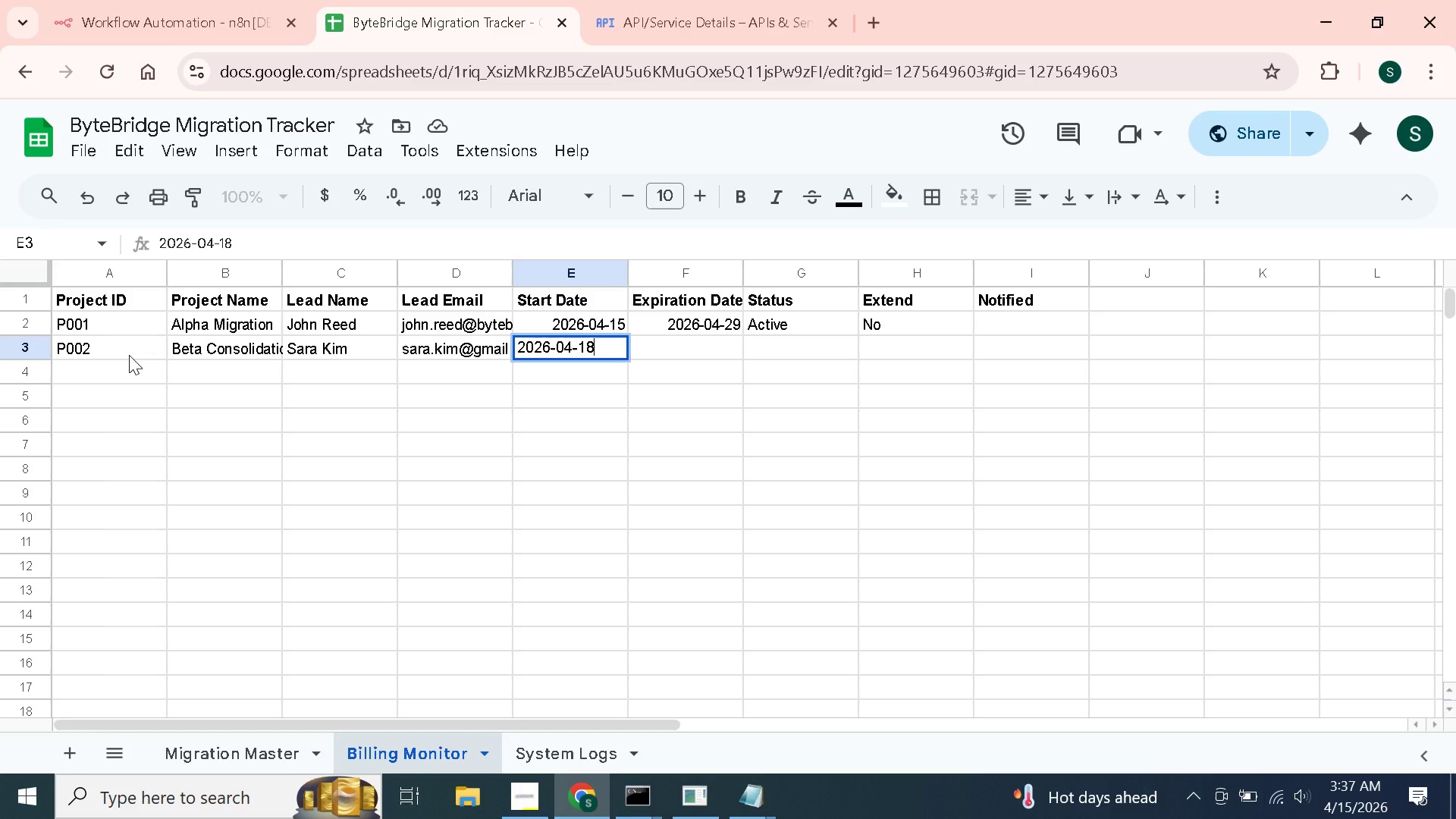 
key(Backspace)
key(Backspace)
type(14)
 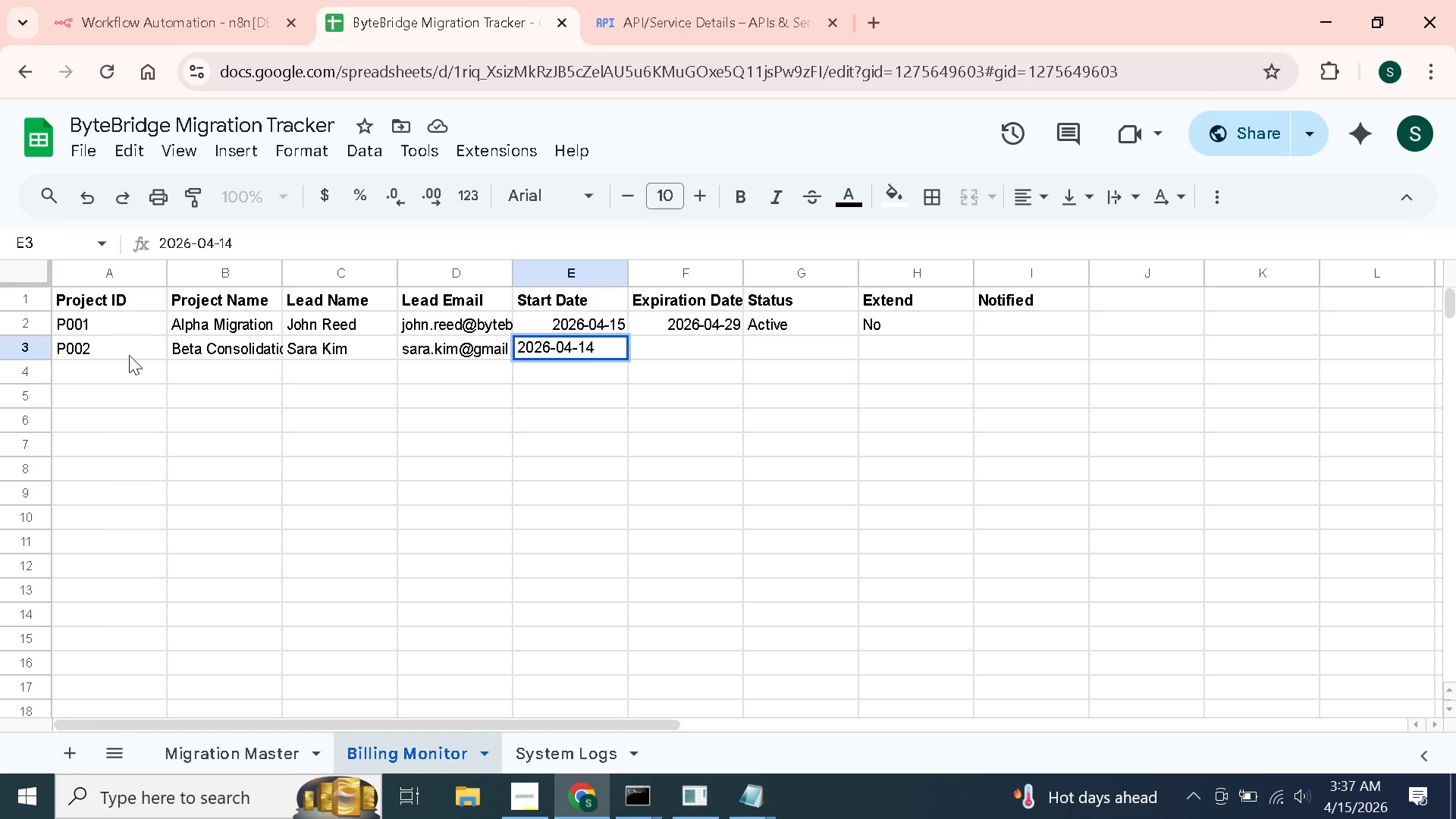 
key(Enter)
 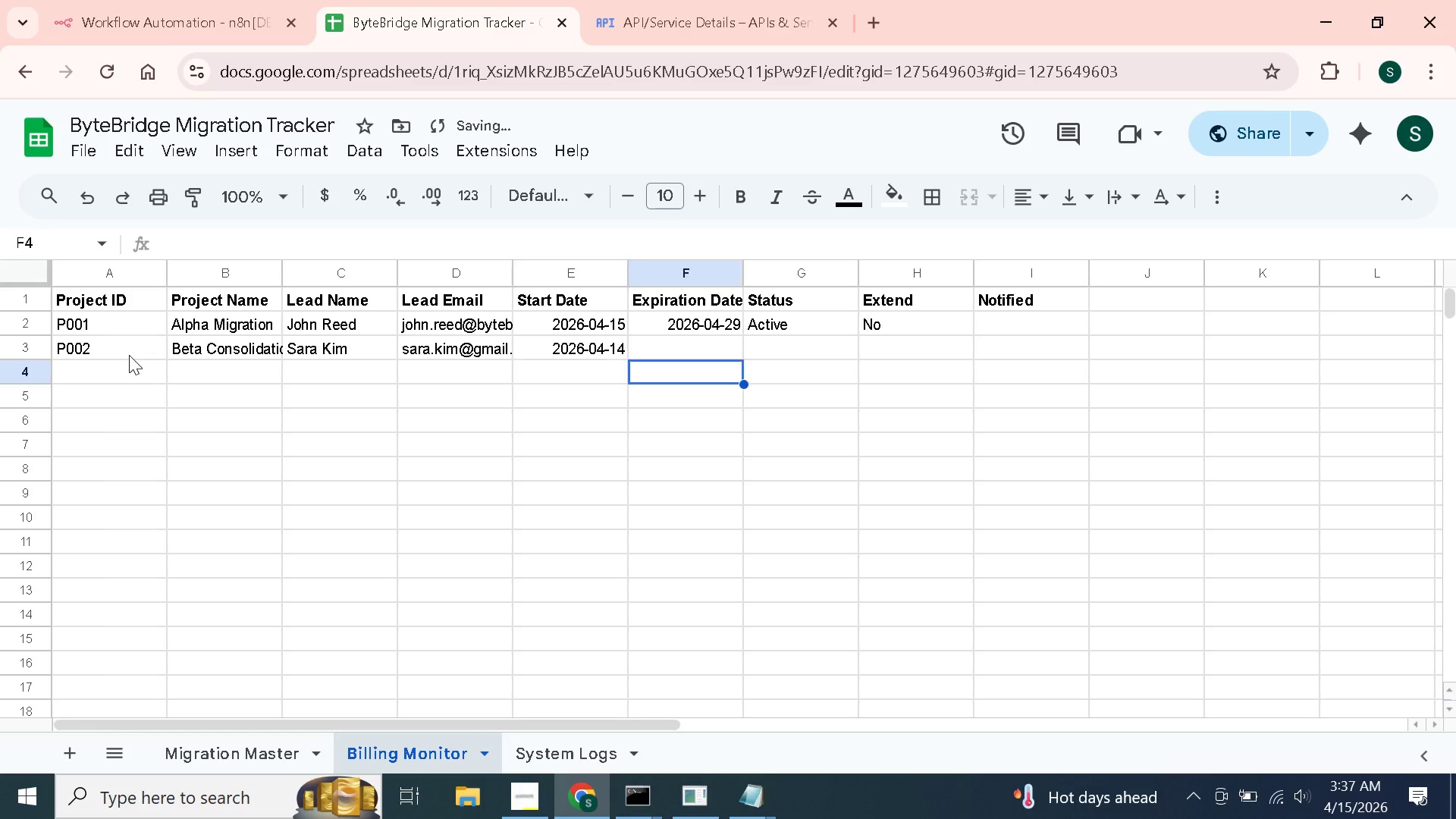 
key(ArrowRight)
 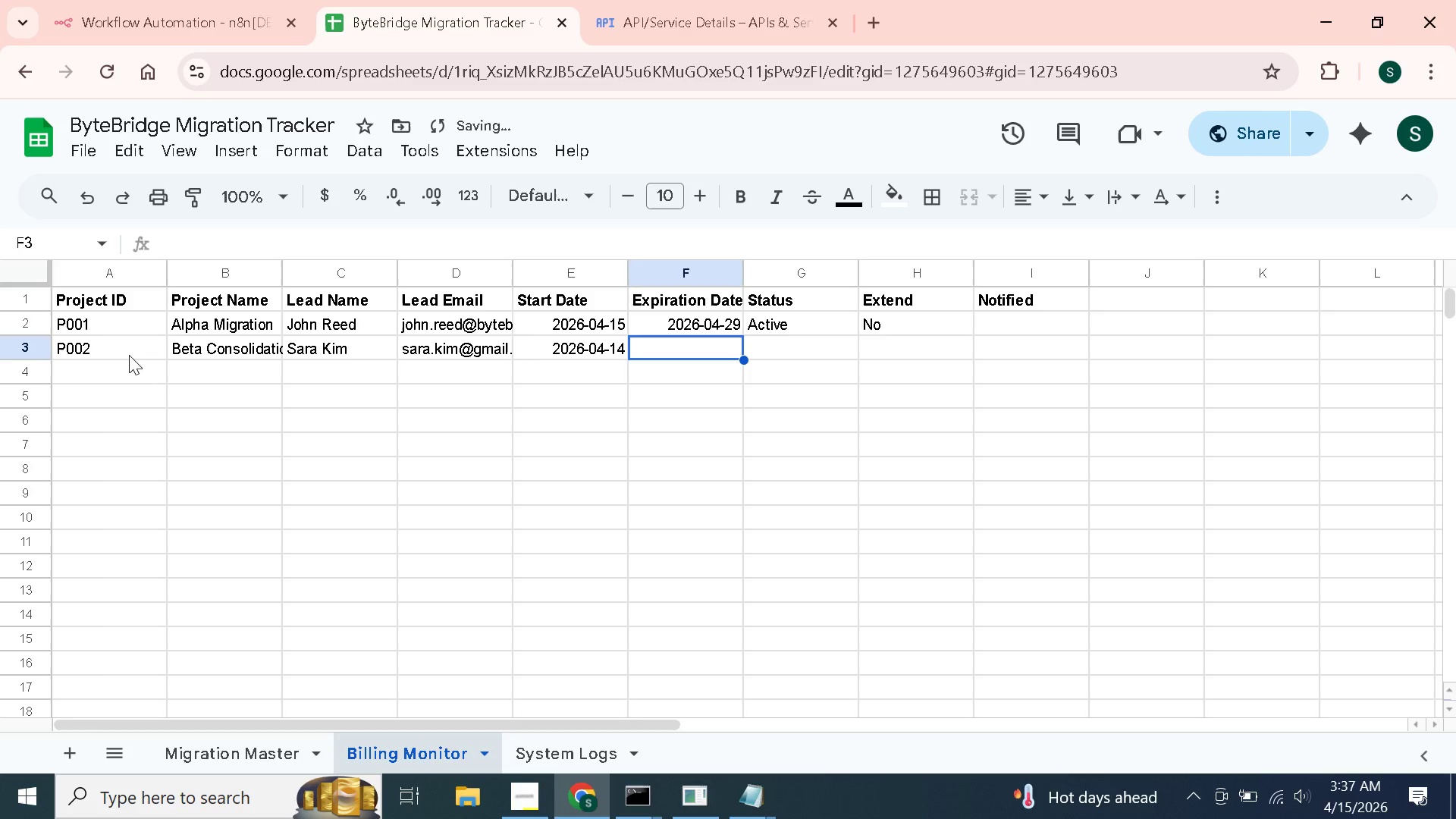 
key(ArrowUp)
 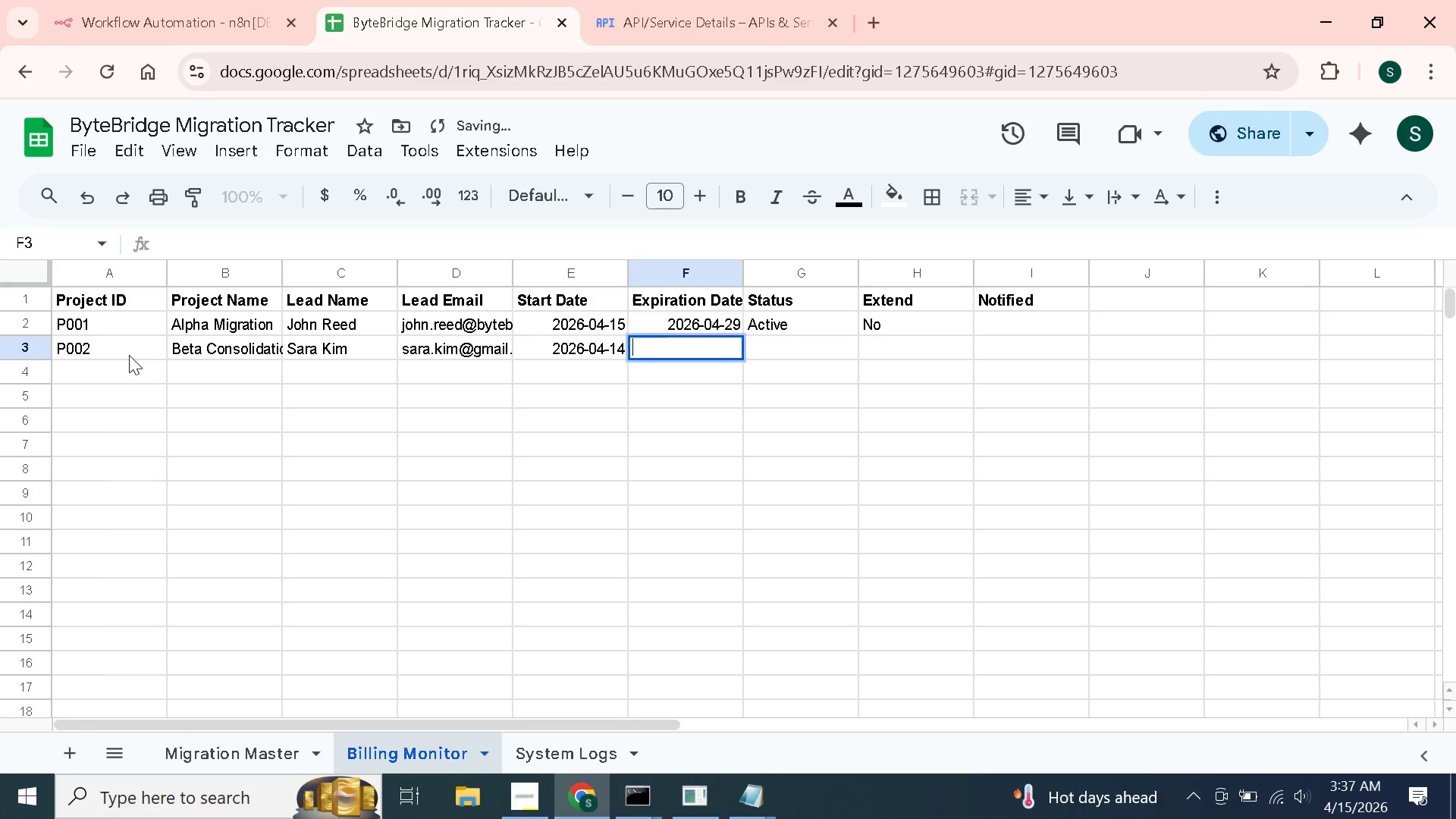 
key(Enter)
 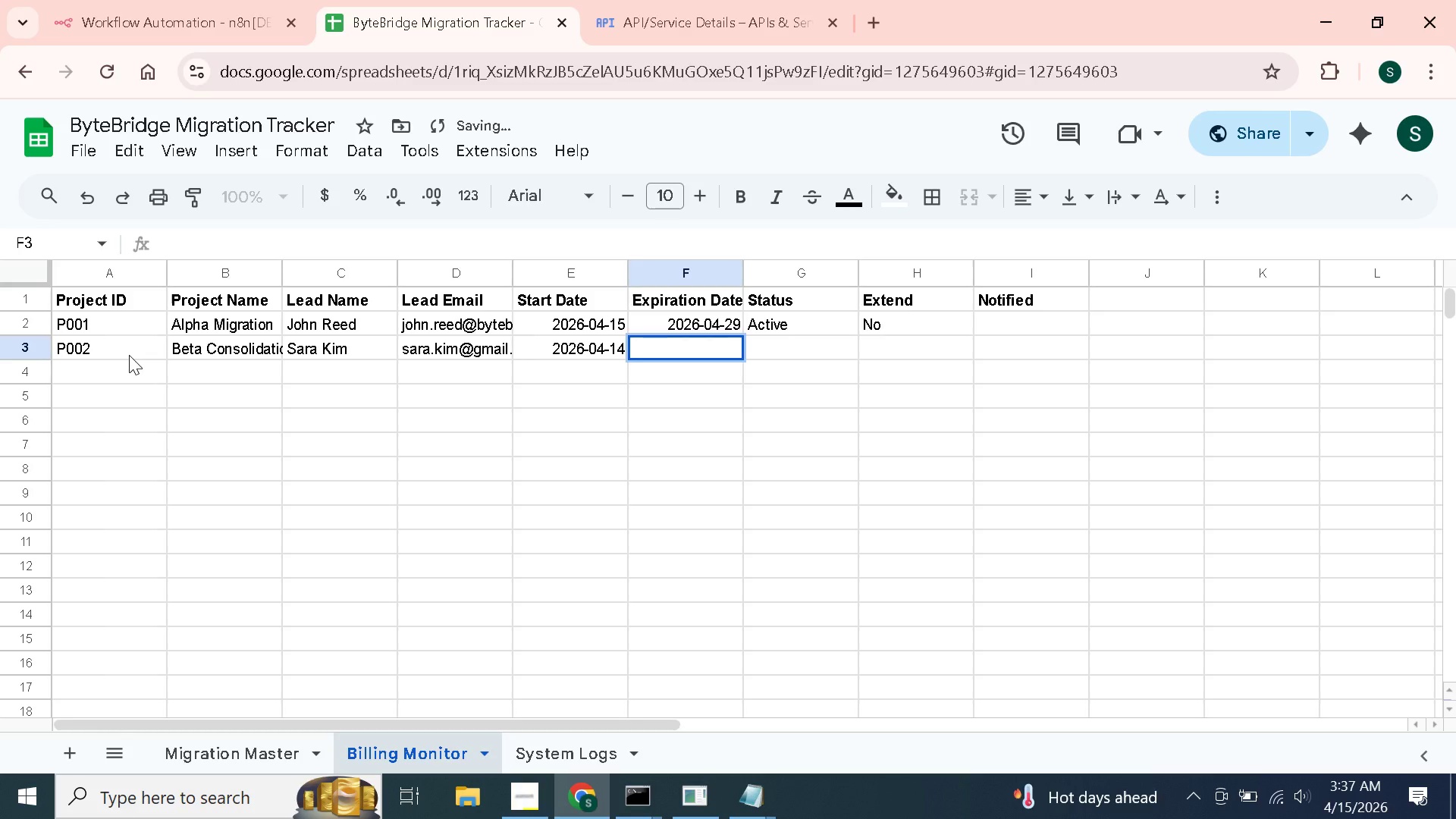 
type(2026-04-)
 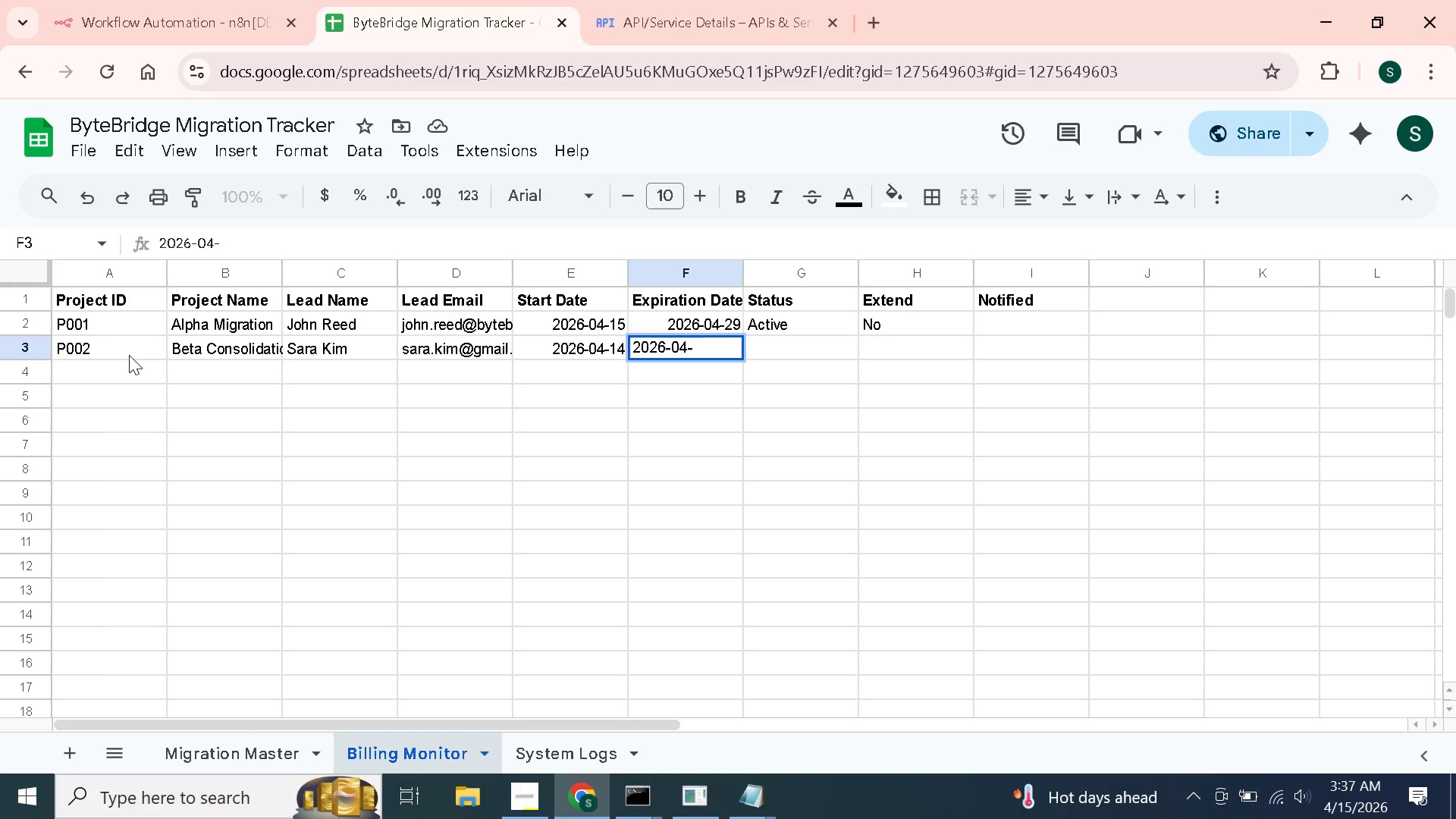 
type(18)
 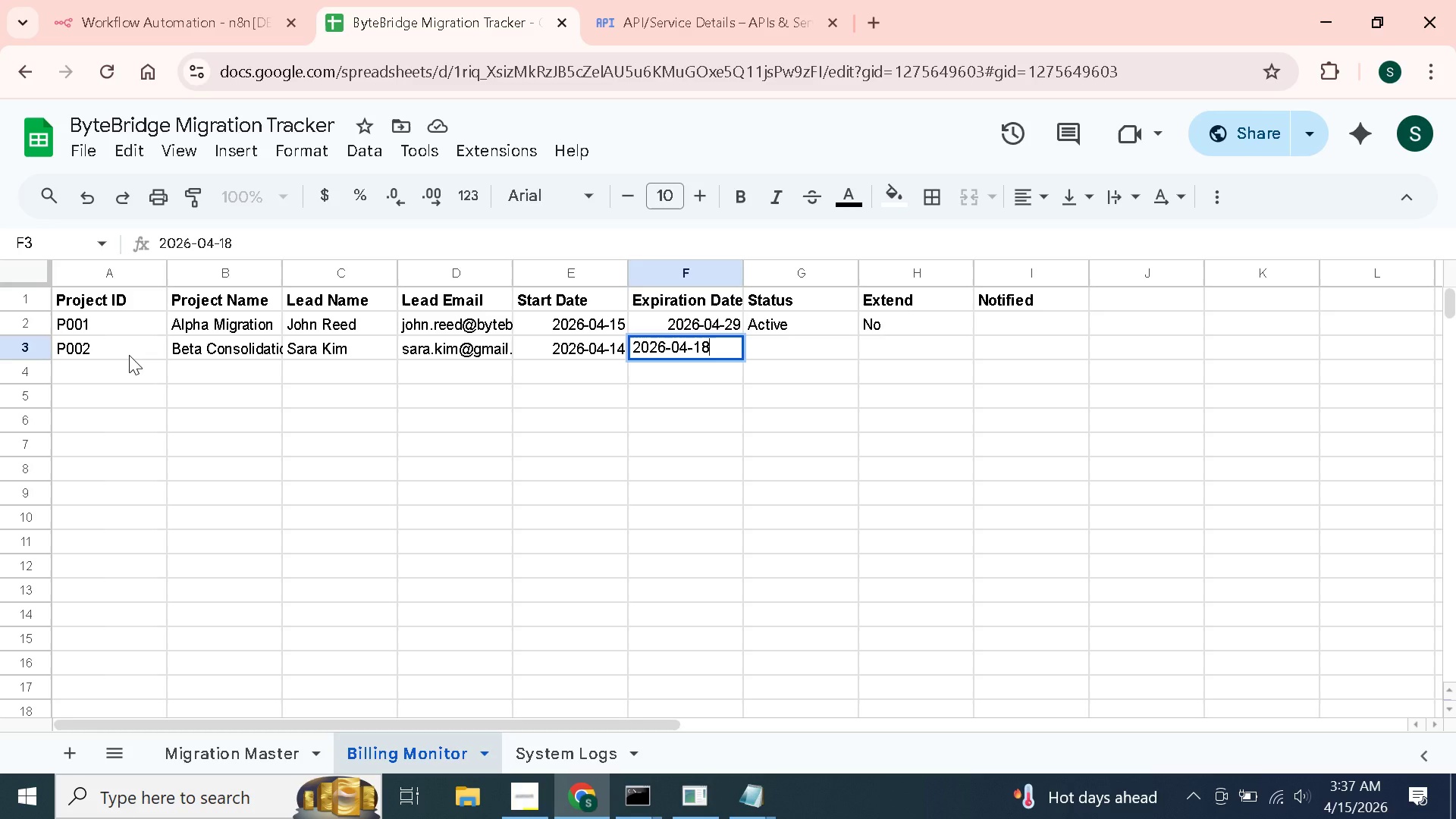 
key(Enter)
 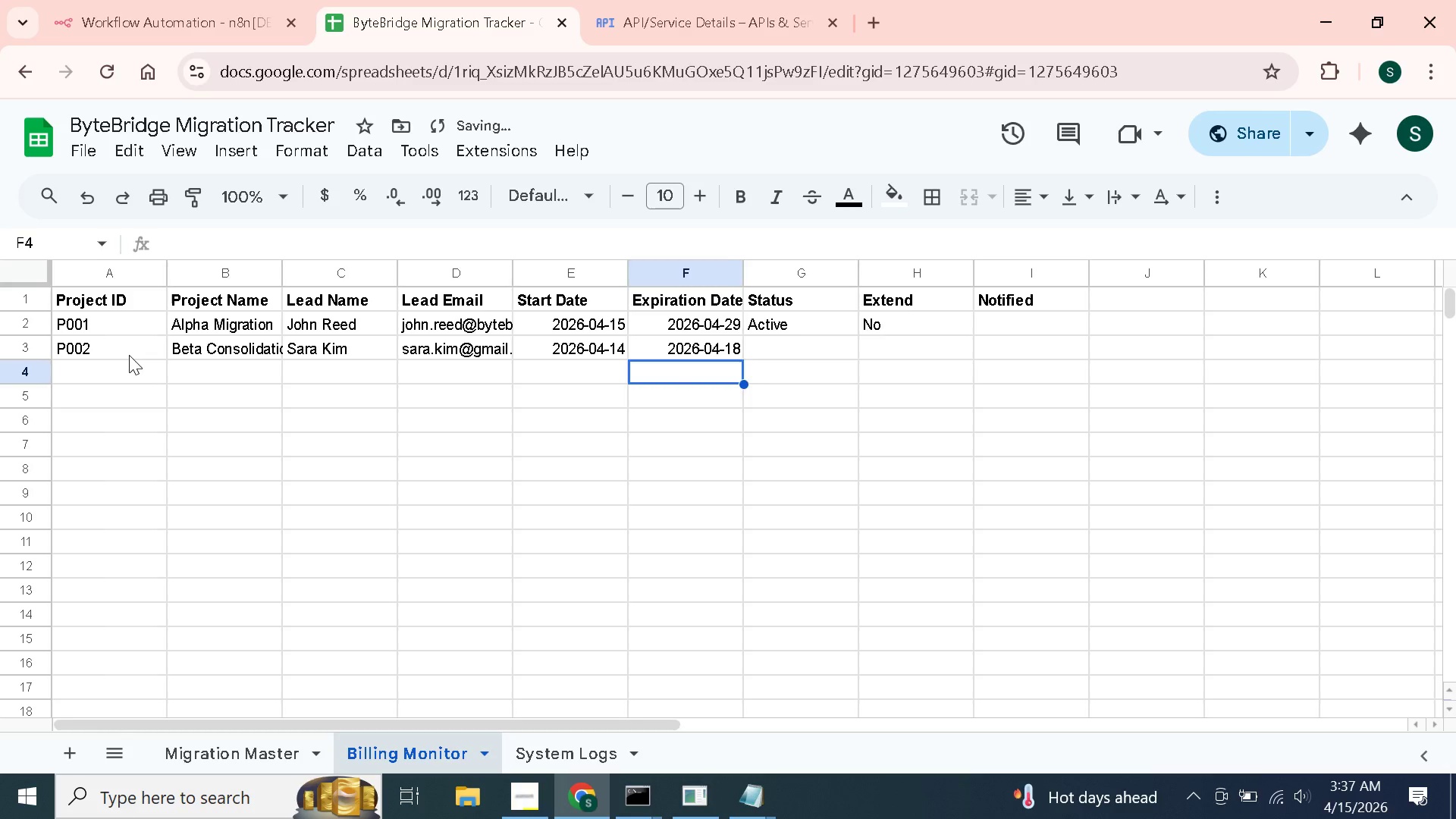 
key(ArrowRight)
 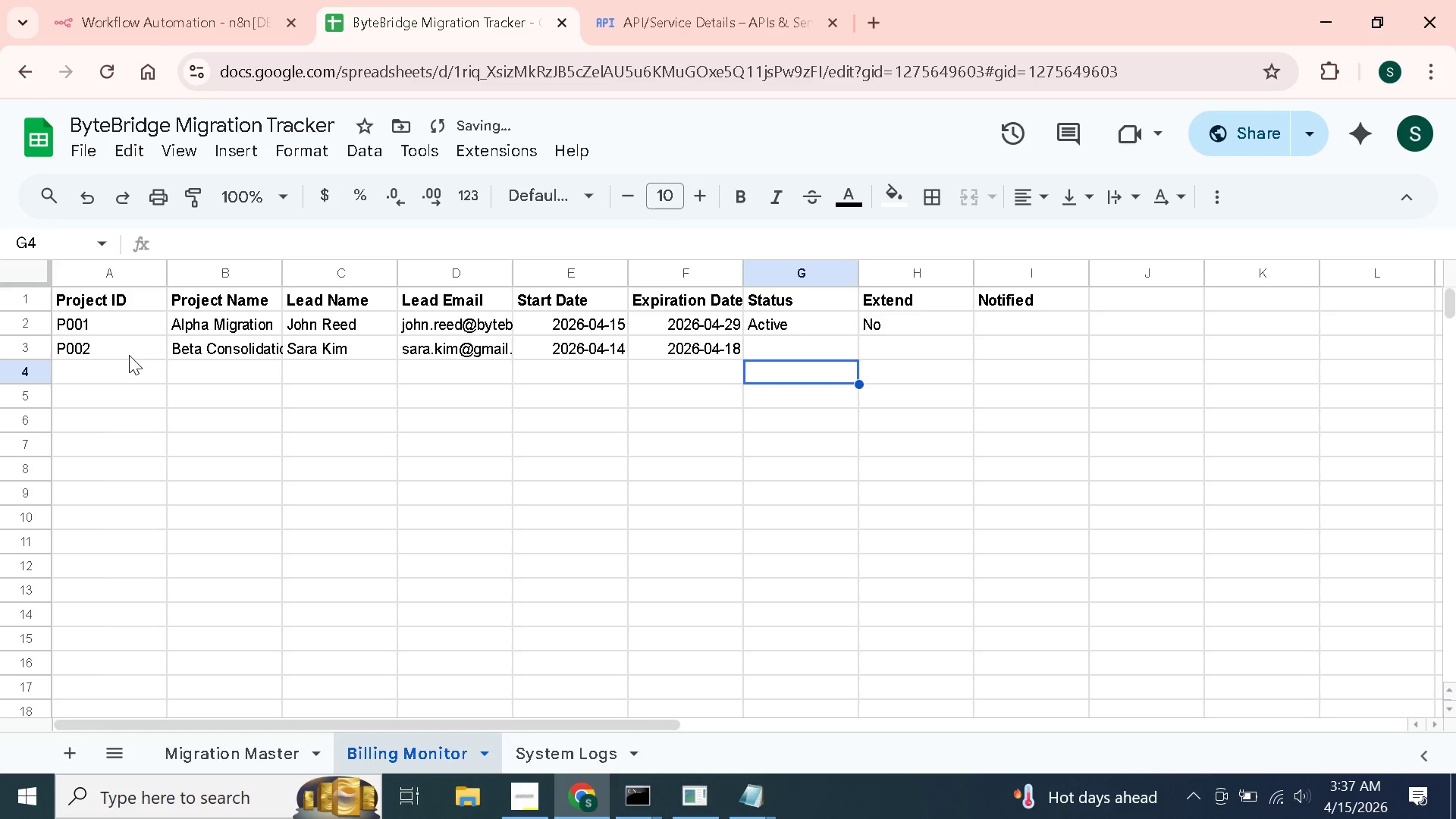 
key(ArrowUp)
 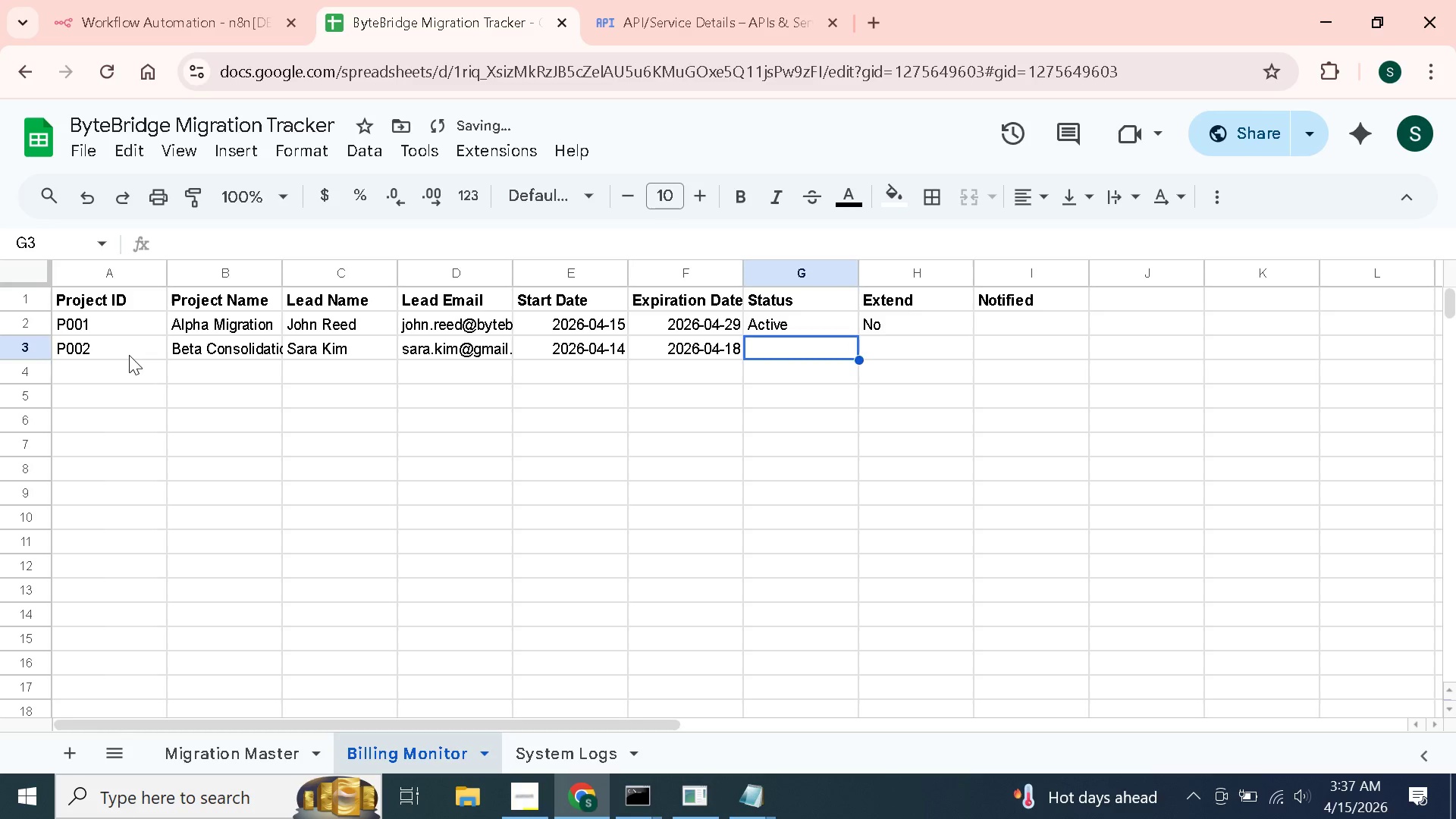 
key(Enter)
 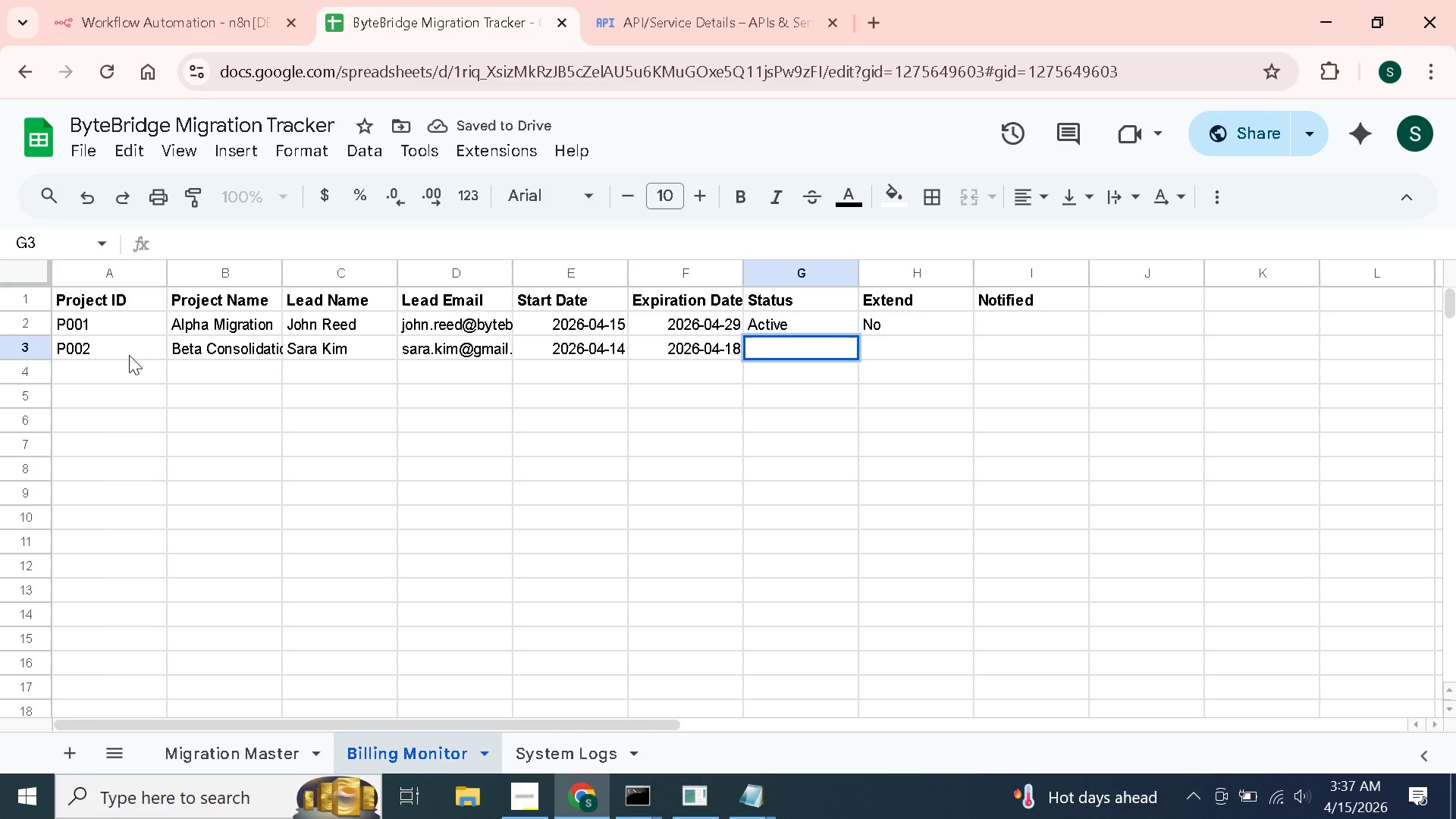 
type(Active)
 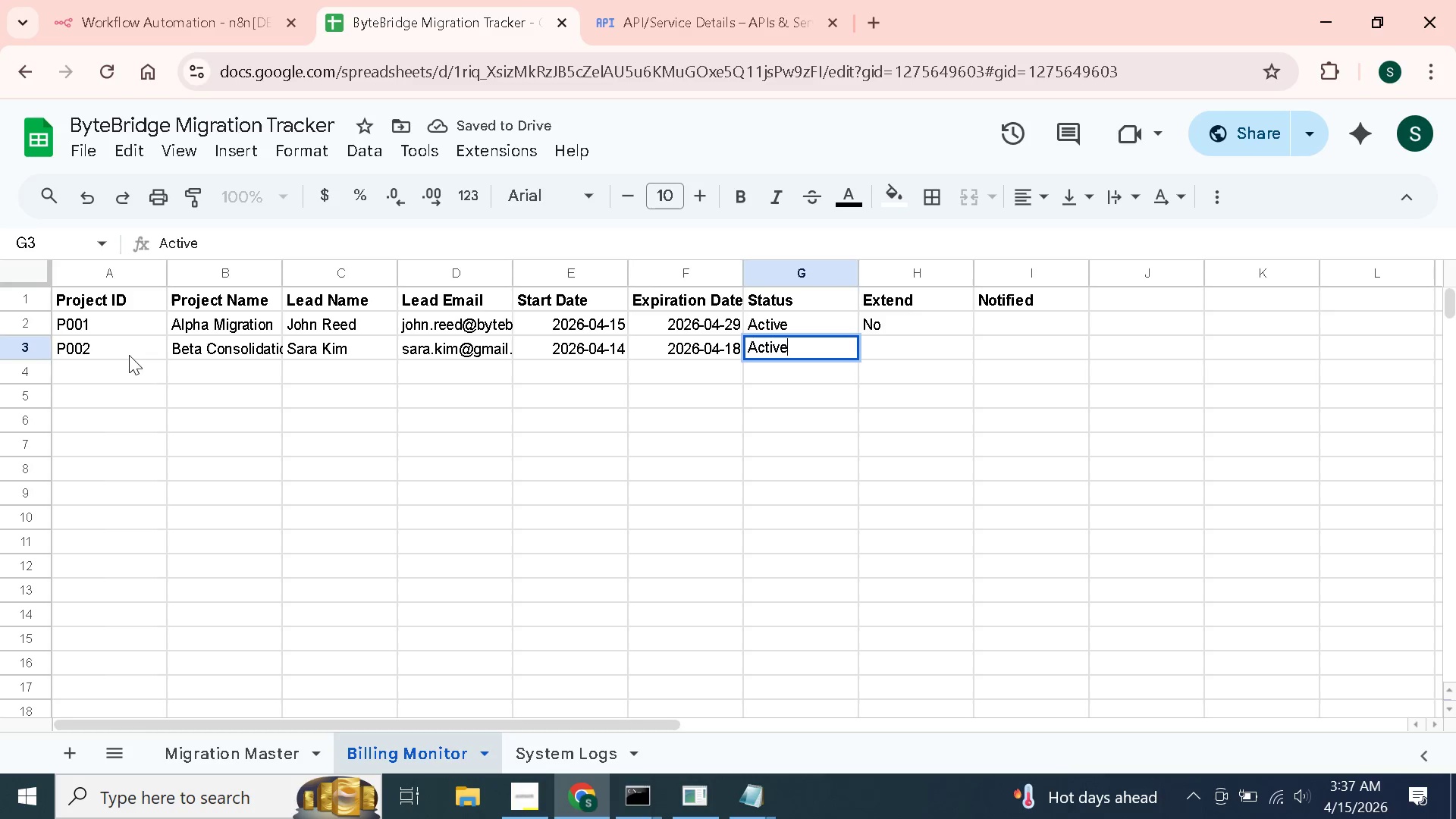 
key(Enter)
 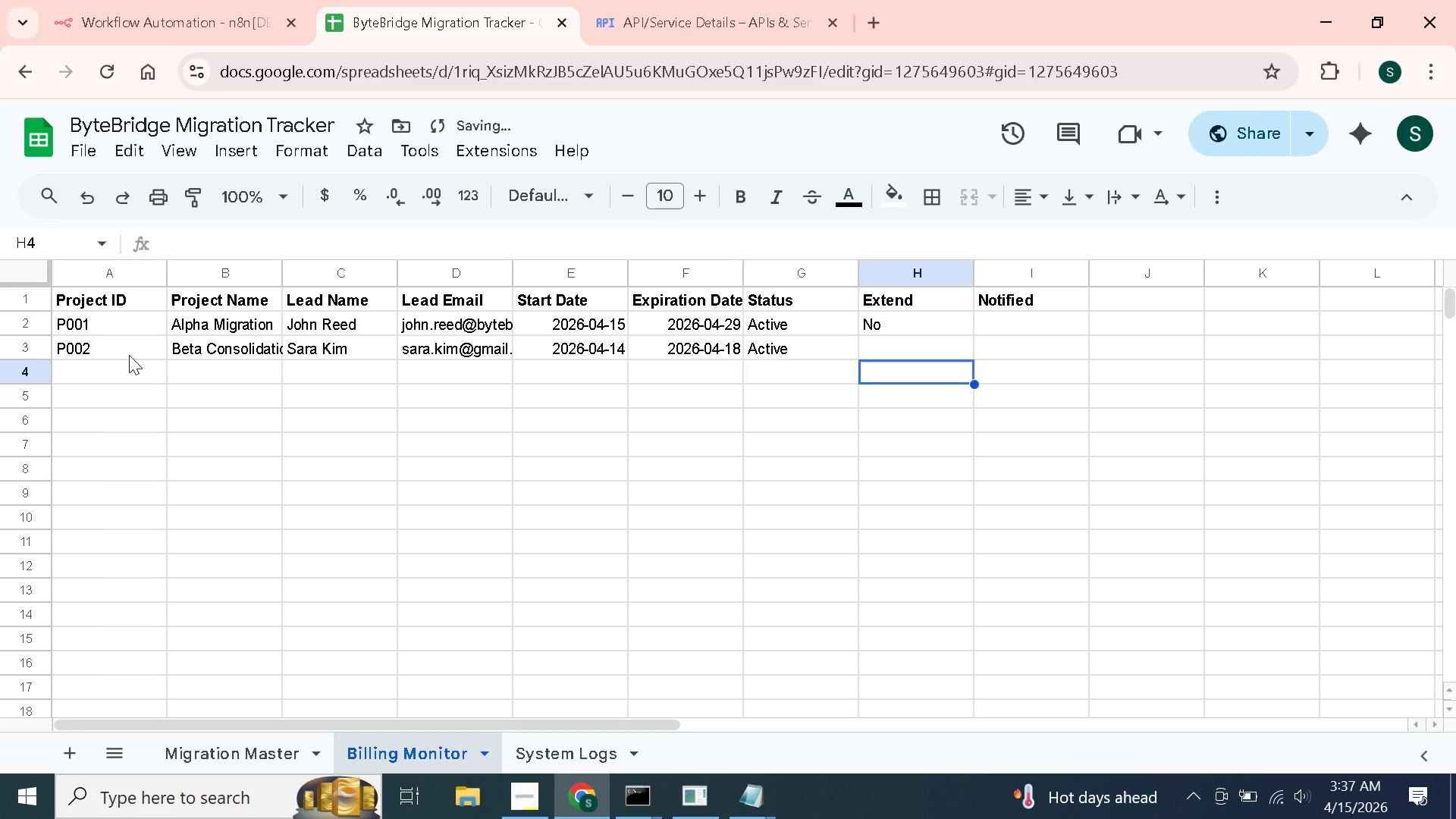 
key(ArrowRight)
 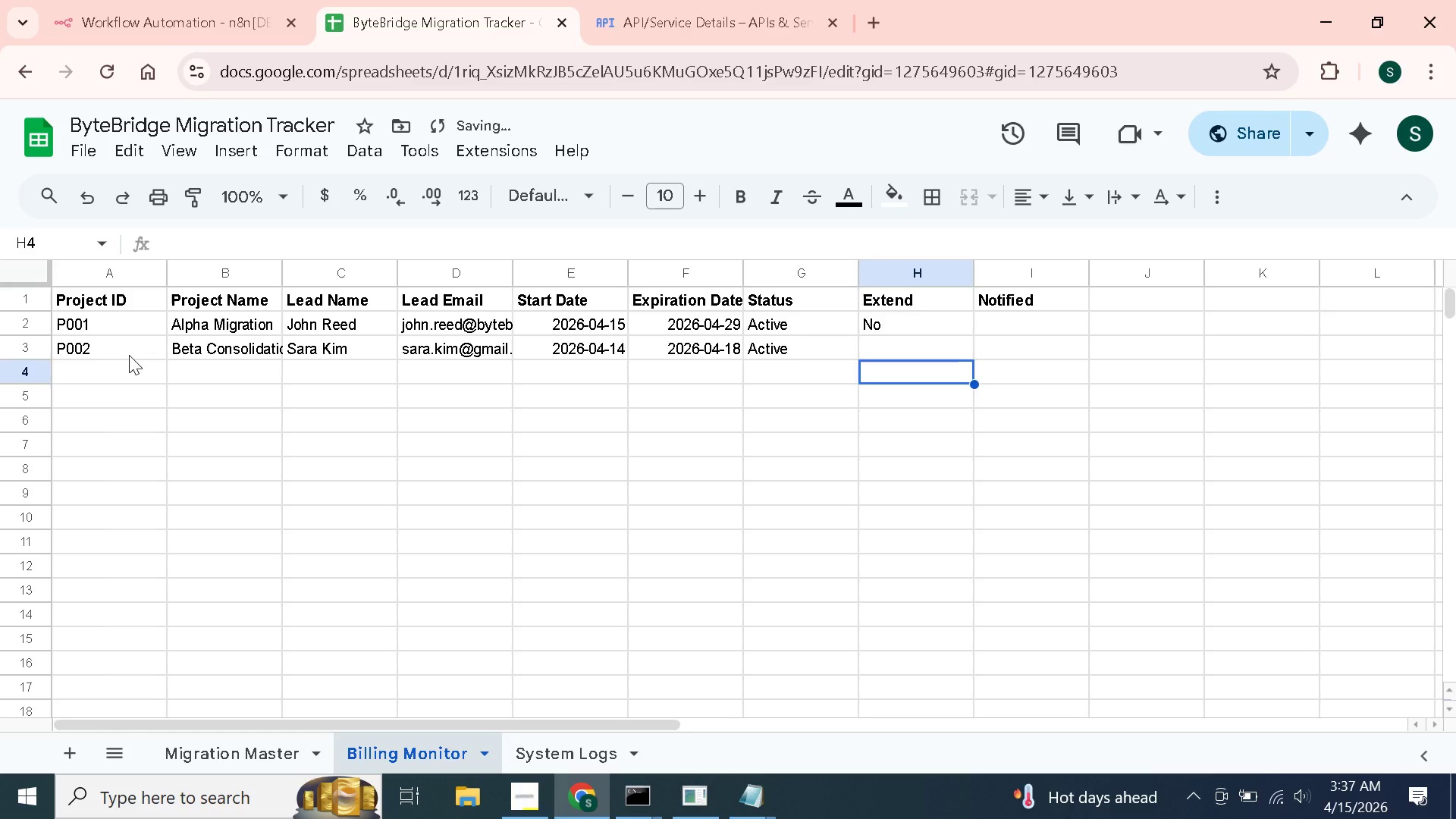 
key(ArrowUp)
 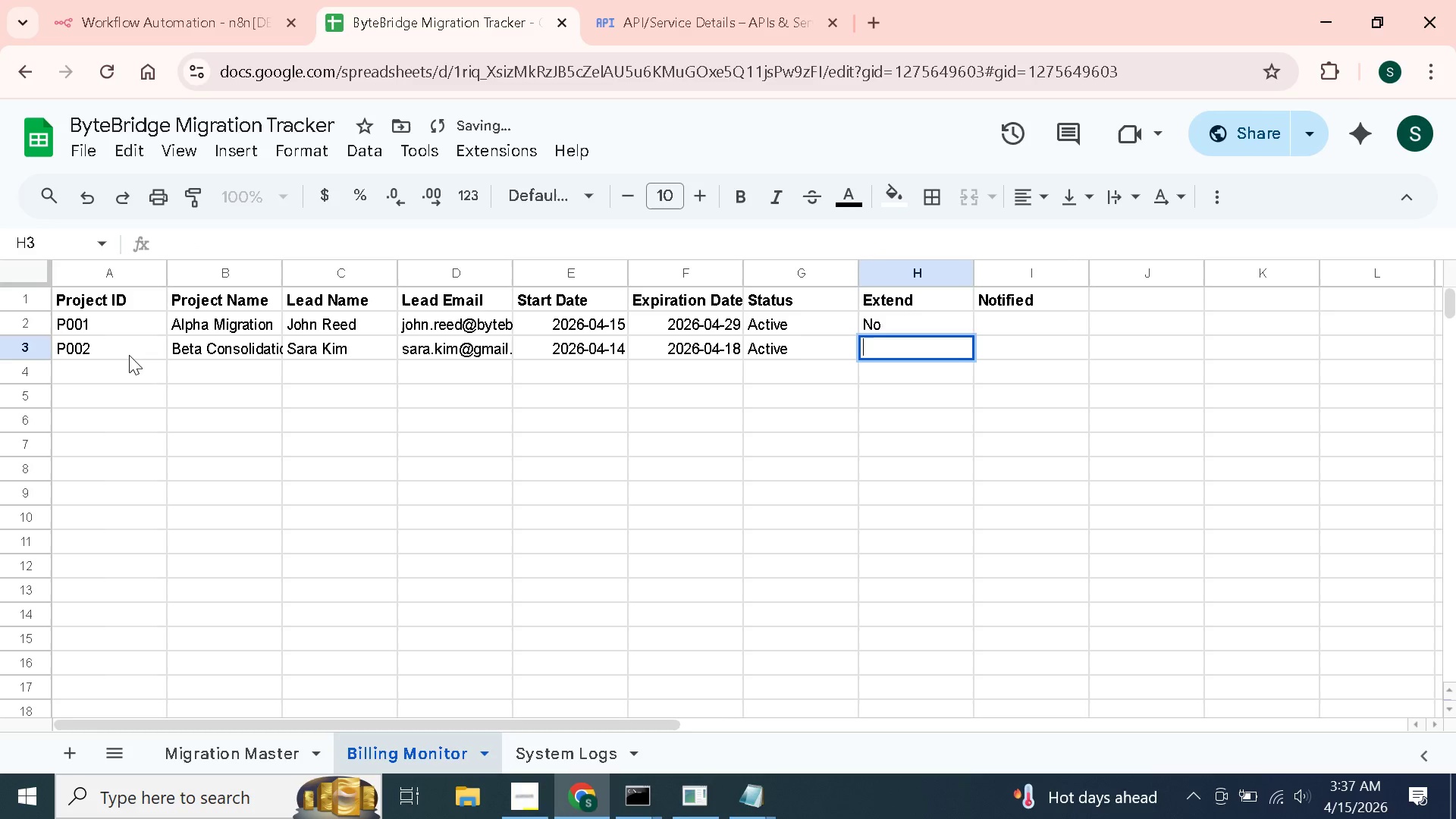 
key(Enter)
 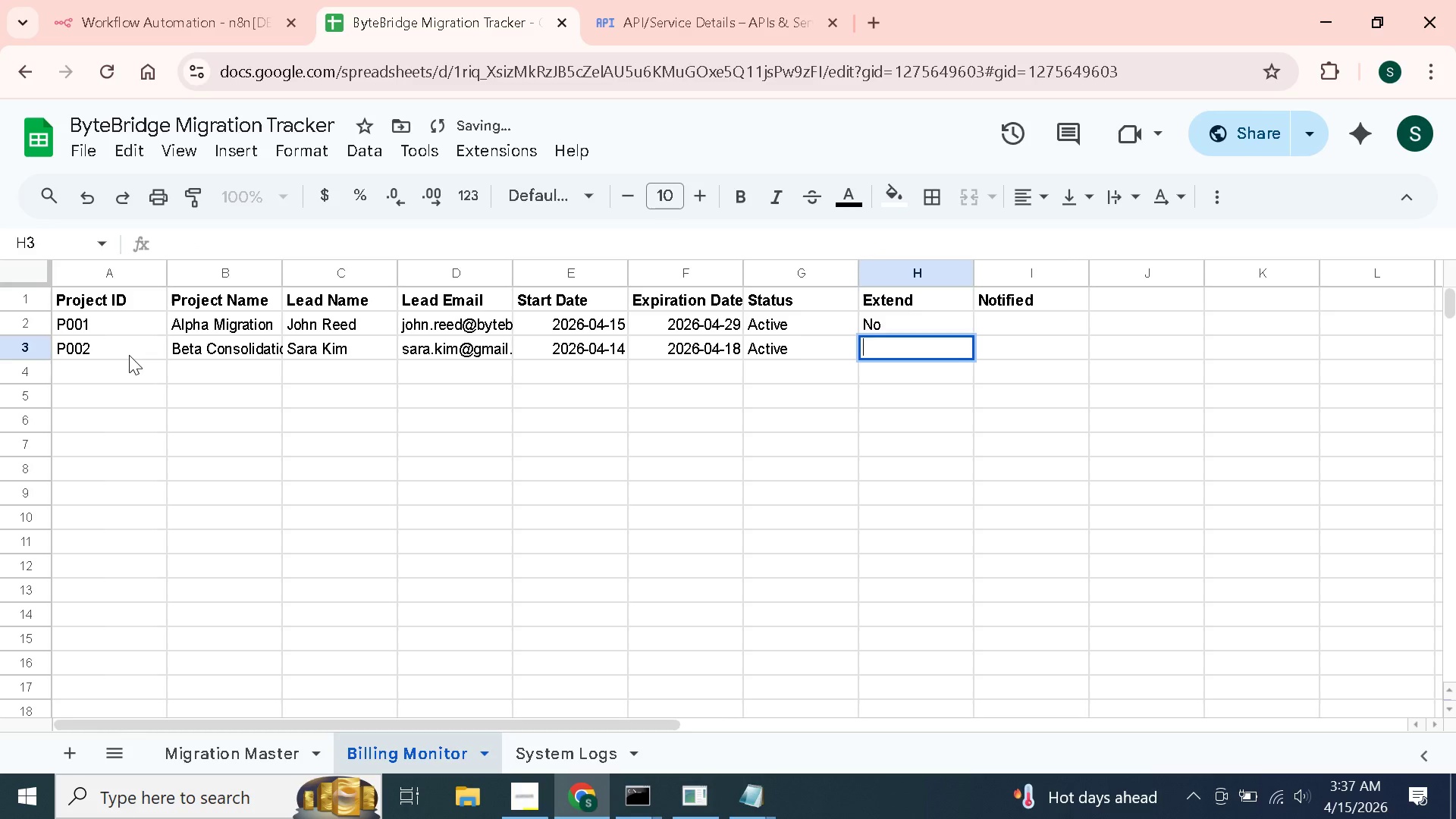 
type(No)
 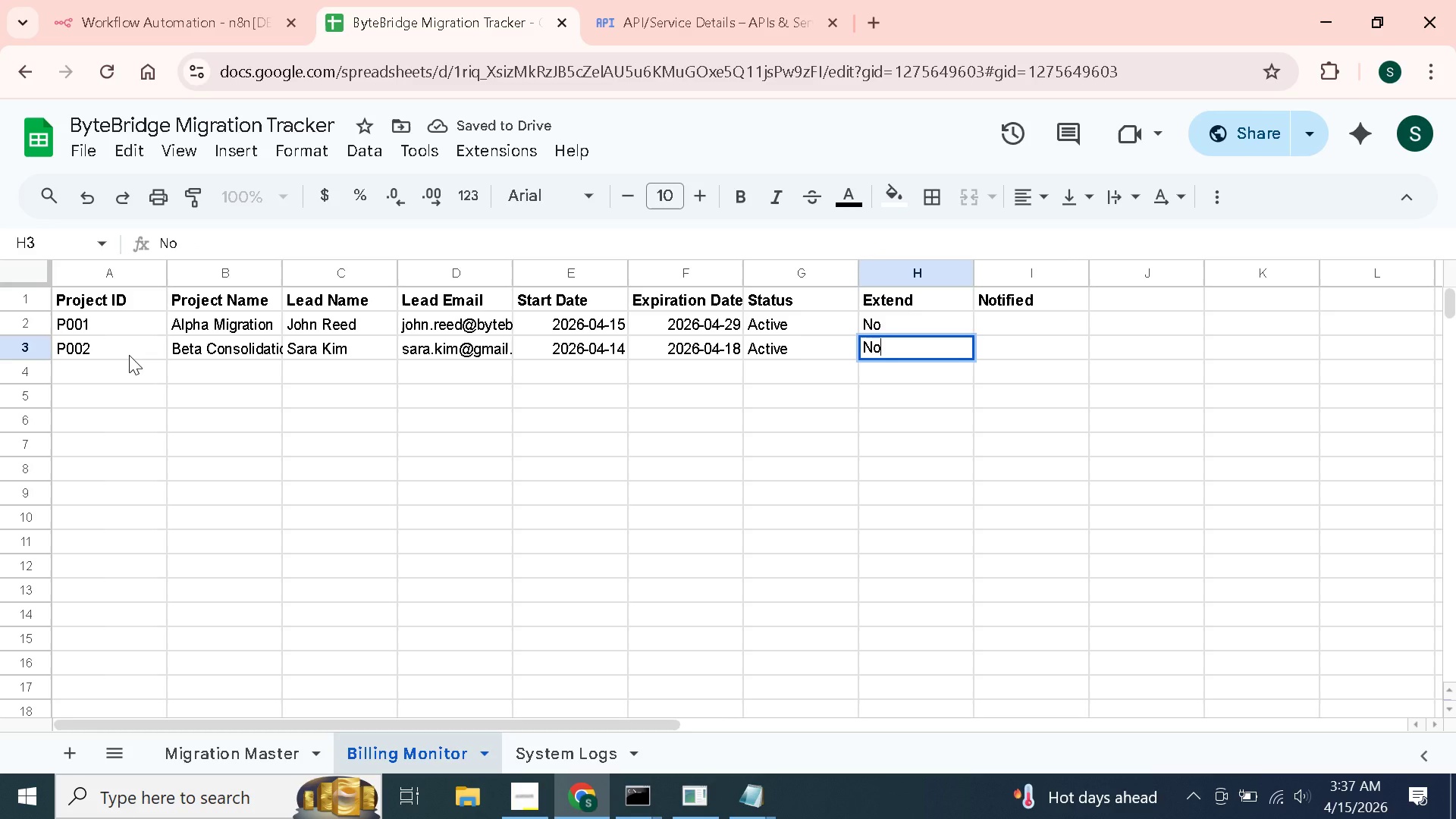 
key(Enter)
 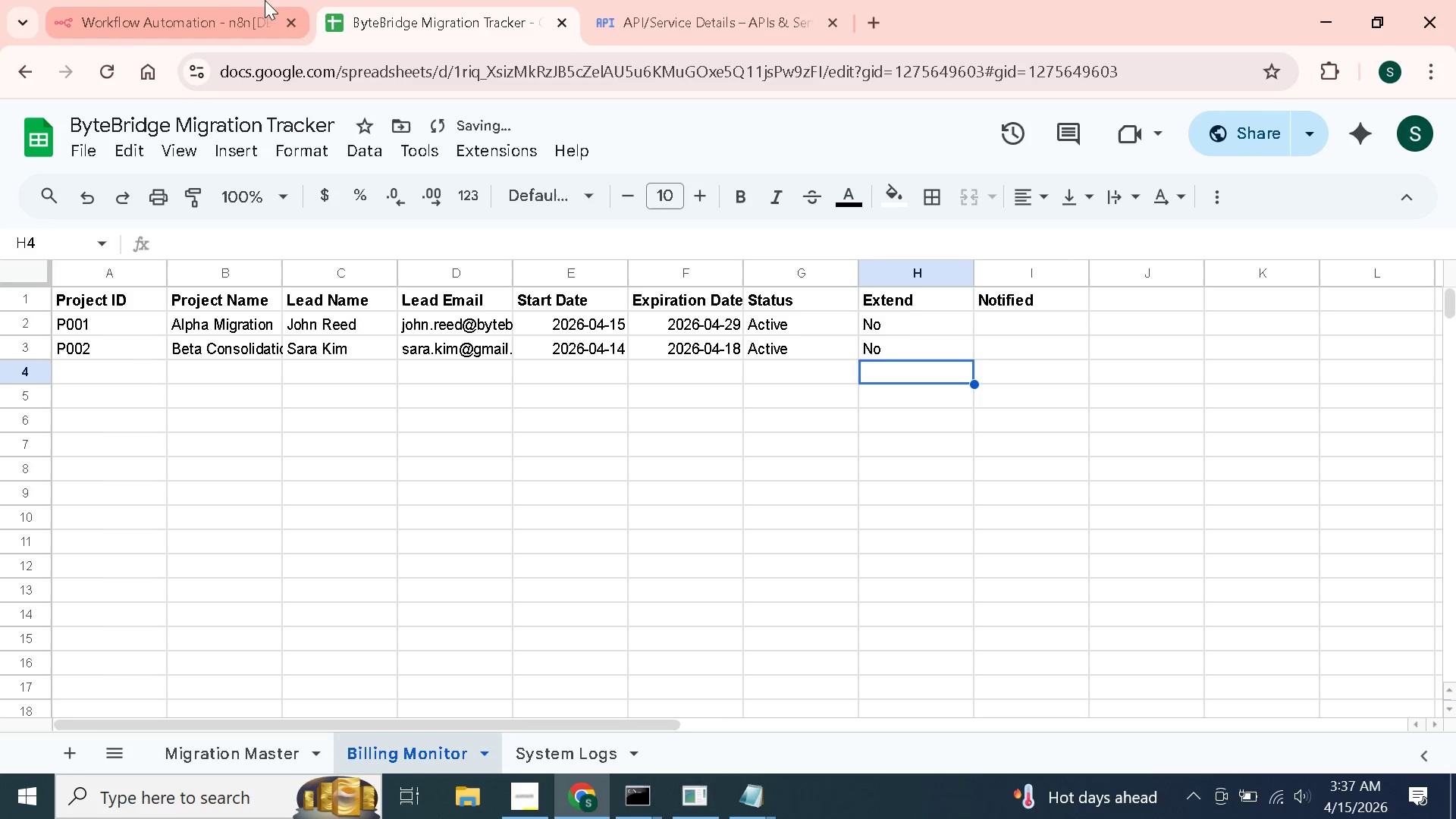 
left_click([190, 0])
 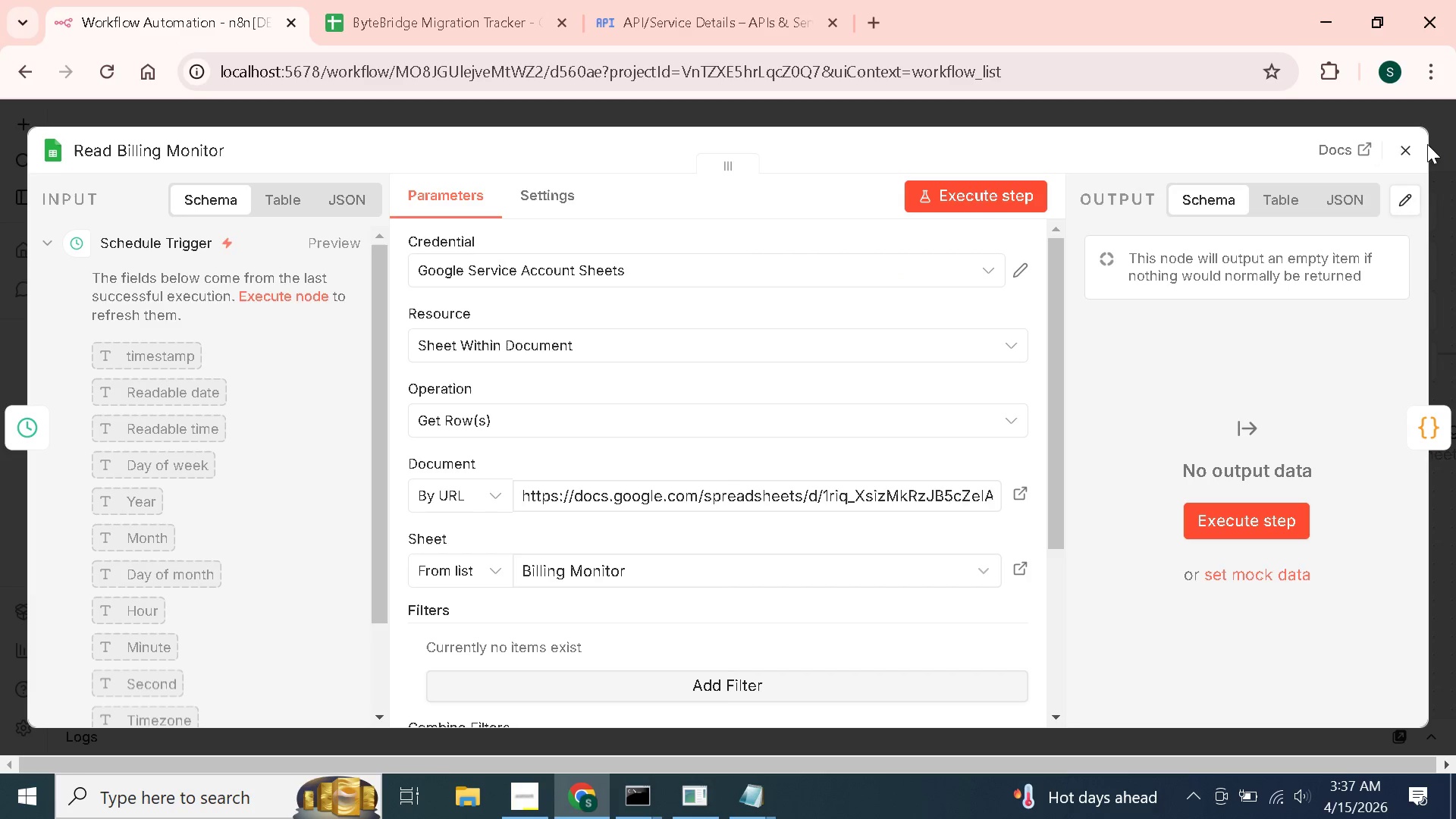 
left_click([1408, 151])
 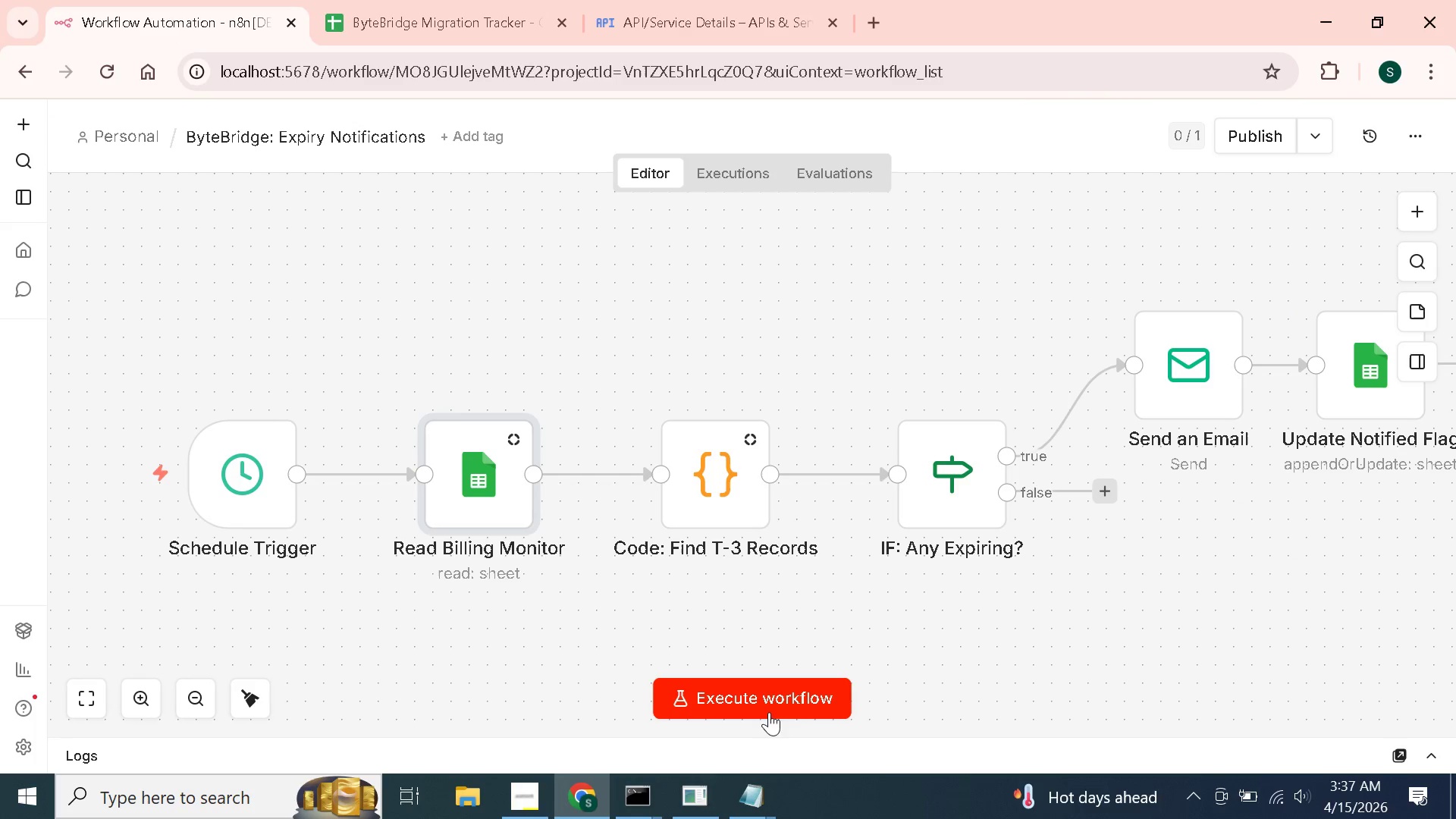 
left_click([770, 696])
 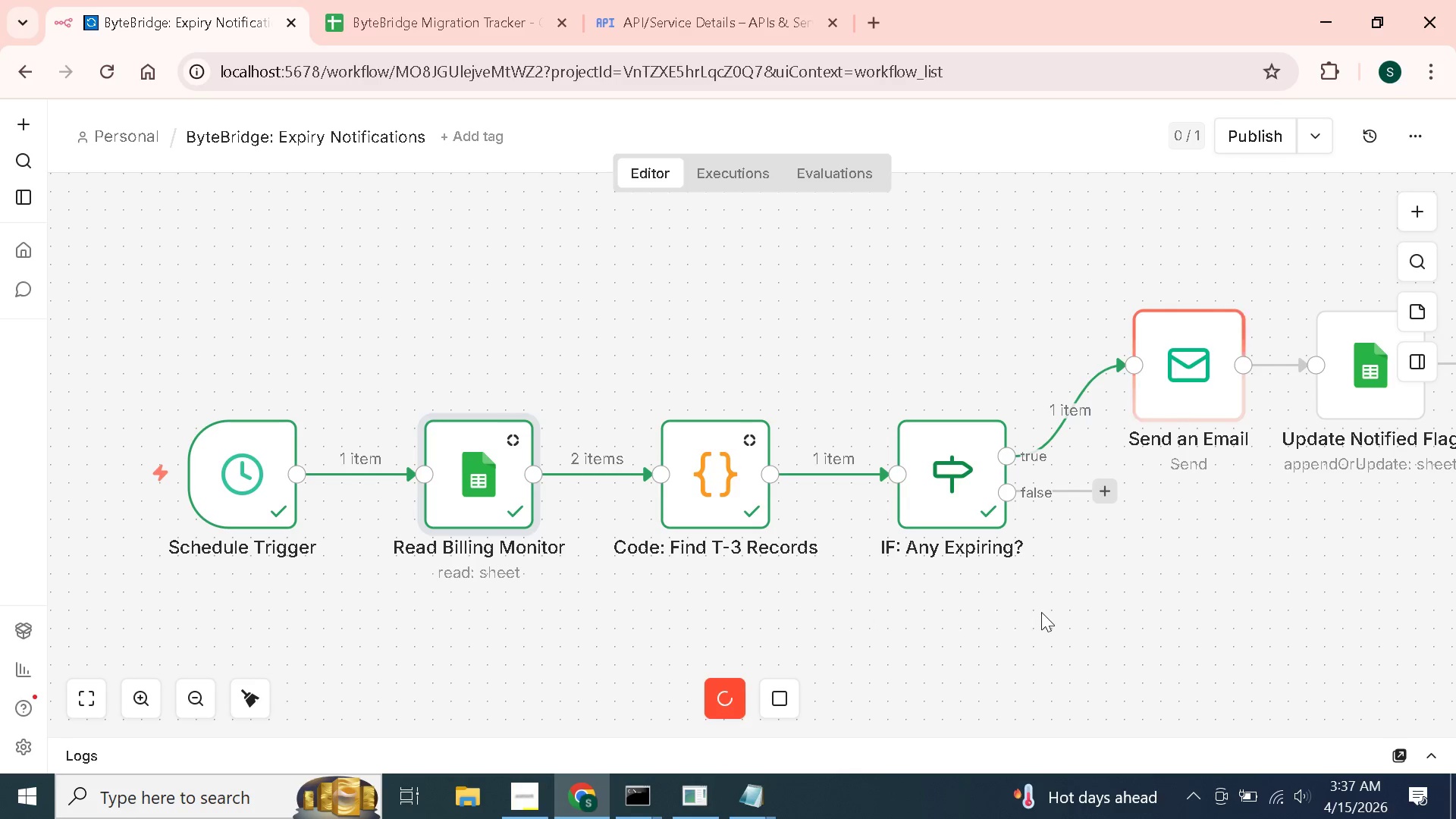 
wait(7.25)
 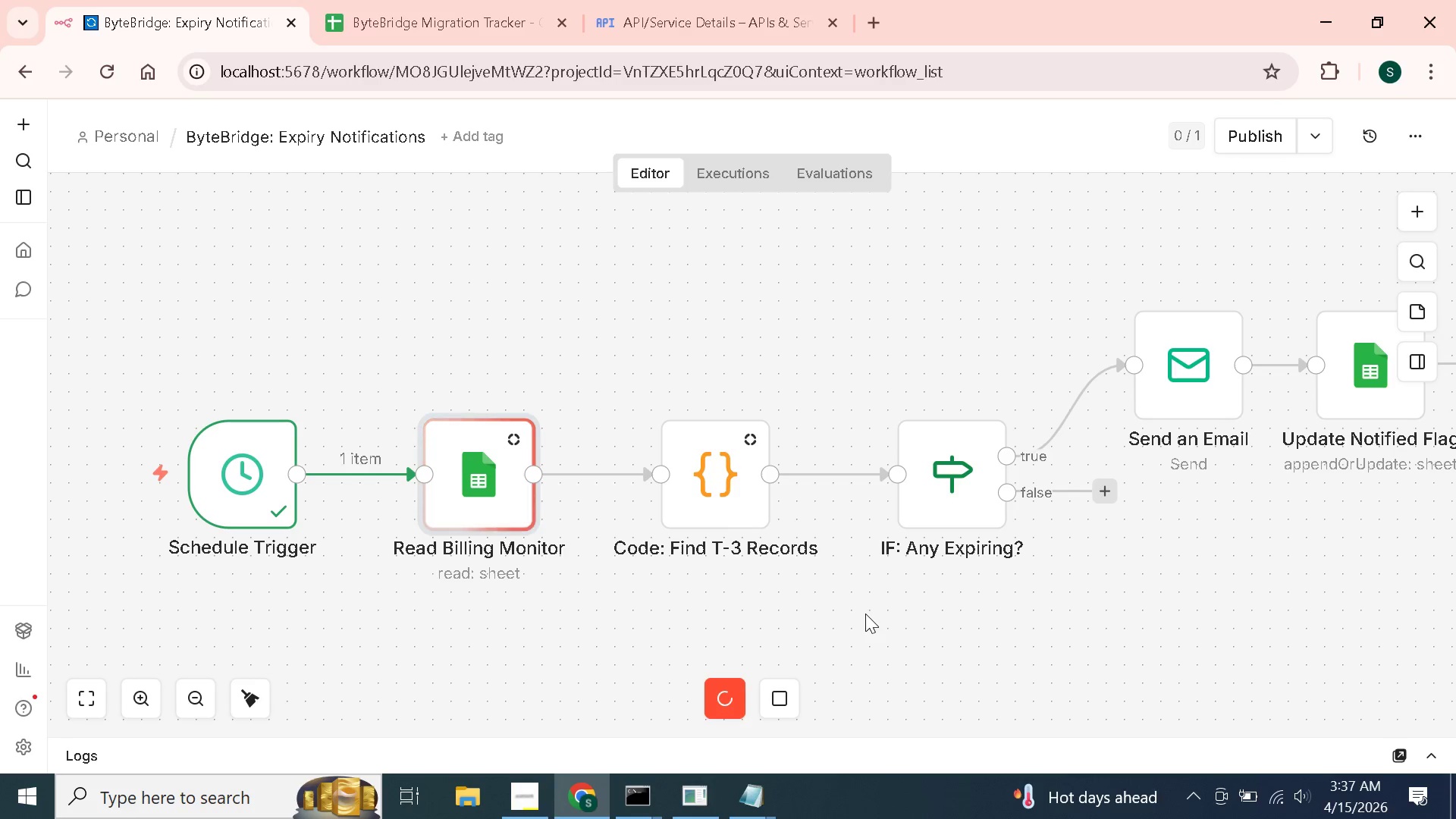 
double_click([951, 486])
 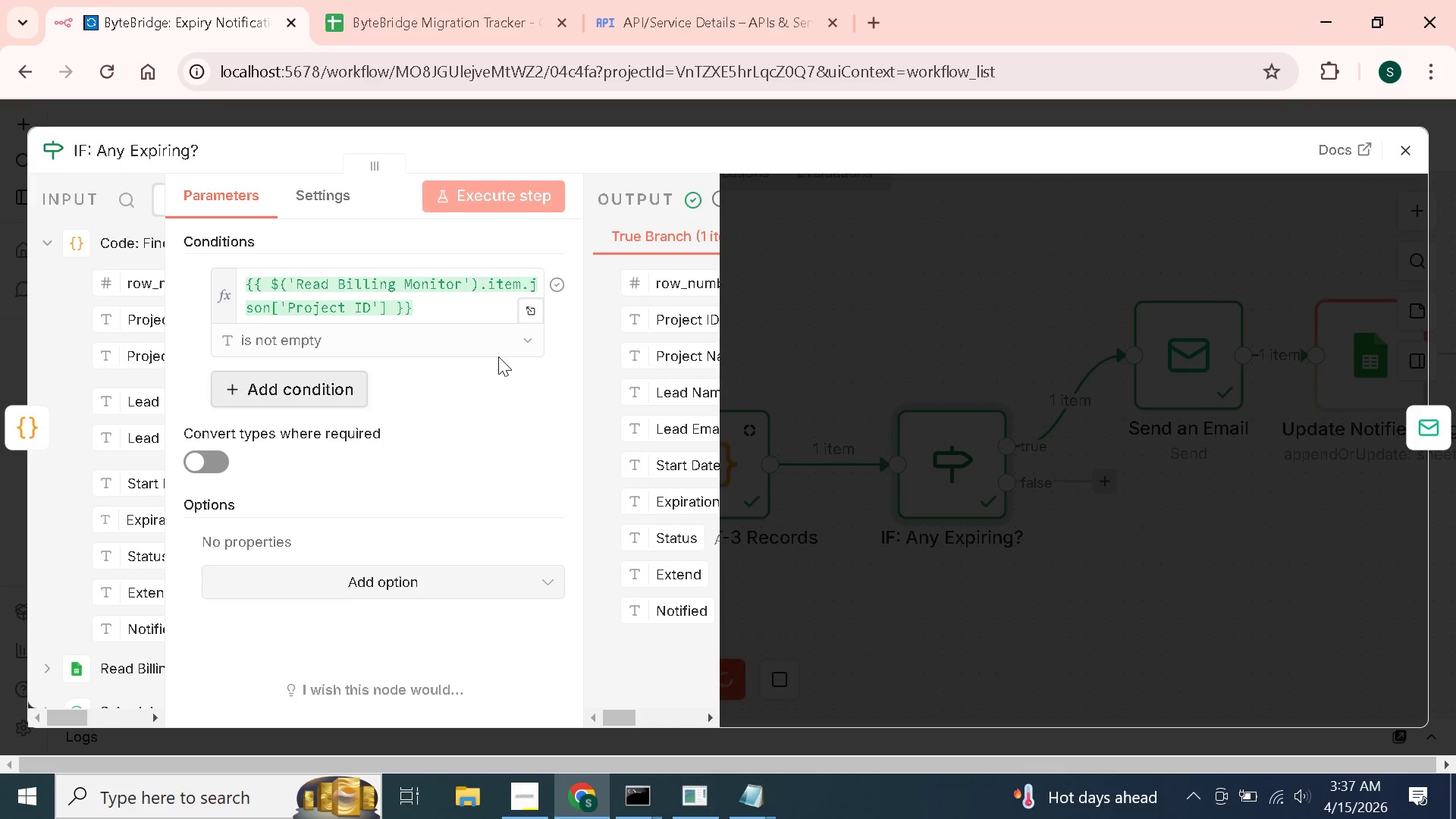 
left_click([1412, 150])
 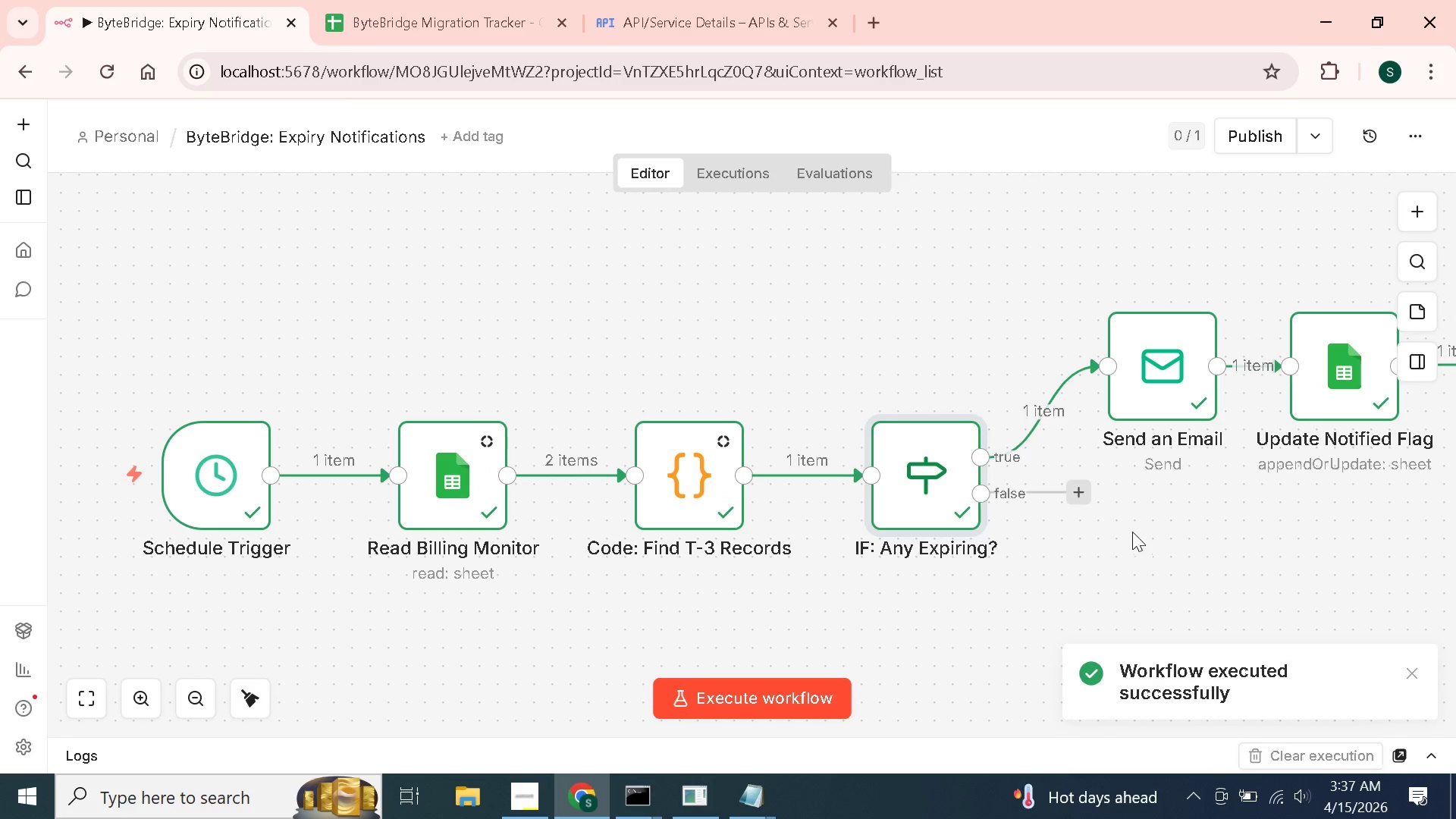 
left_click_drag(start_coordinate=[1319, 374], to_coordinate=[1363, 381])
 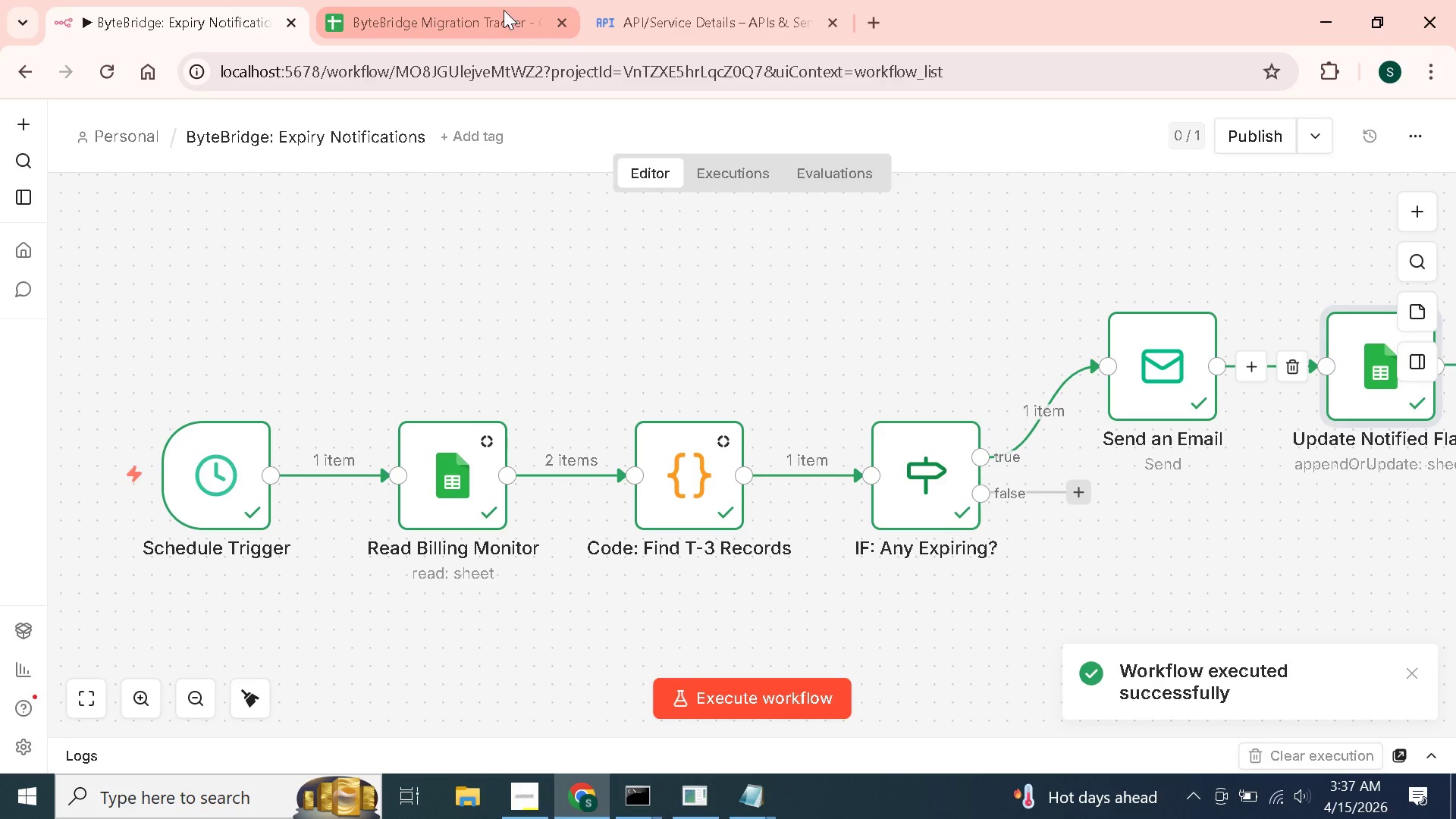 
left_click([491, 2])
 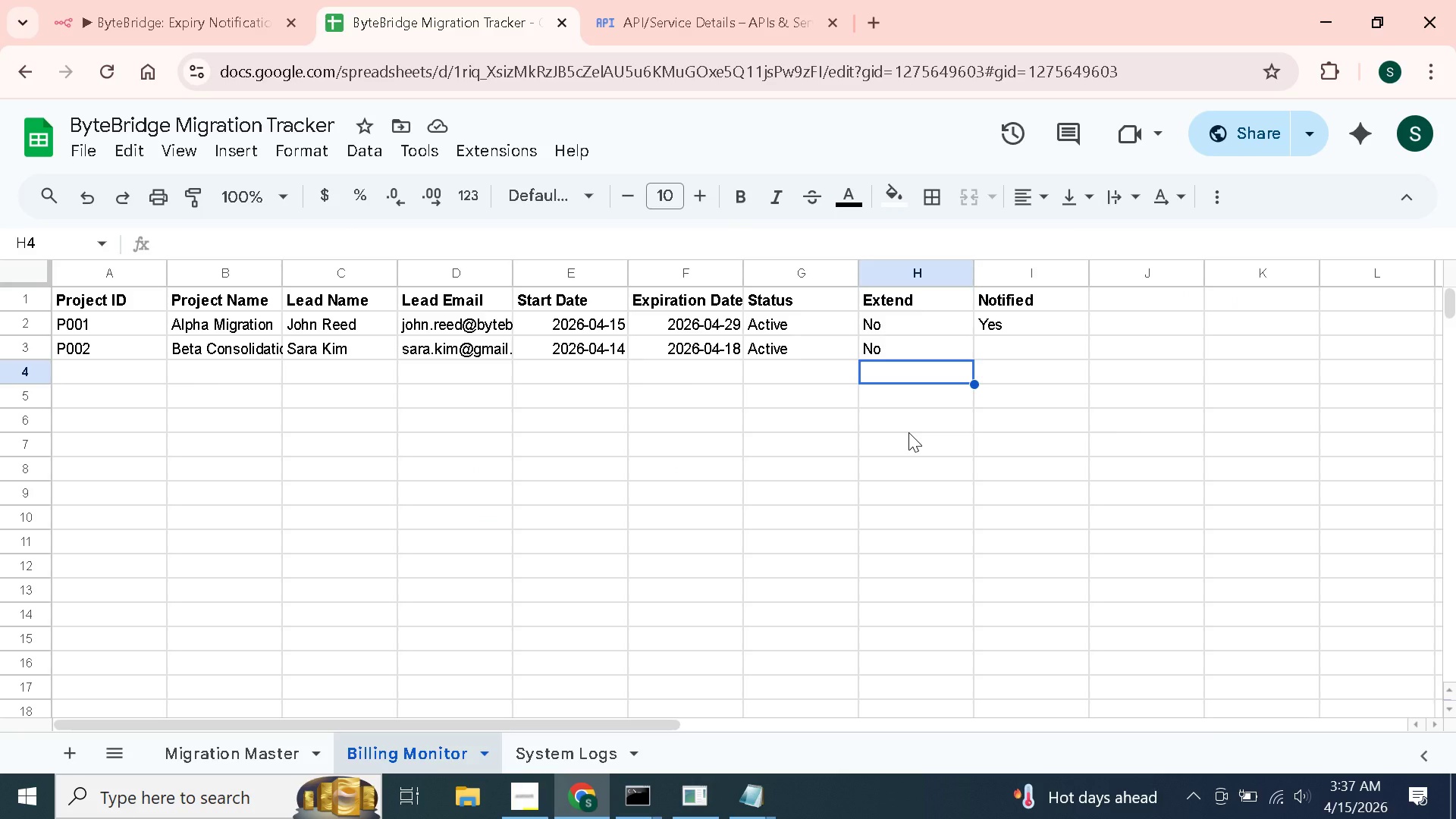 
left_click([908, 432])
 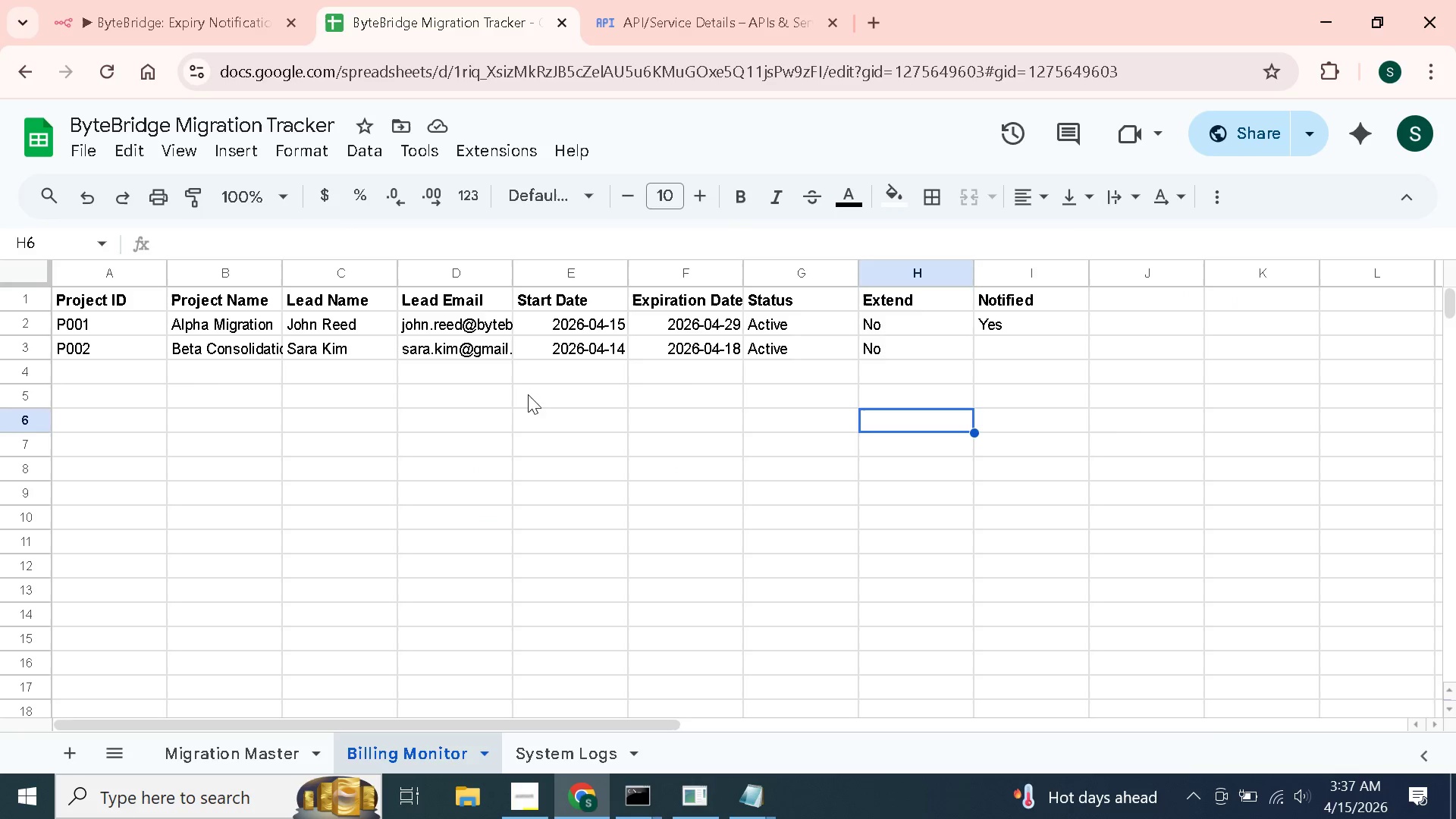 
left_click([461, 421])
 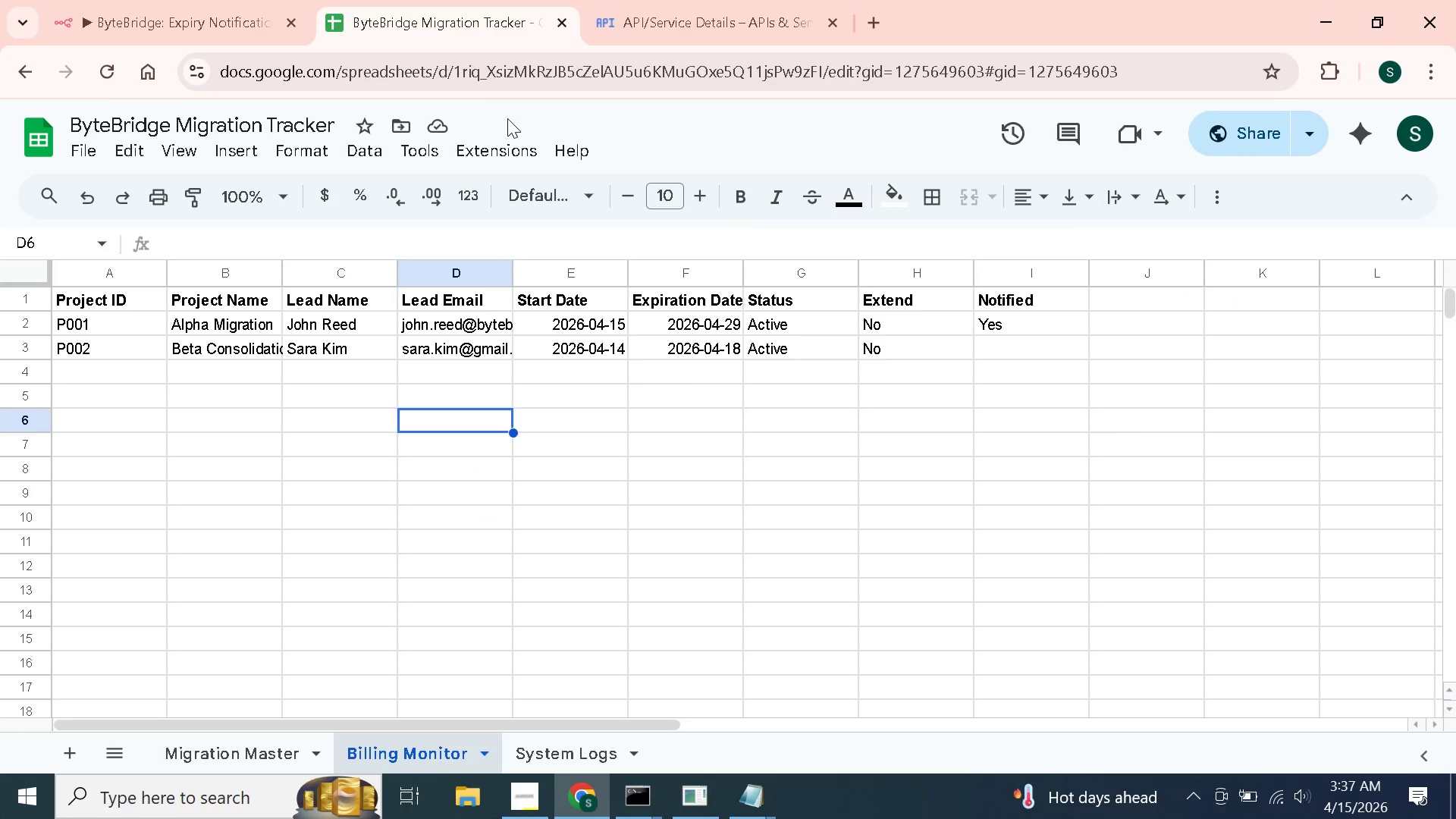 
left_click([673, 0])
 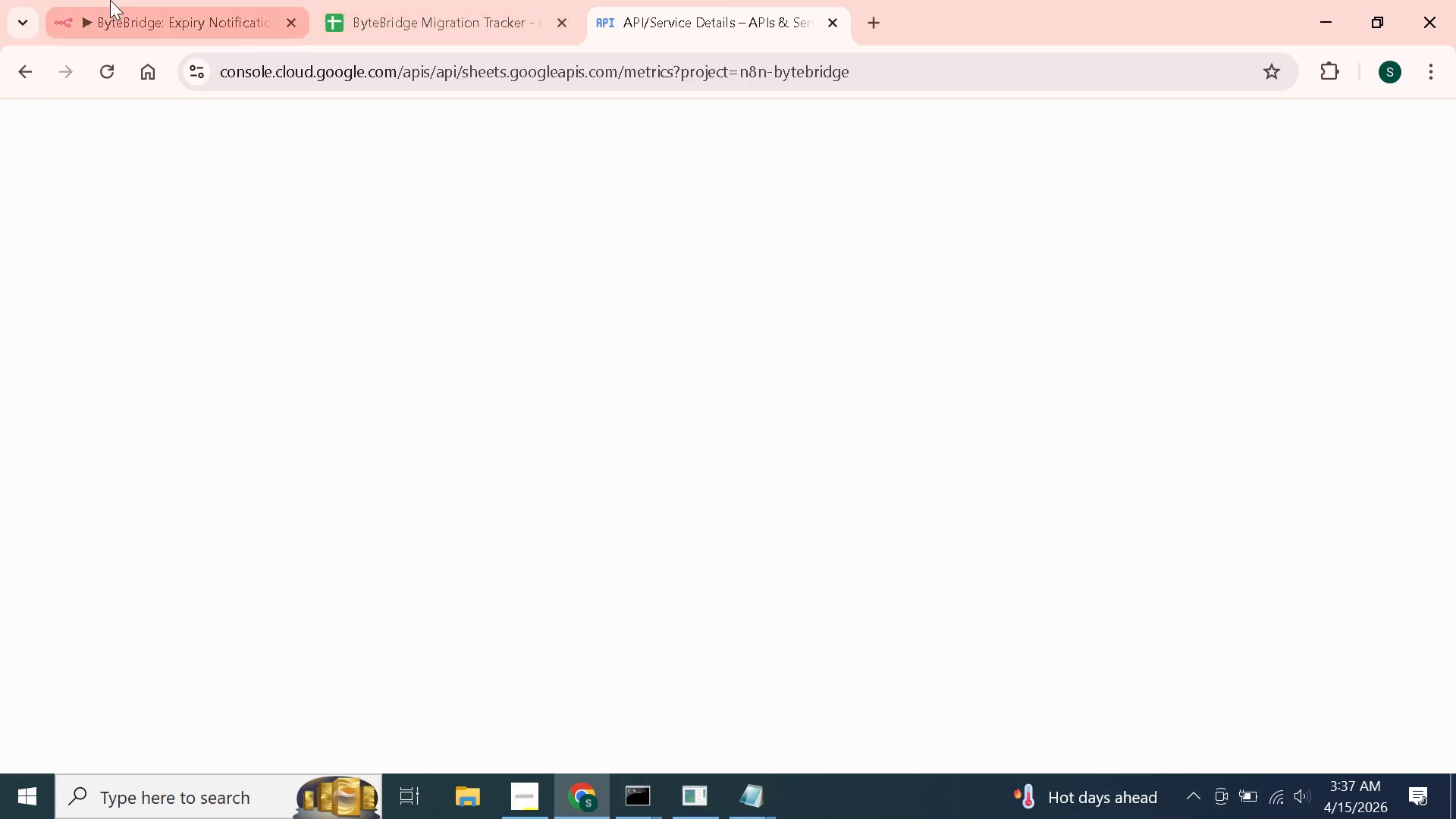 
left_click([110, 0])
 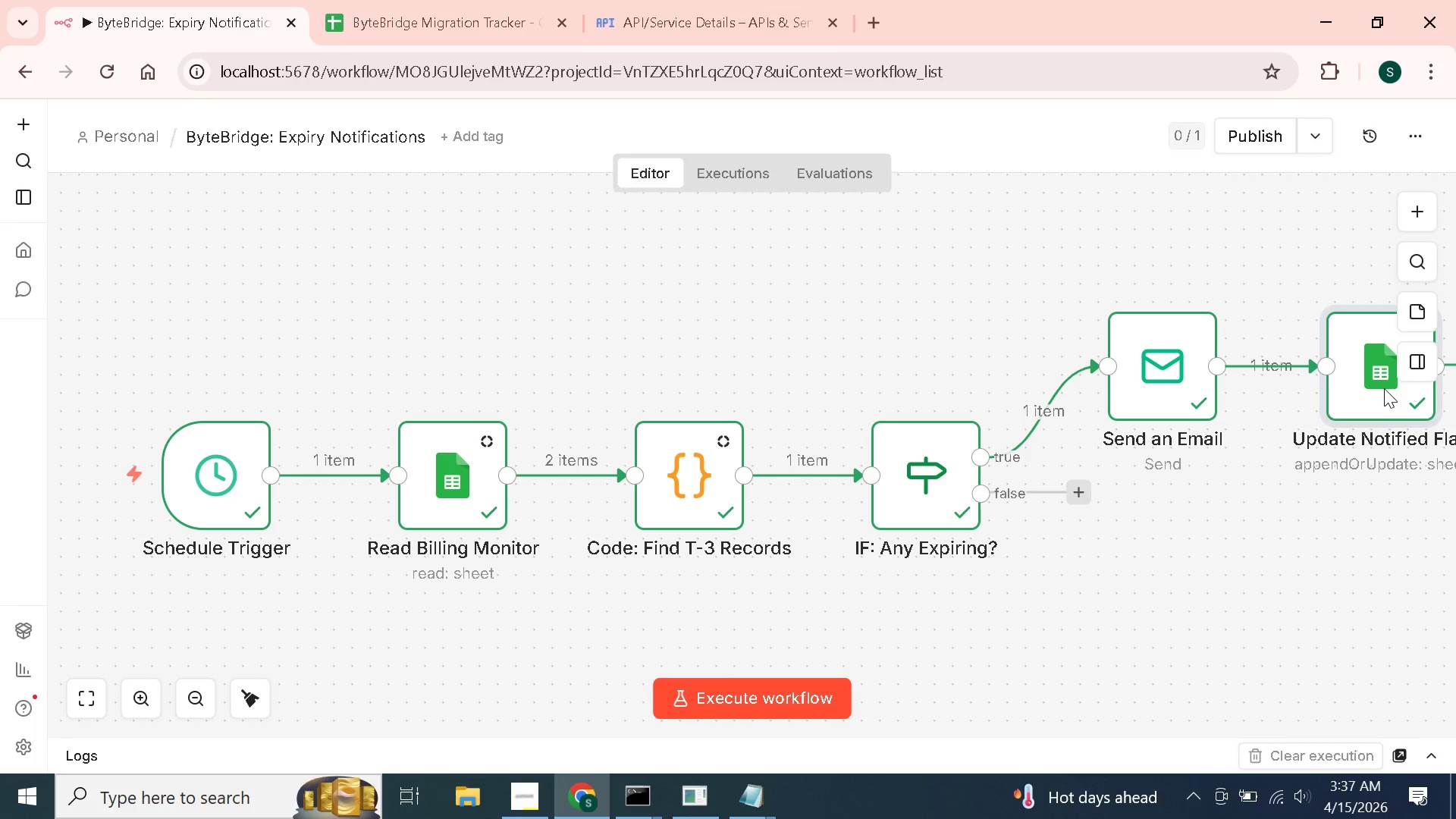 
double_click([1384, 388])
 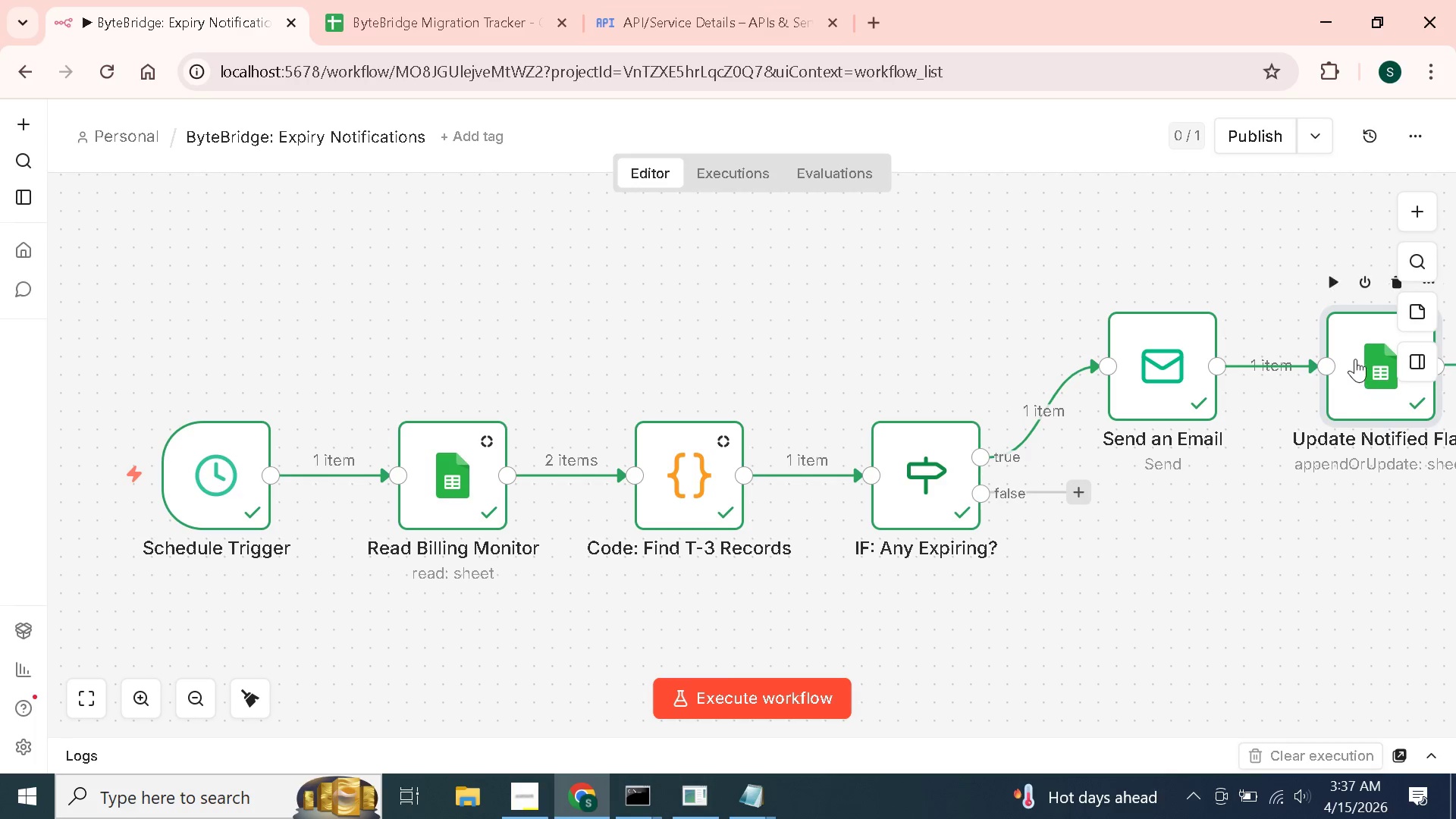 
double_click([1356, 359])
 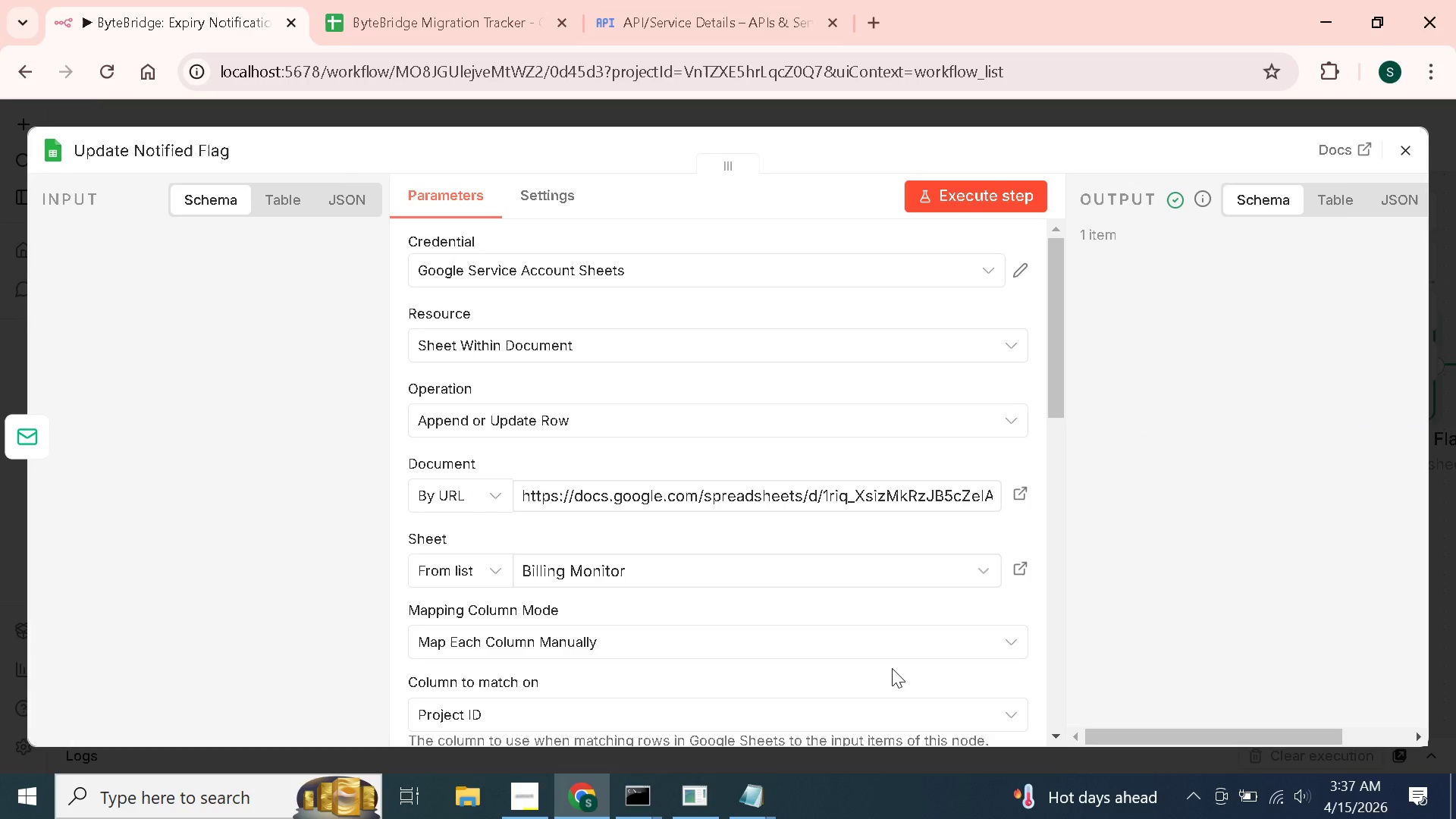 
scroll: coordinate [146, 541], scroll_direction: down, amount: 11.0
 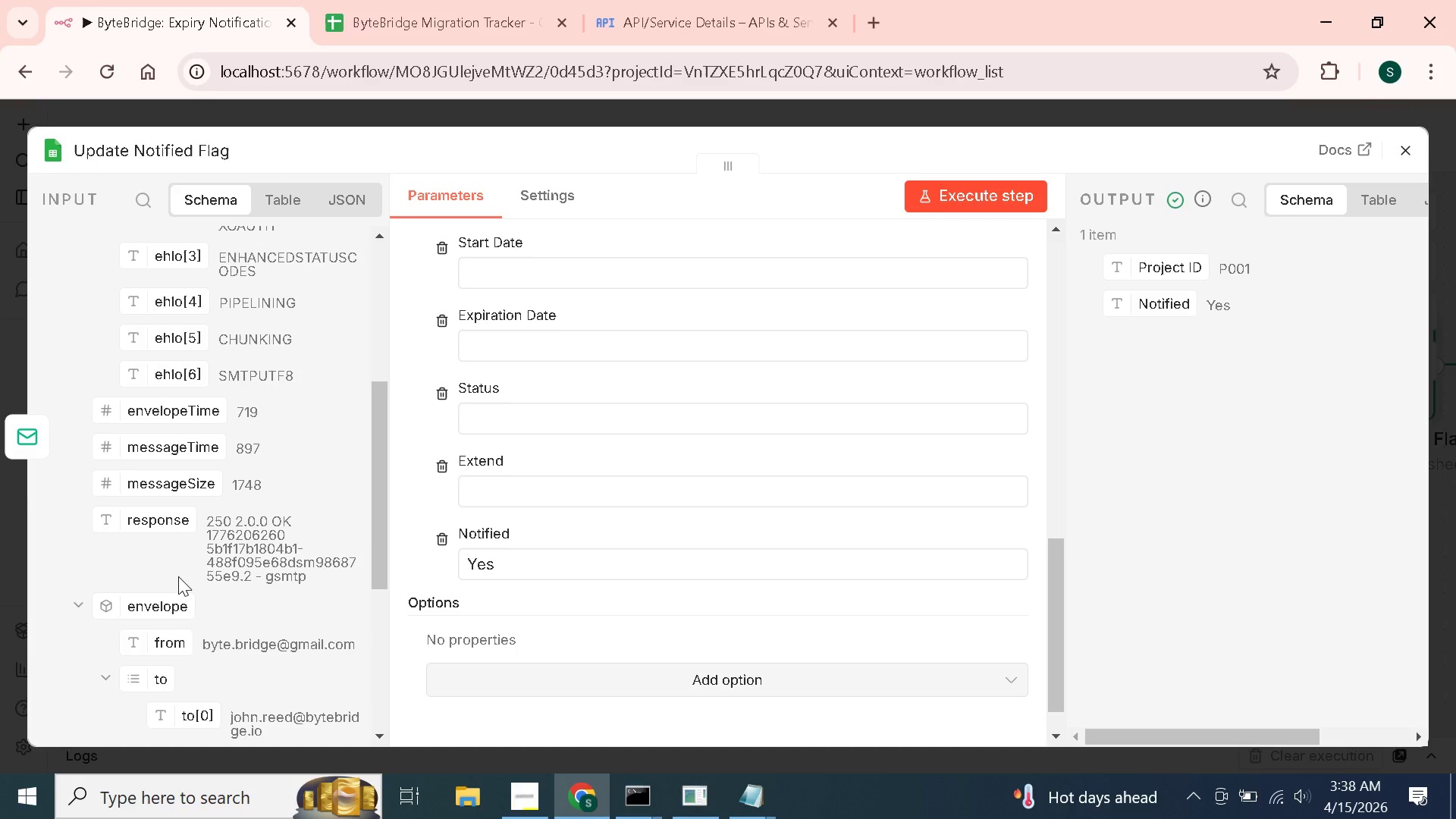 
scroll: coordinate [178, 576], scroll_direction: up, amount: 5.0
 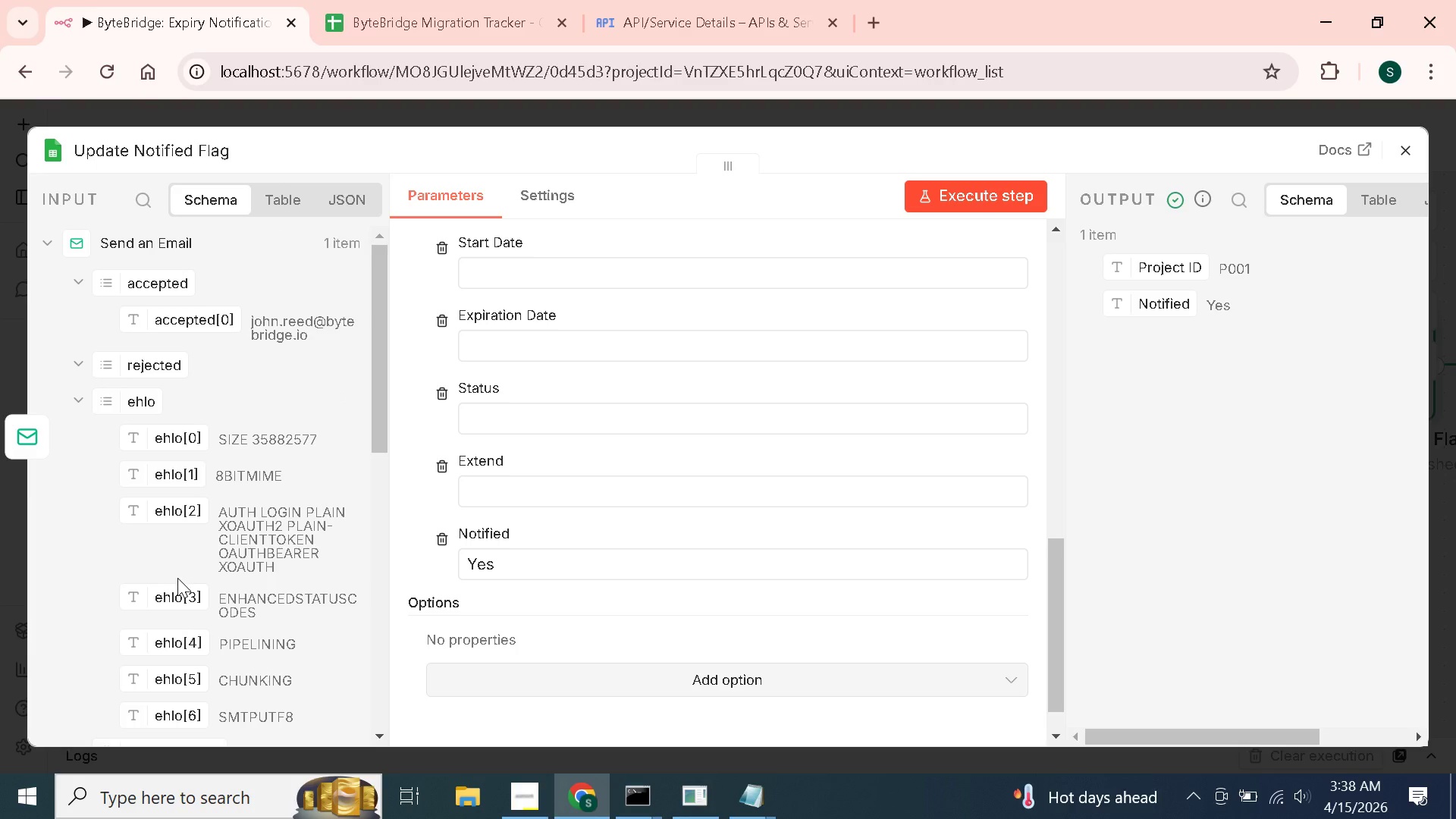 
scroll: coordinate [224, 576], scroll_direction: down, amount: 4.0
 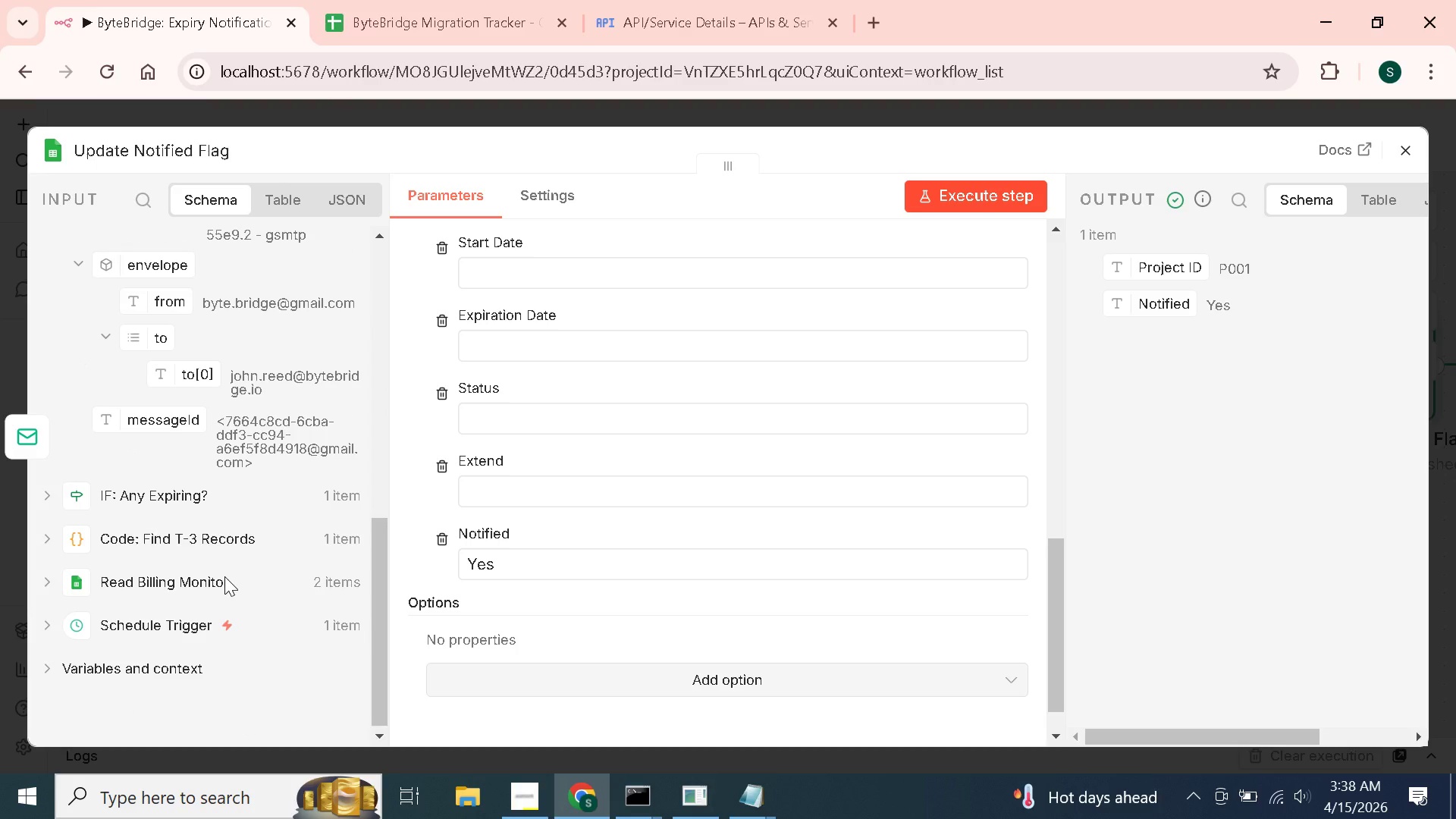 
scroll: coordinate [224, 576], scroll_direction: up, amount: 1.0
 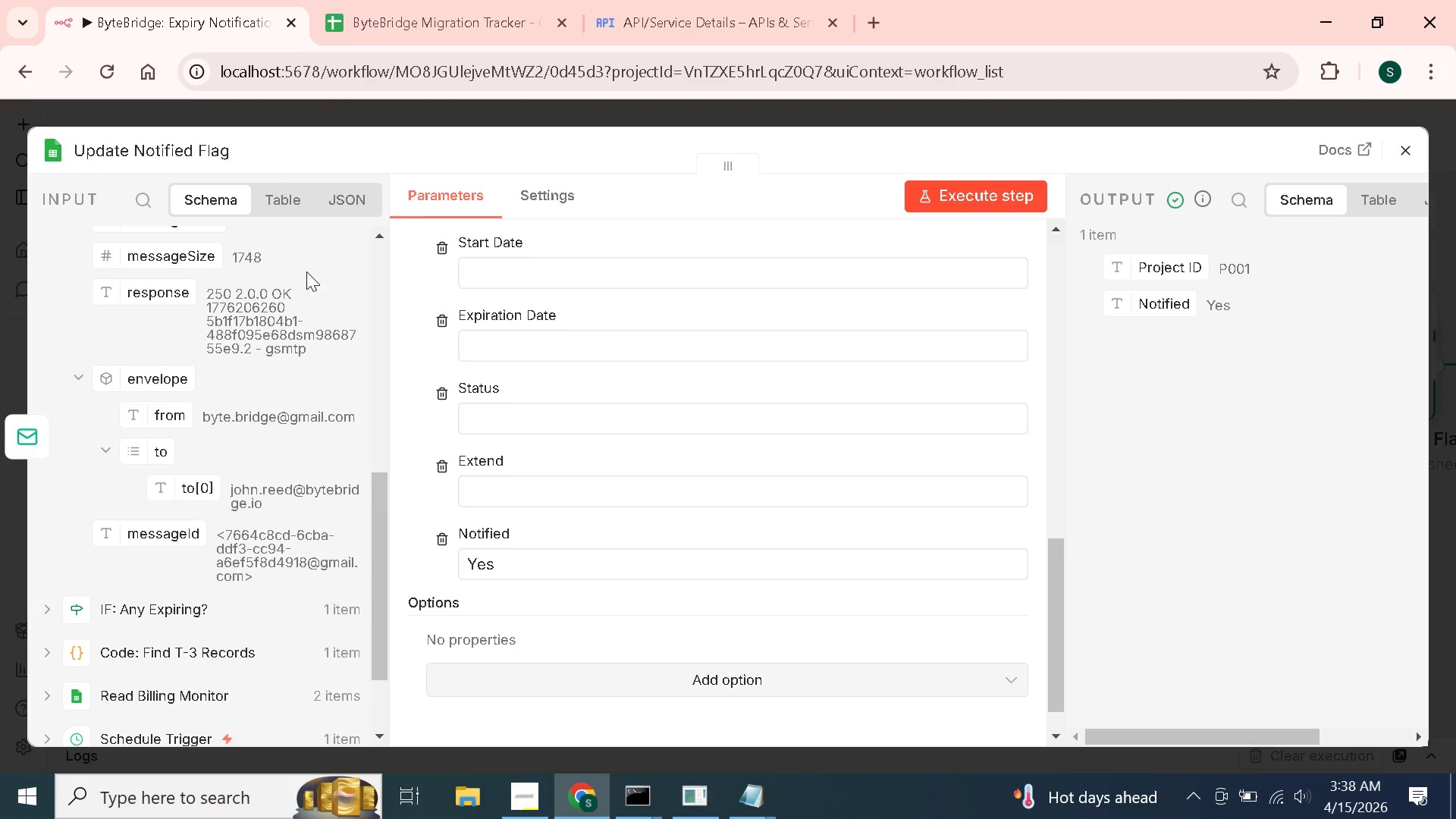 
left_click([472, 0])
 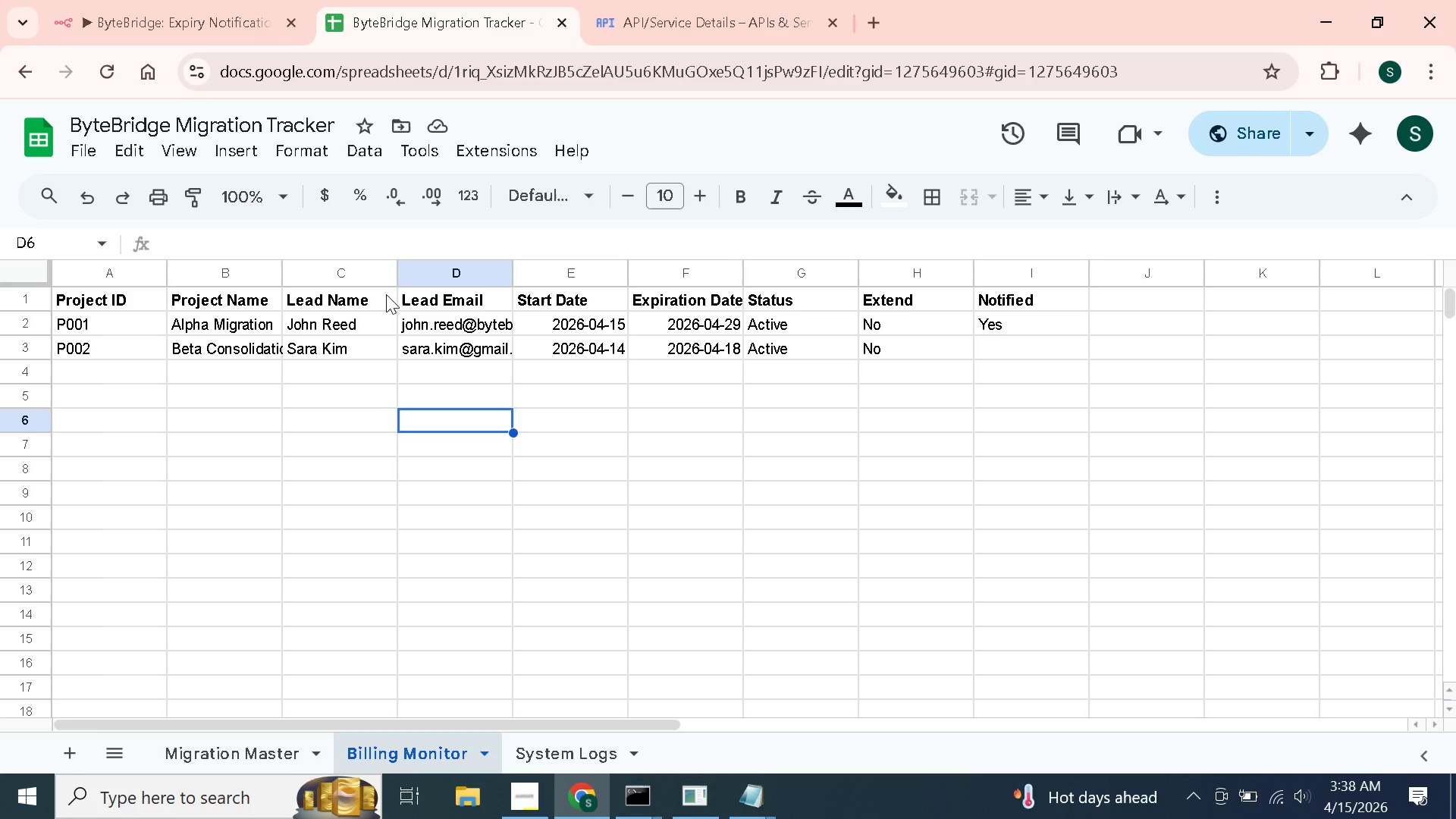 
left_click([215, 0])
 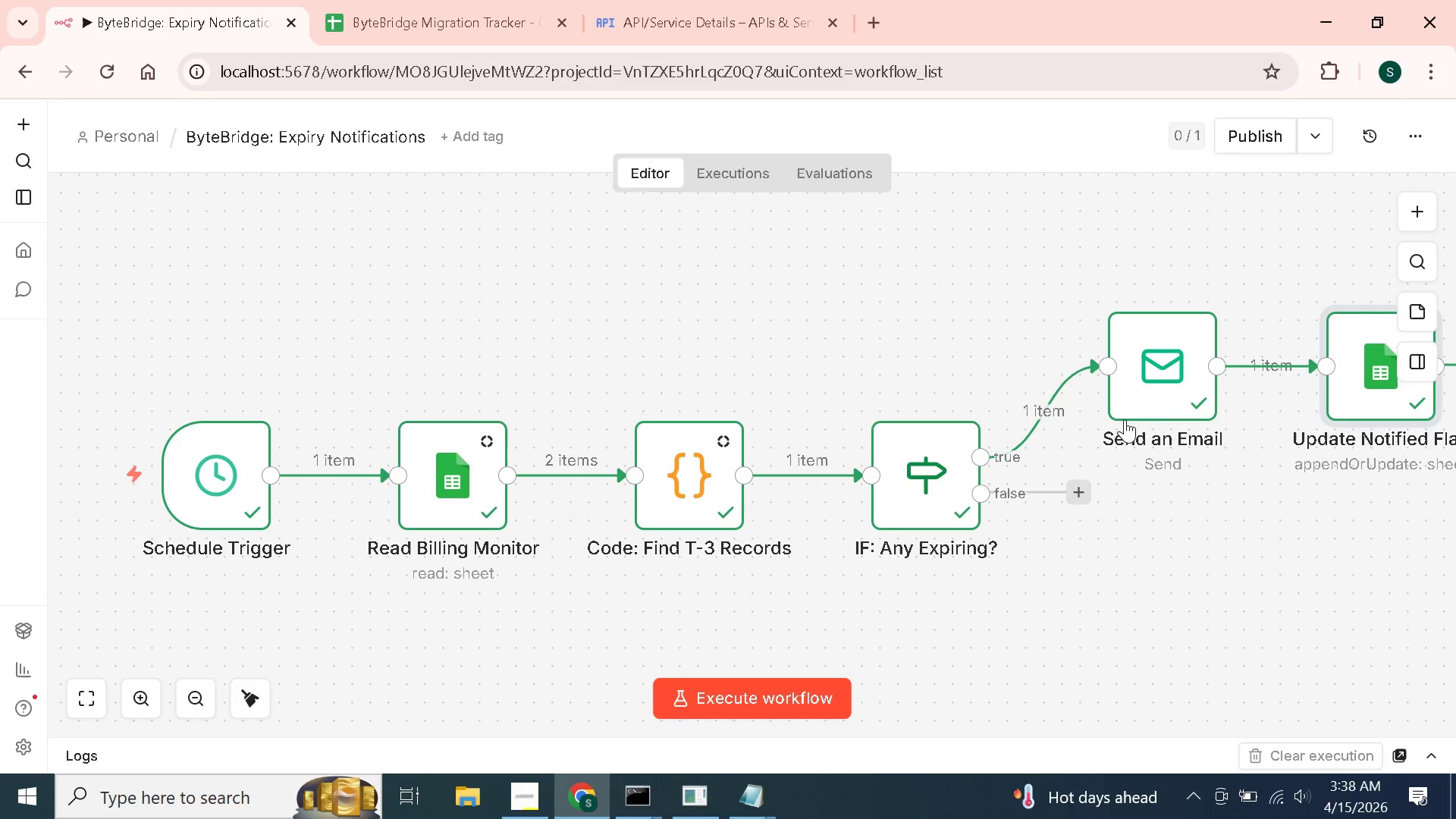 
left_click([1024, 635])
 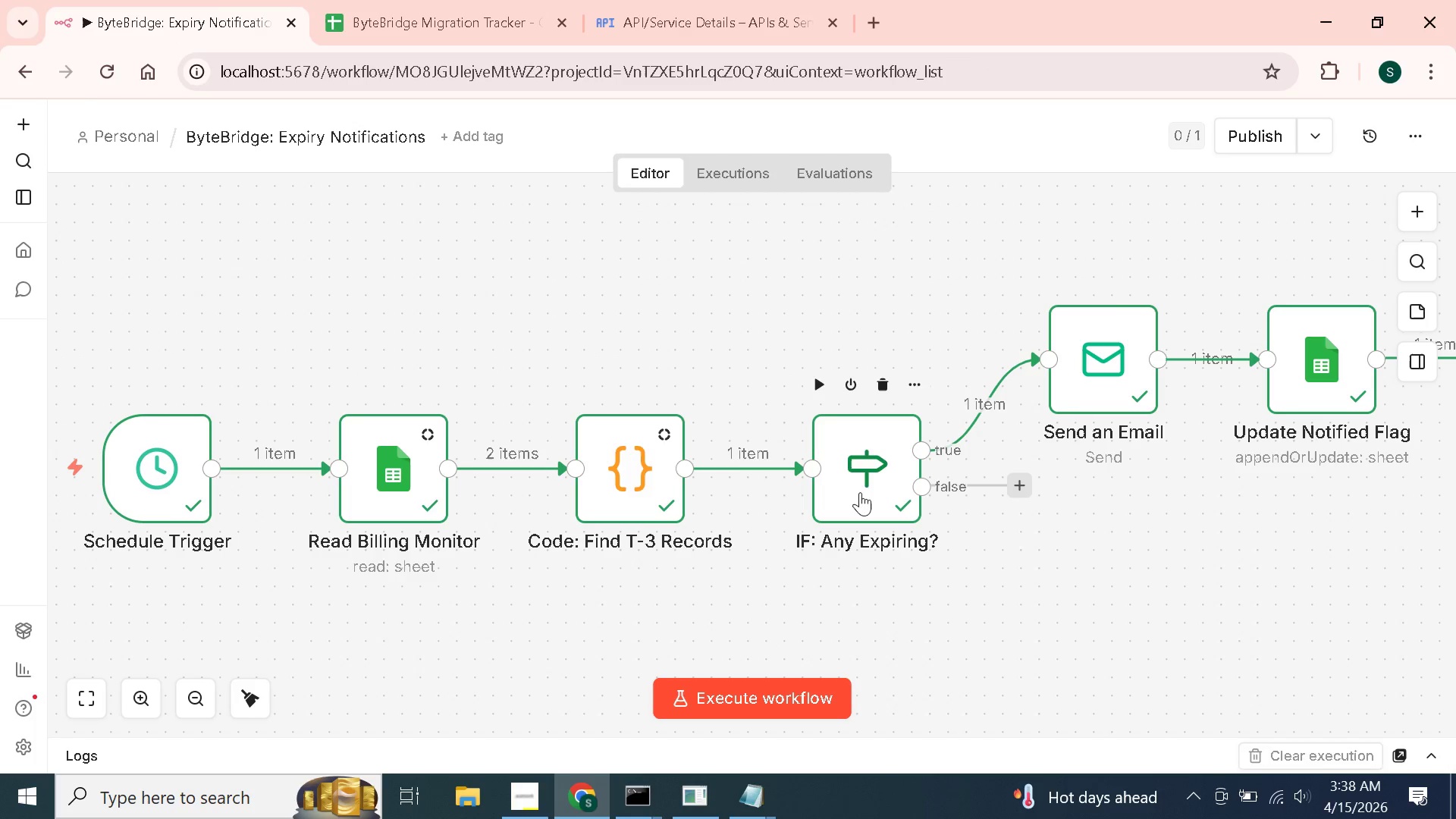 
double_click([646, 456])
 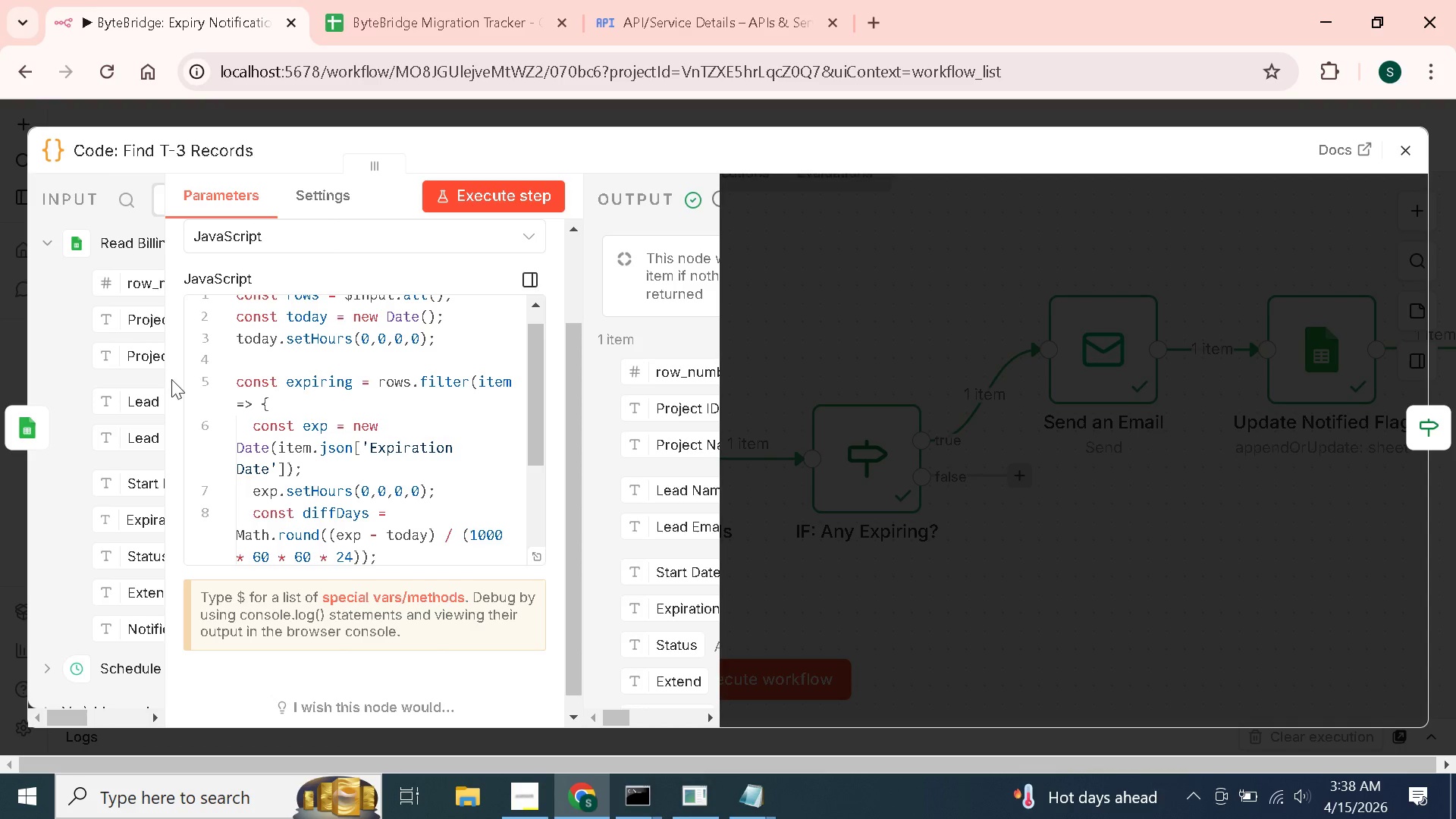 
left_click([1403, 148])
 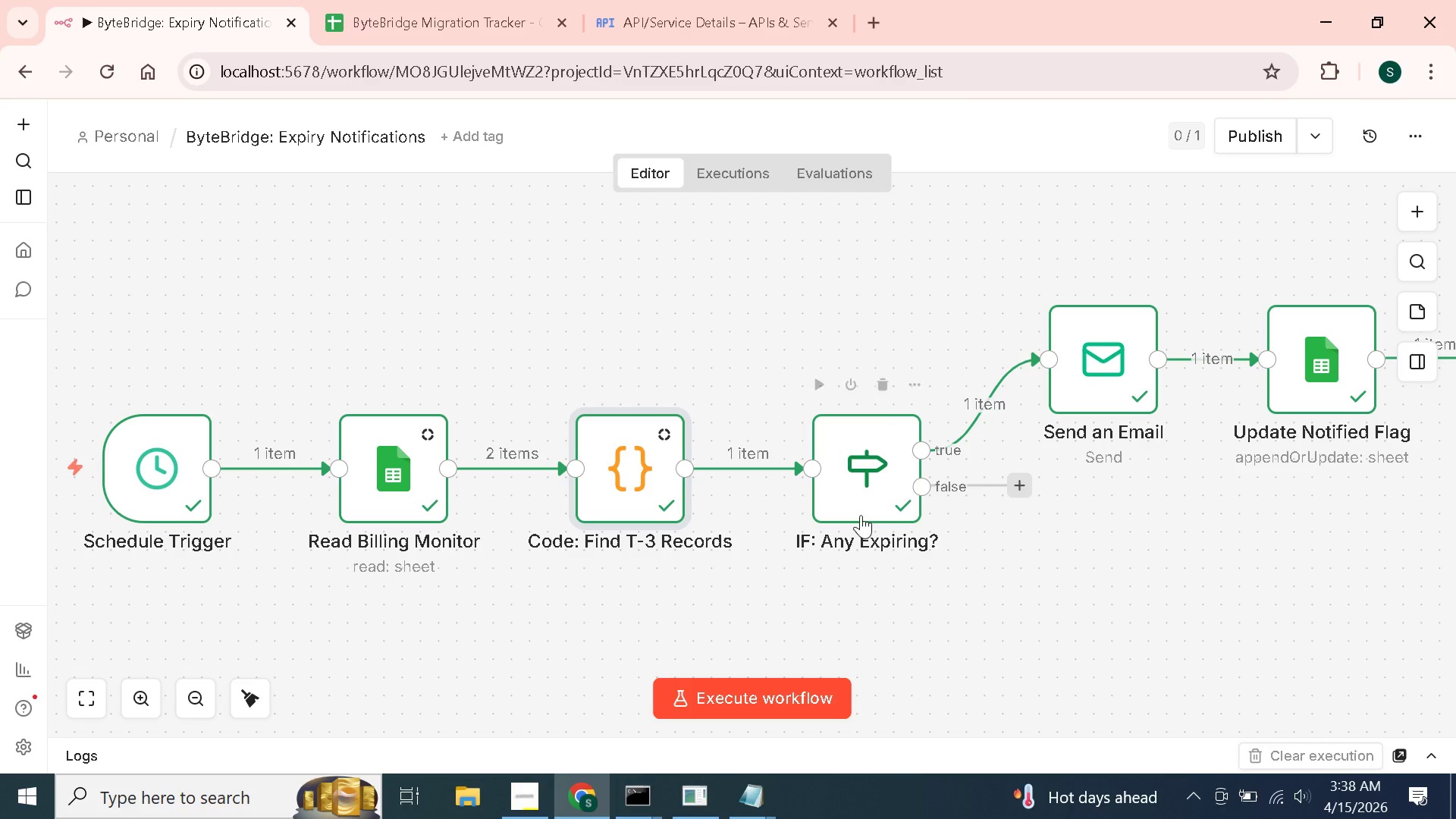 
double_click([858, 515])
 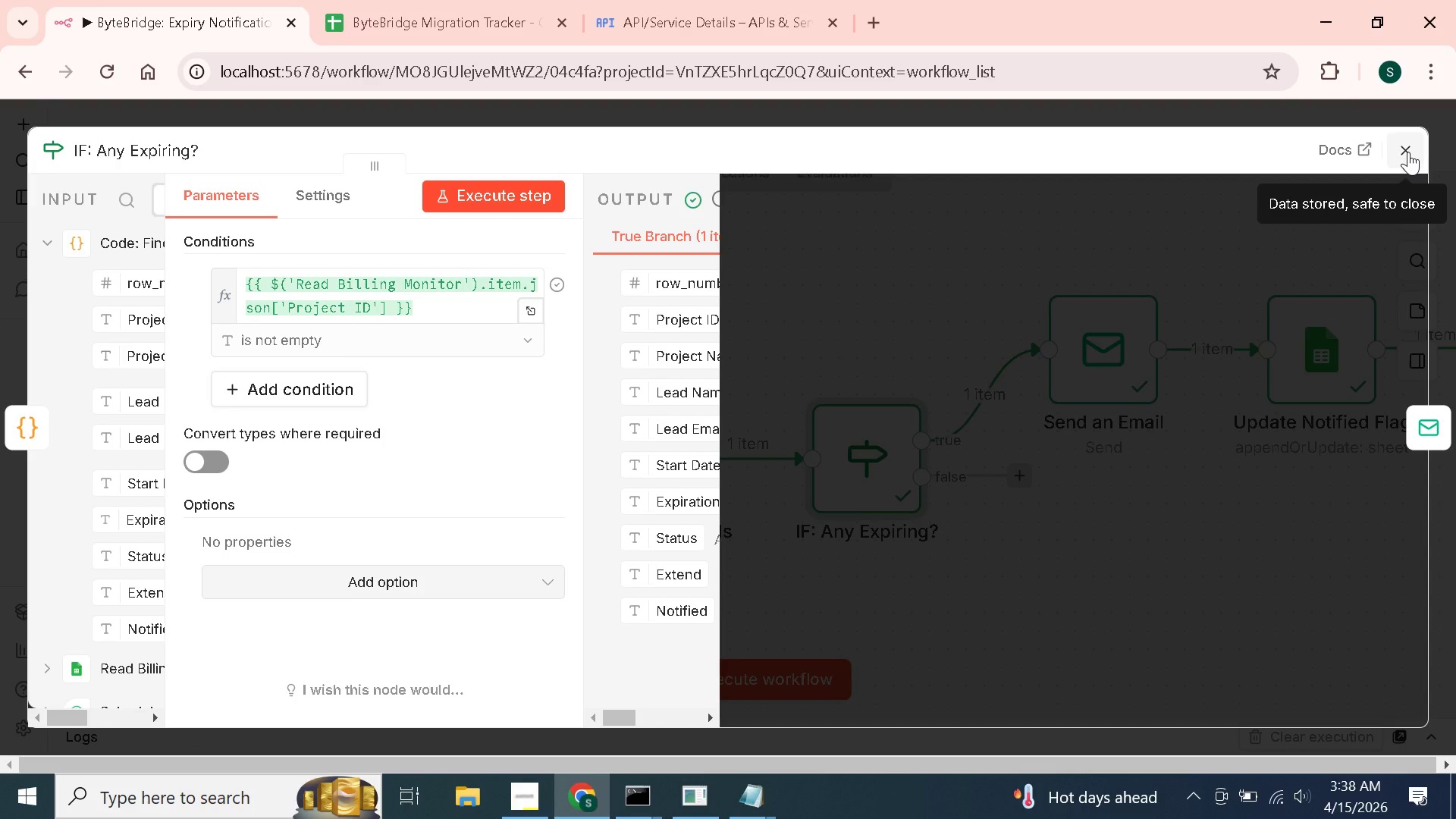 
wait(5.36)
 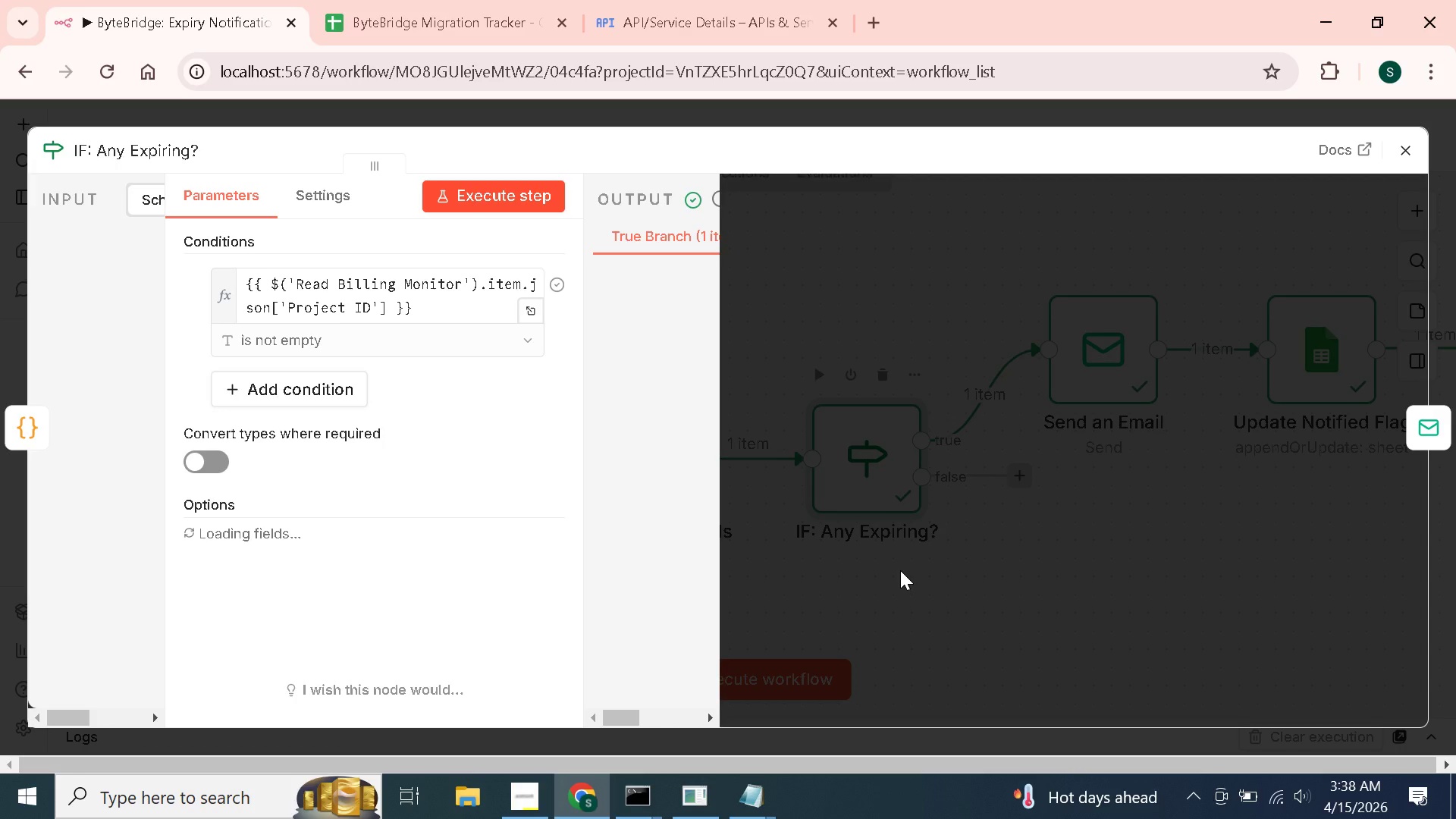 
left_click([1408, 152])
 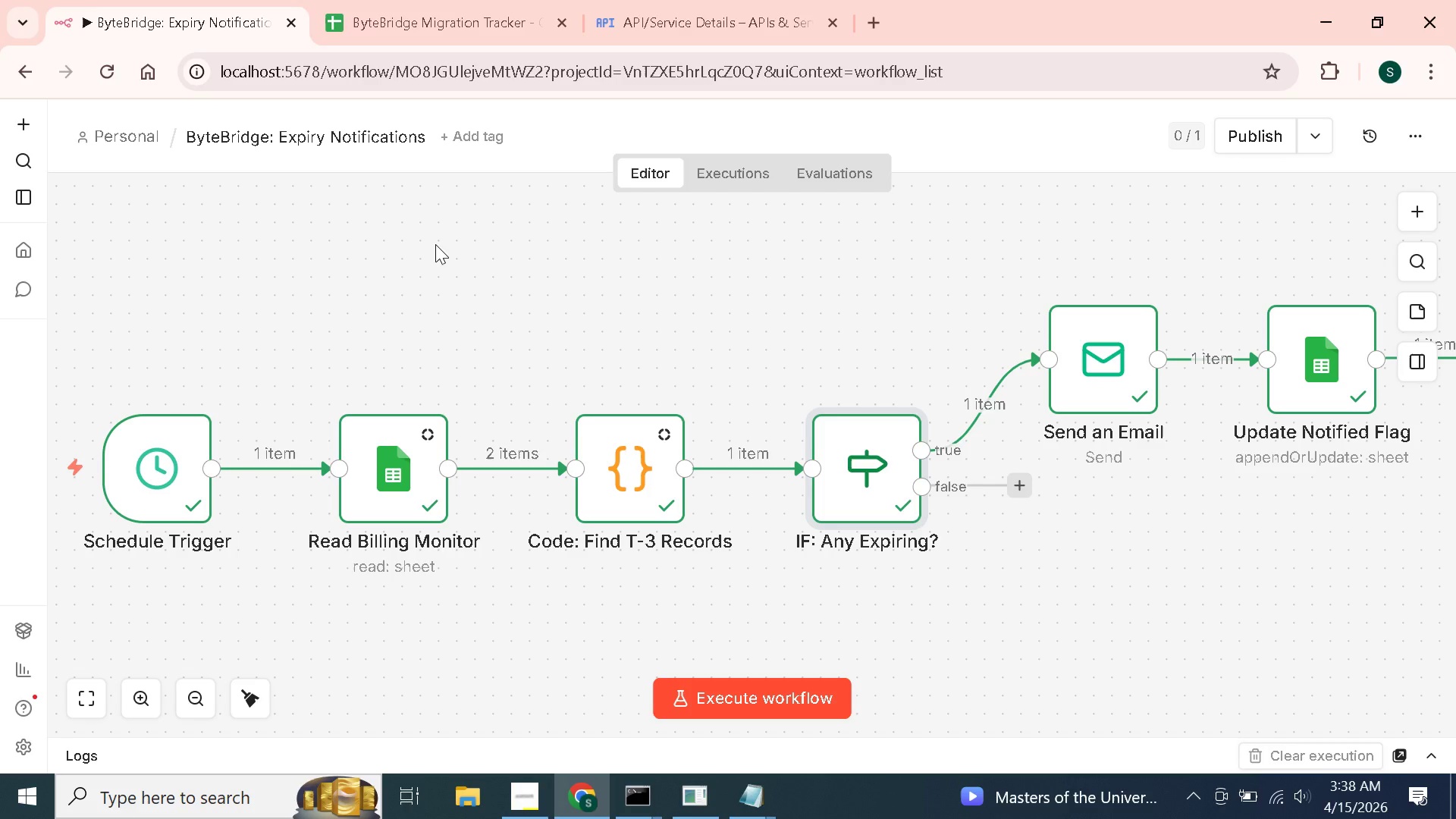 
wait(15.3)
 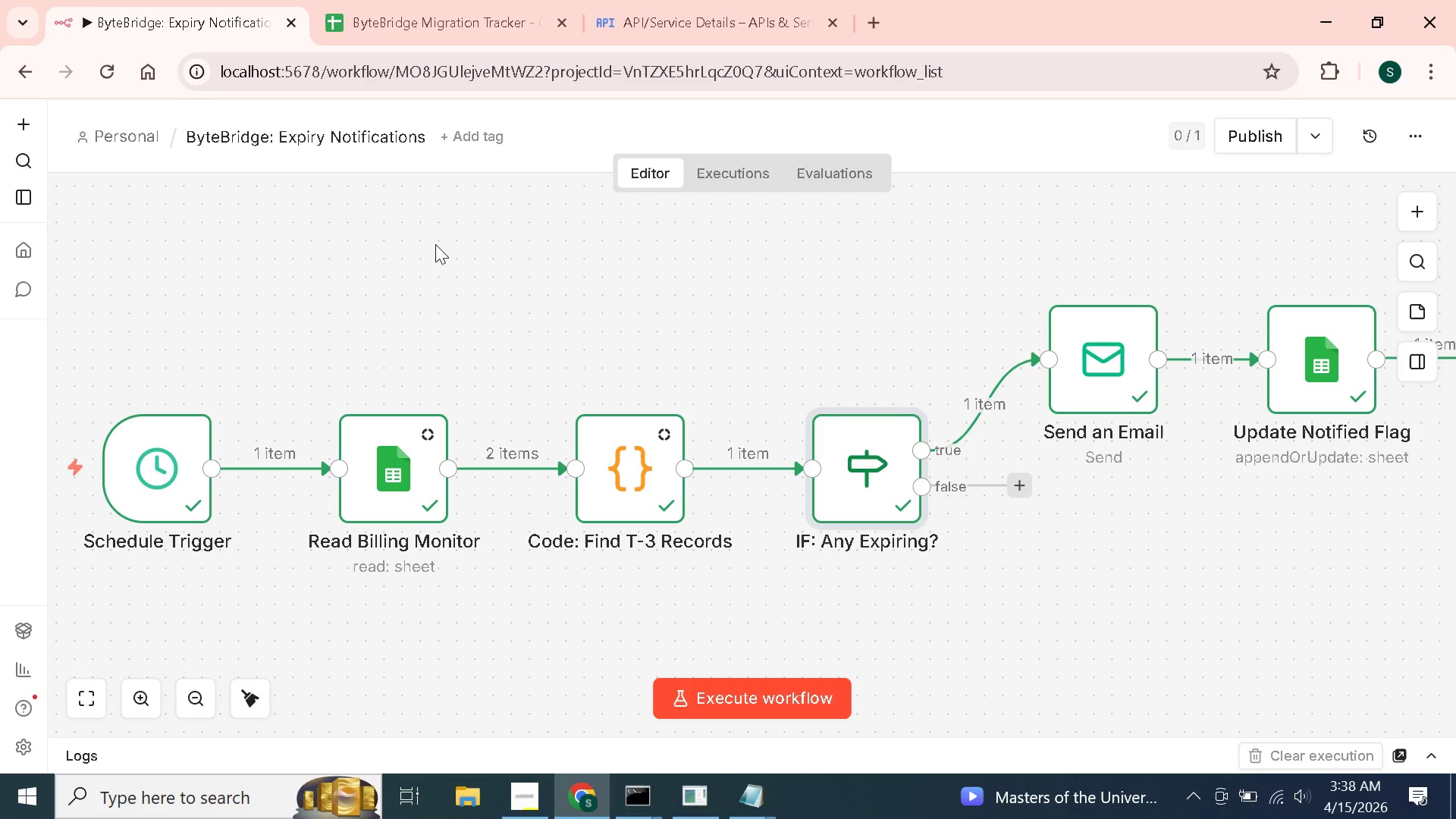 
left_click([735, 350])
 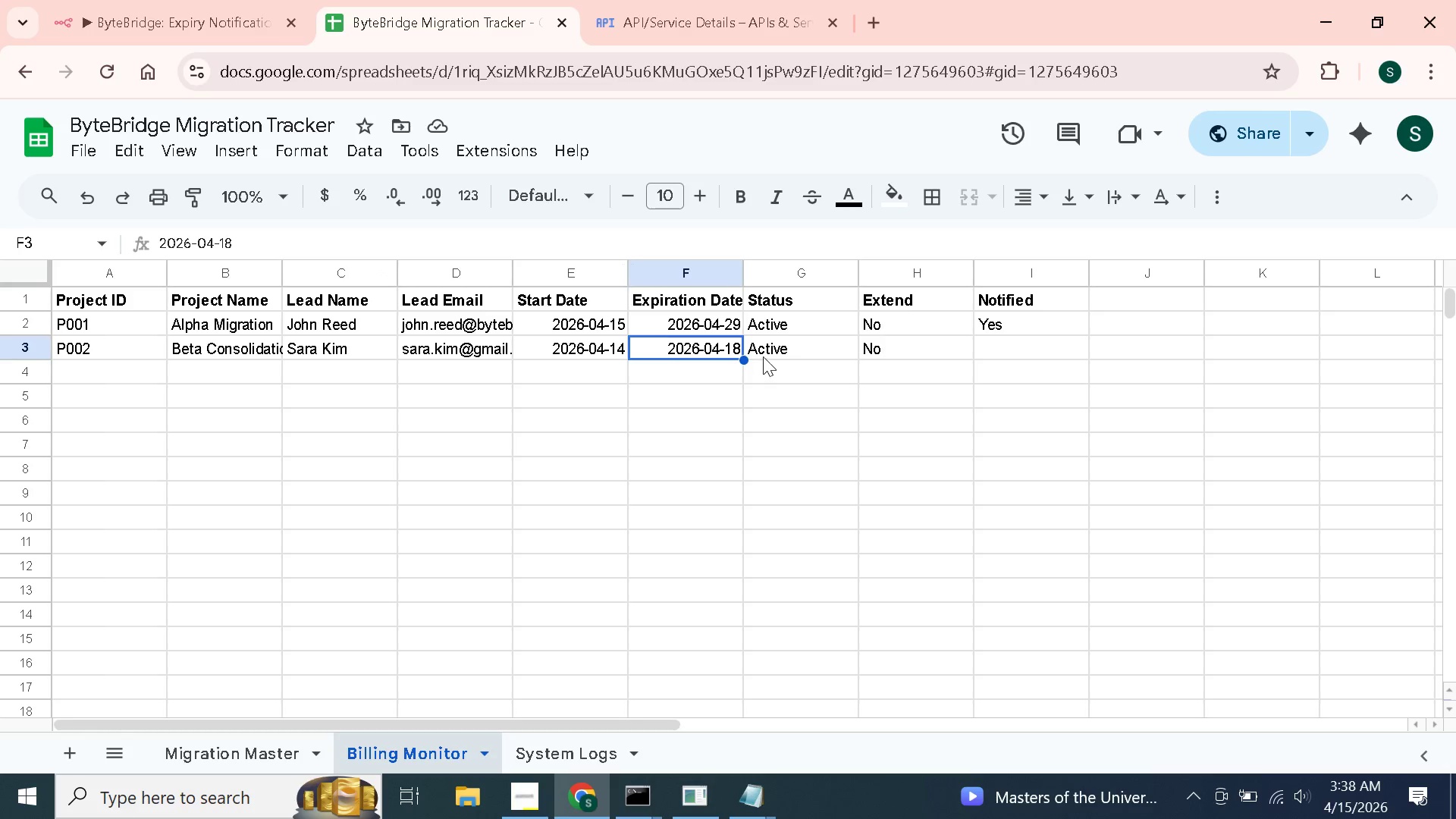 
double_click([737, 348])
 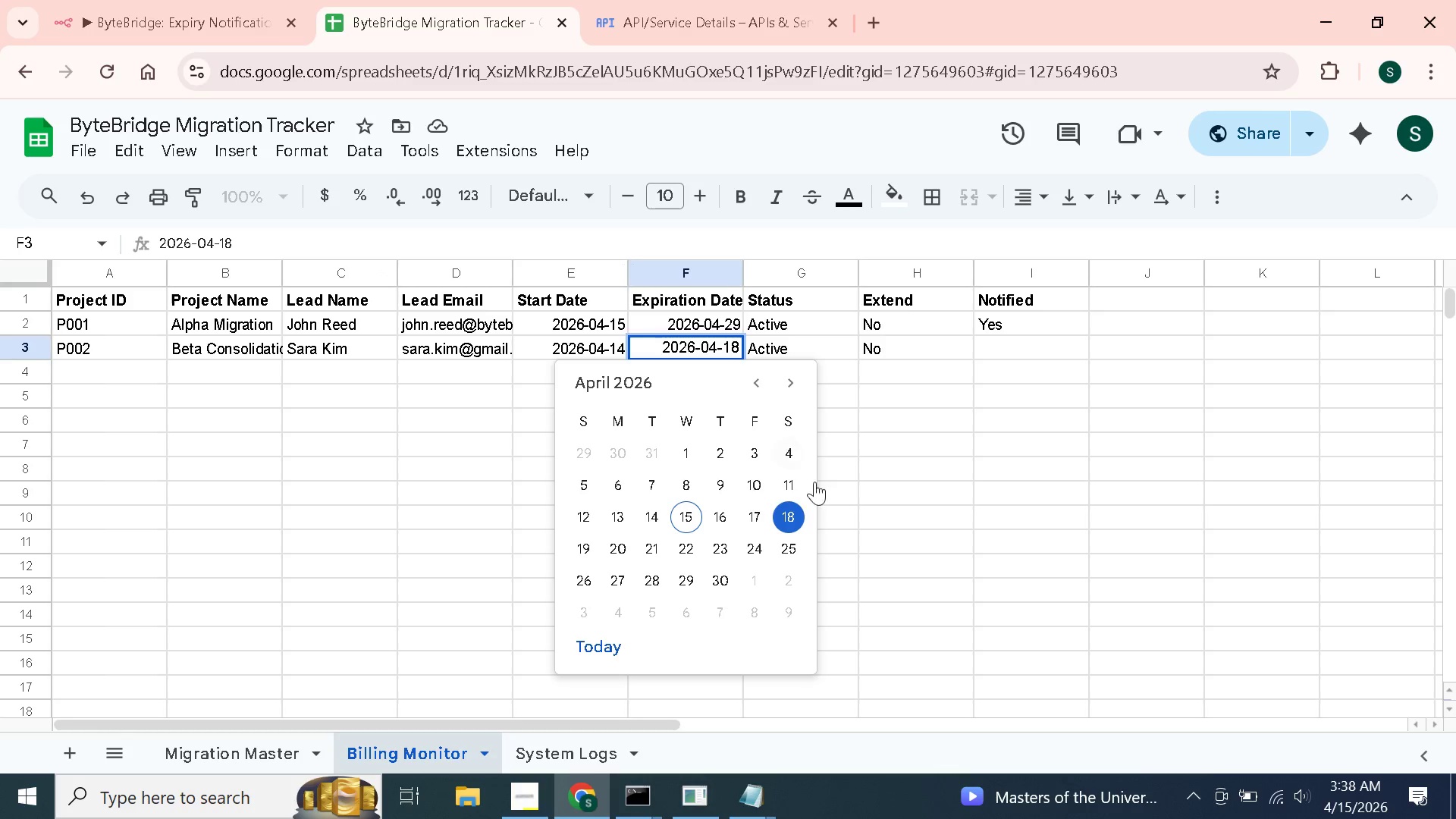 
key(Backspace)
 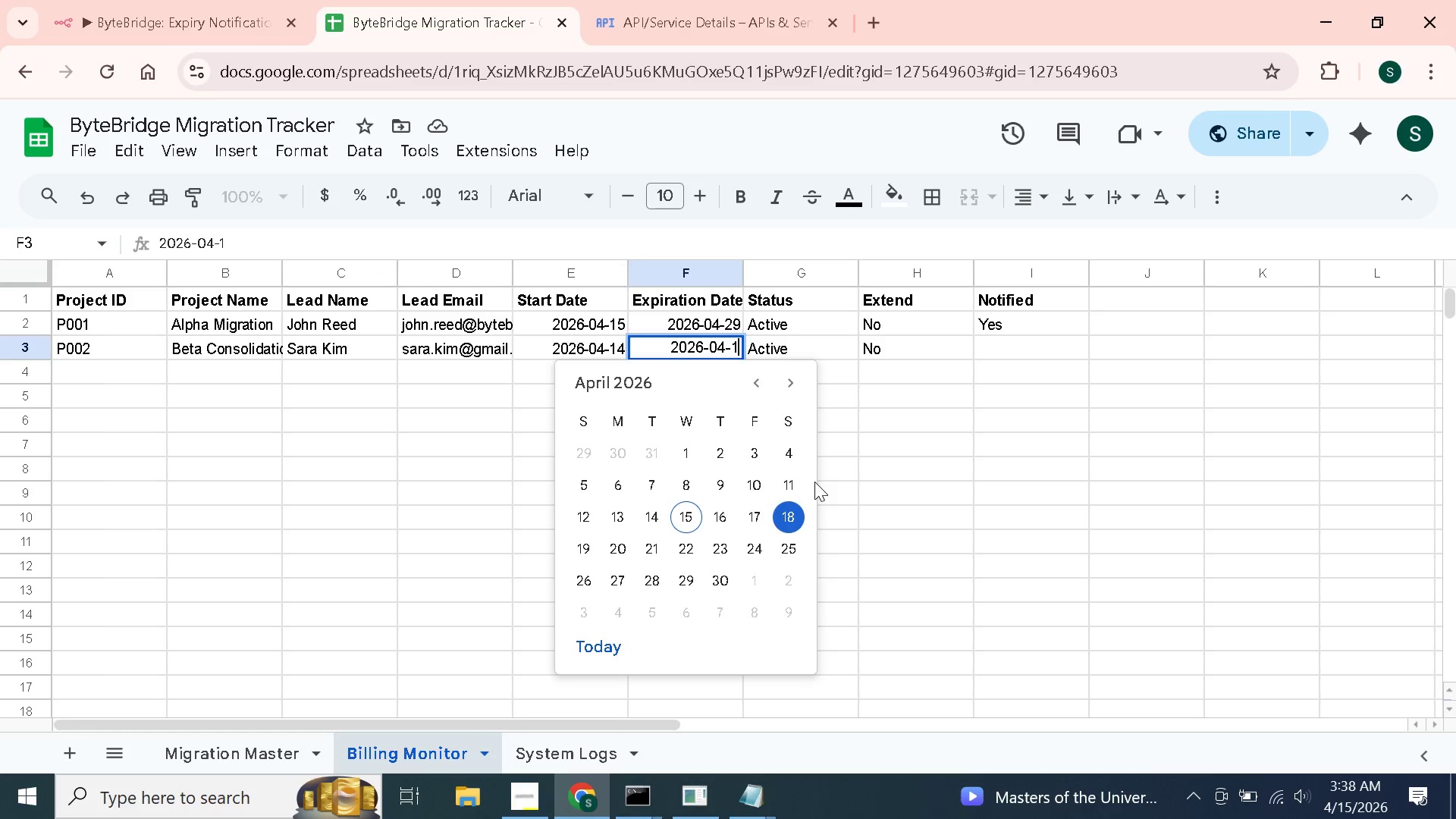 
key(6)
 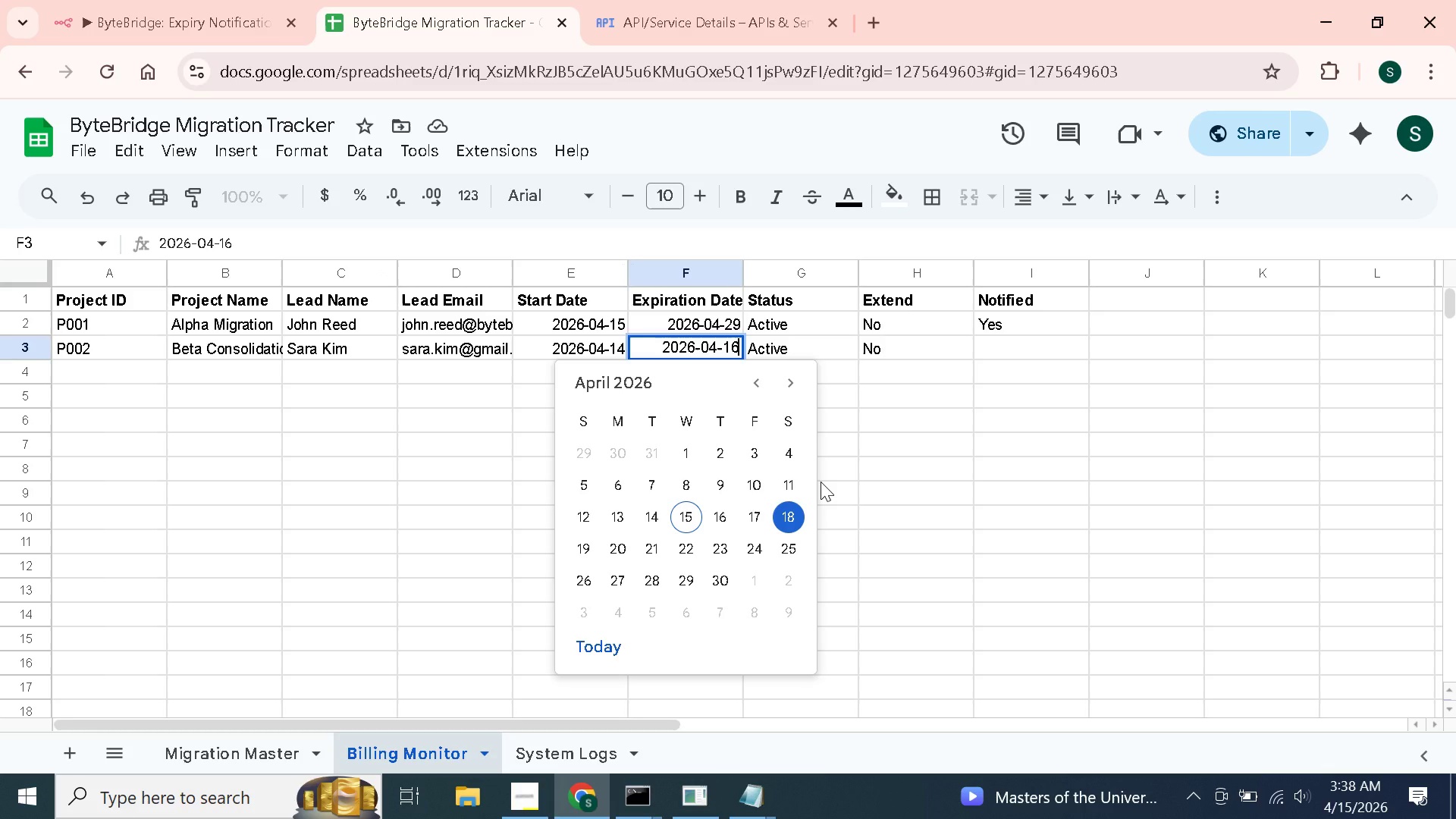 
left_click([821, 482])
 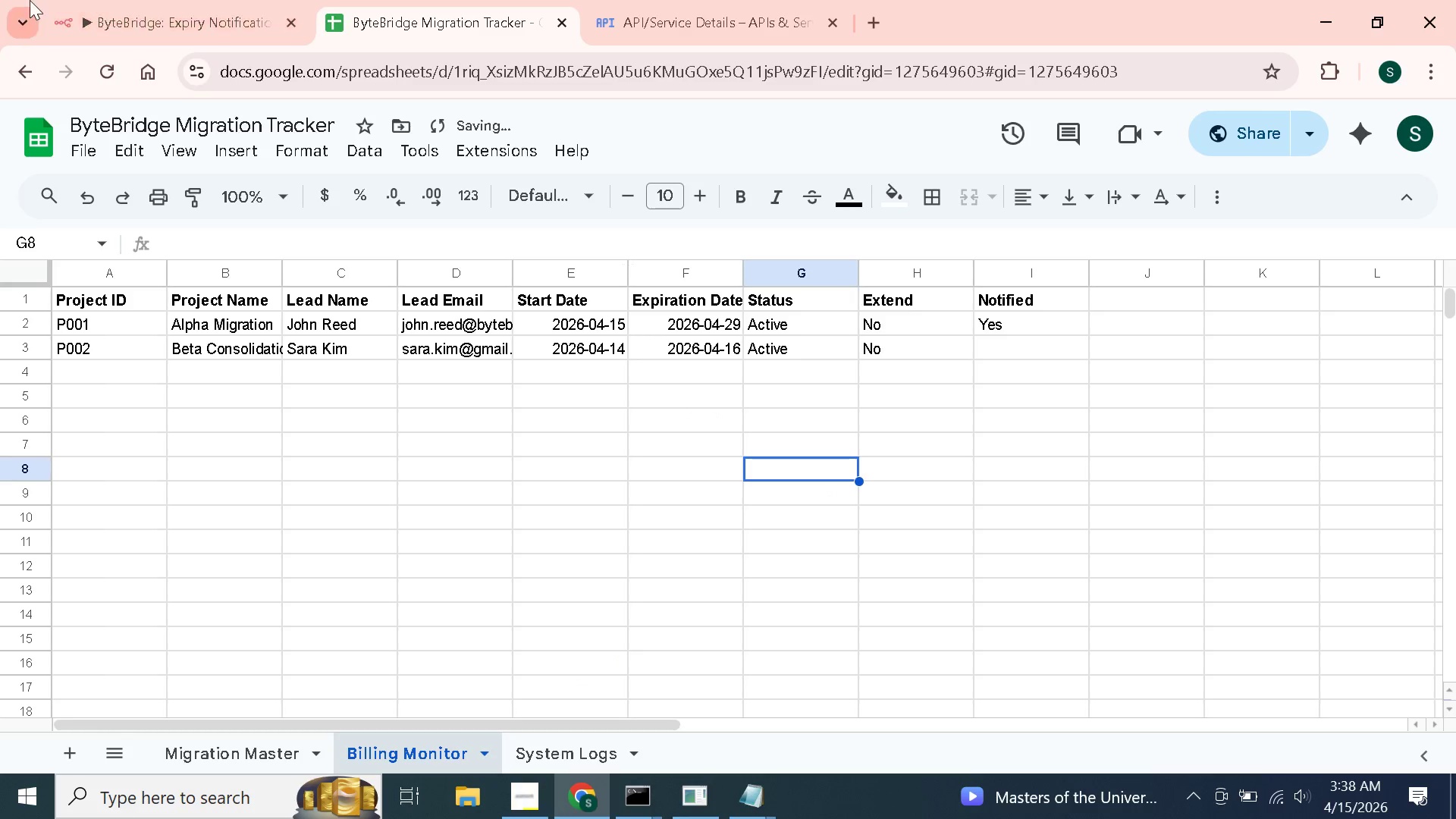 
double_click([146, 0])
 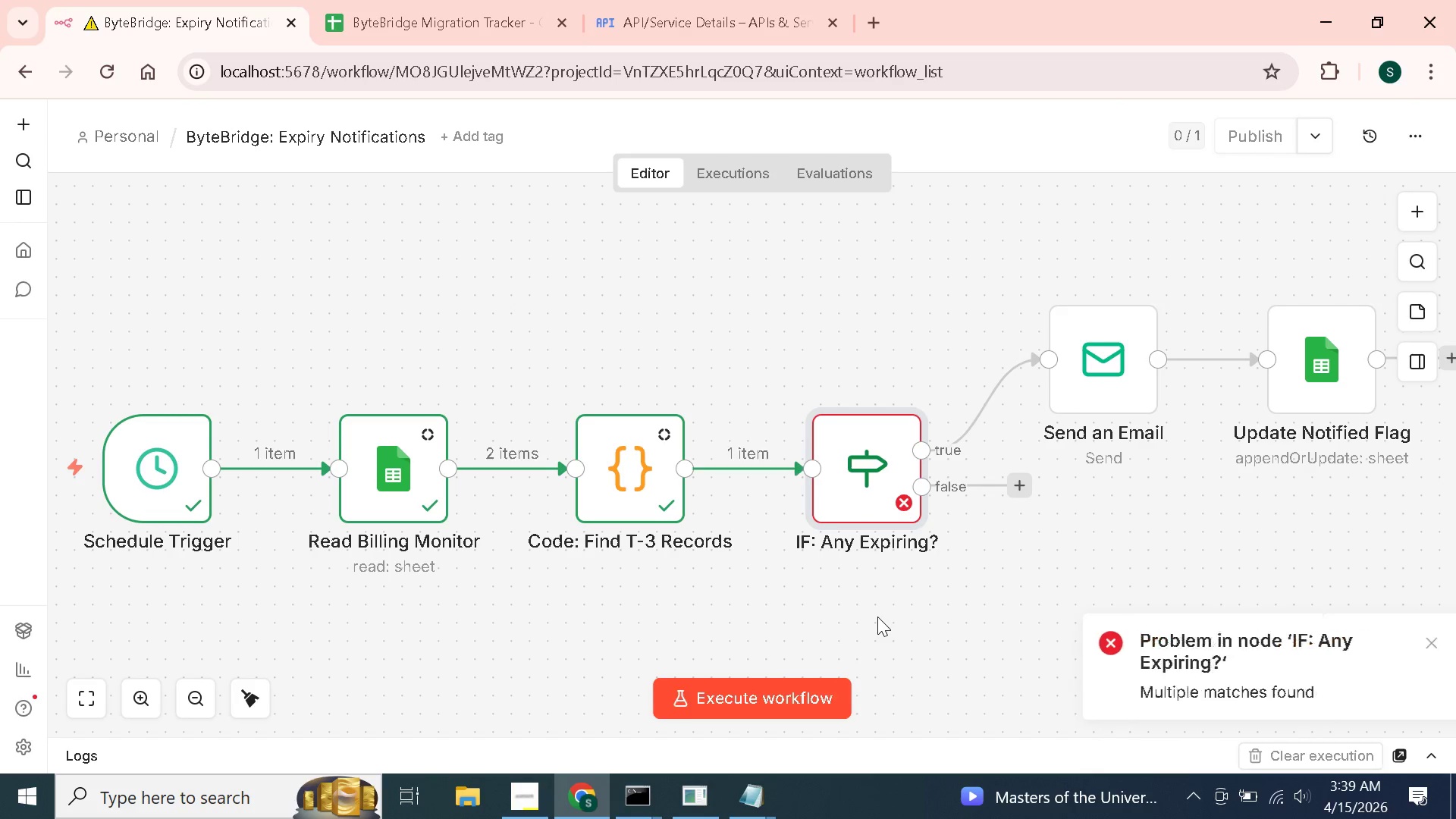 
wait(6.69)
 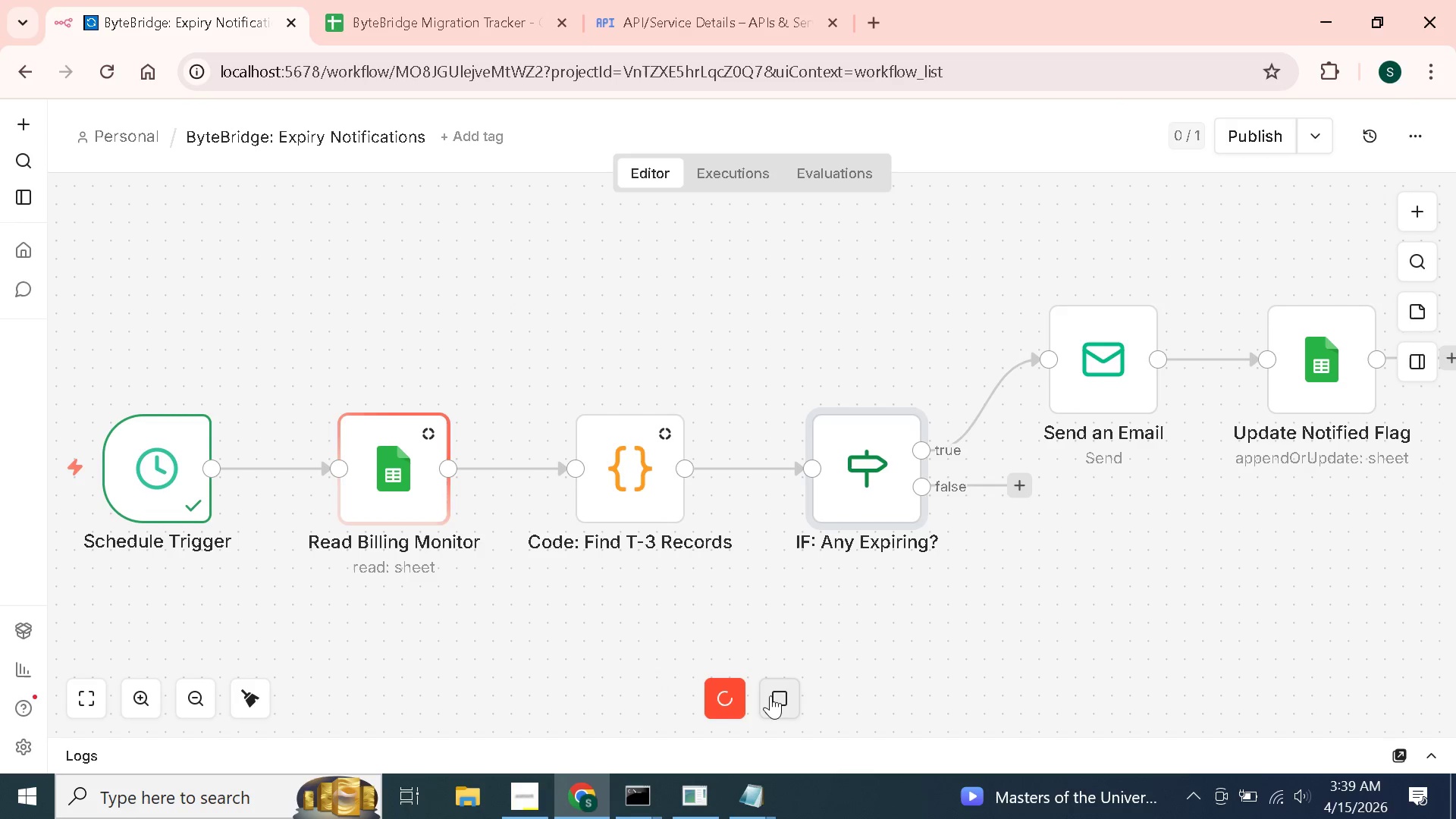 
double_click([878, 470])
 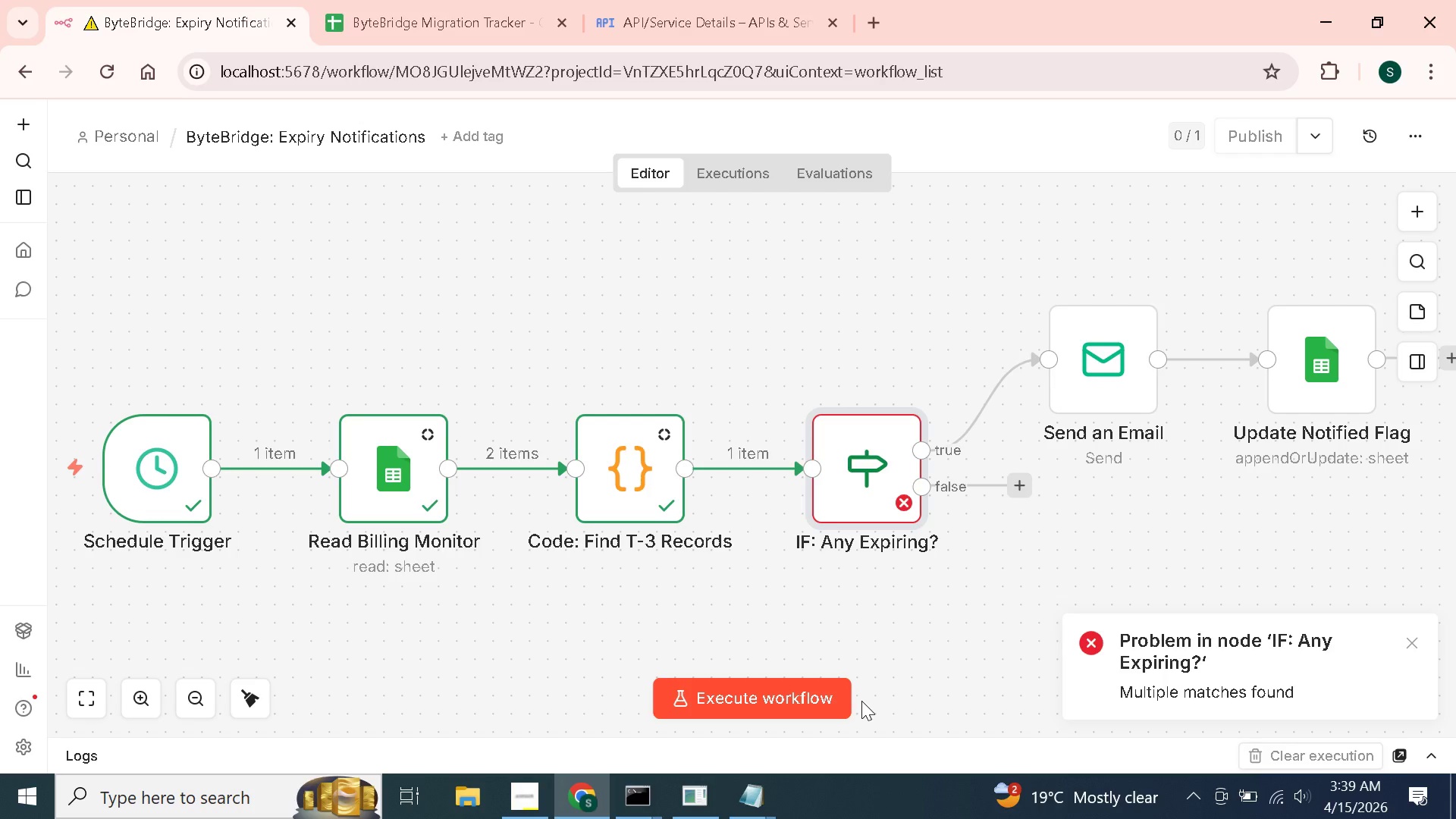 
wait(45.88)
 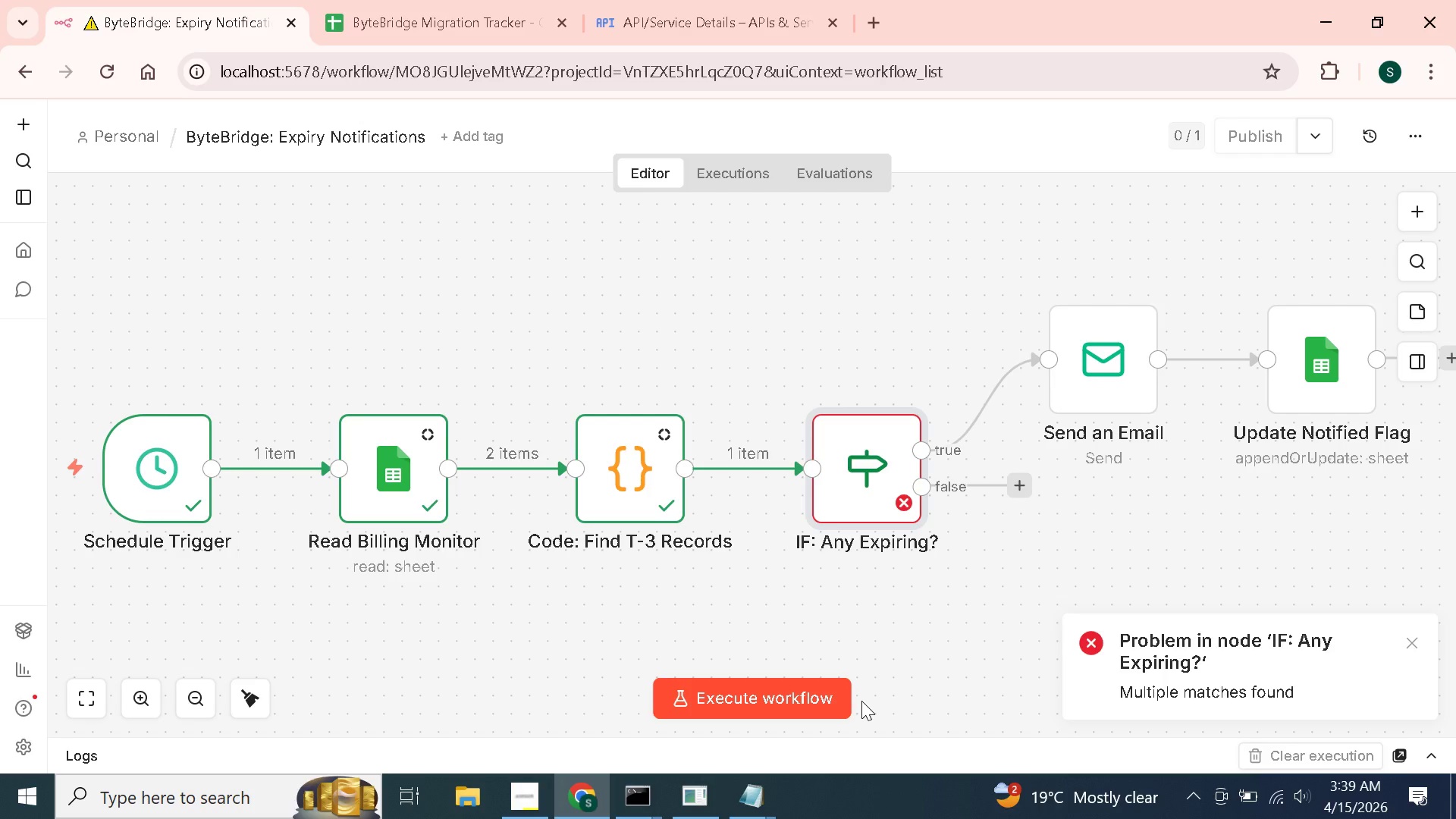 
left_click([893, 459])
 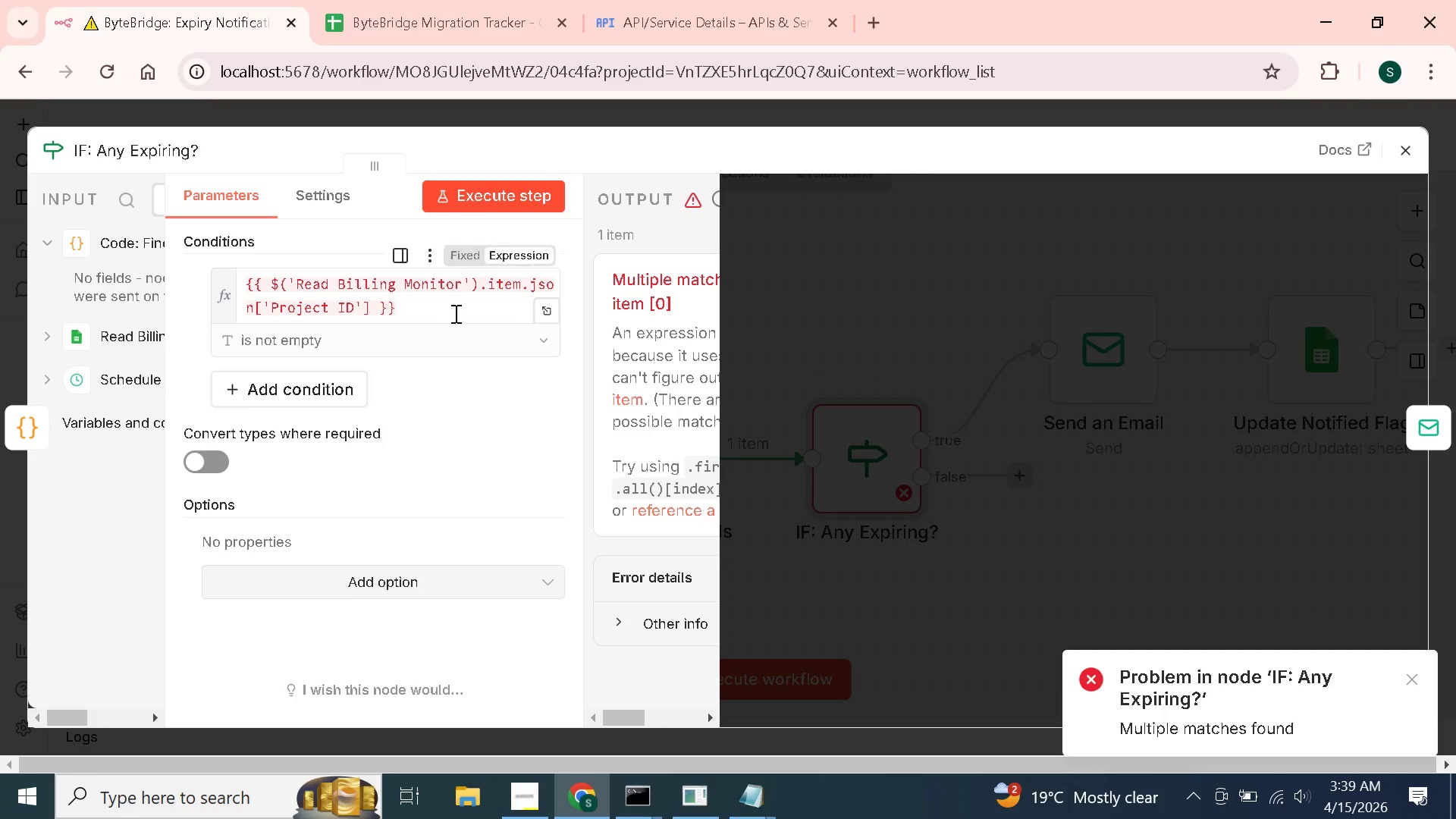 
wait(7.75)
 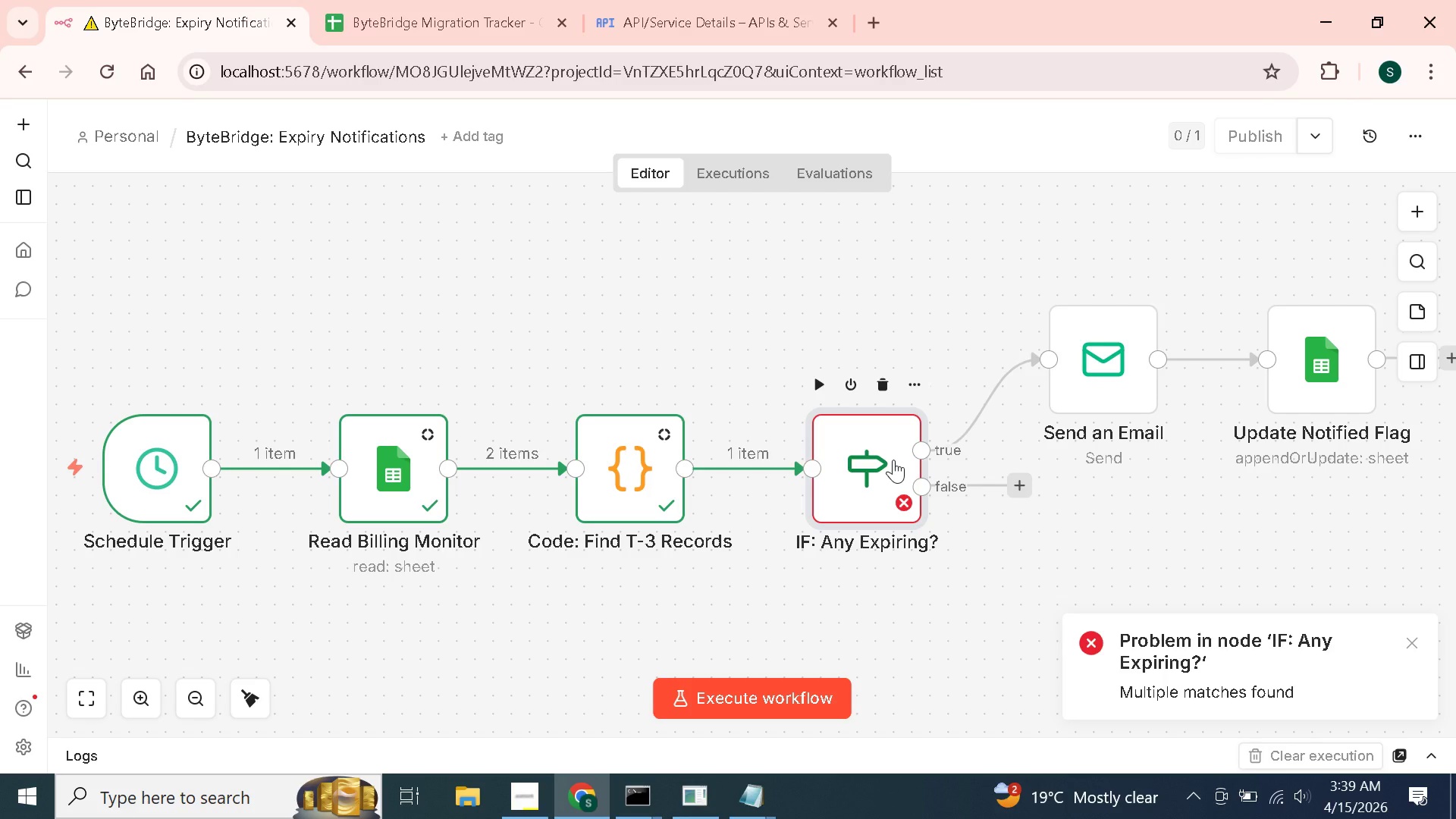 
left_click([47, 243])
 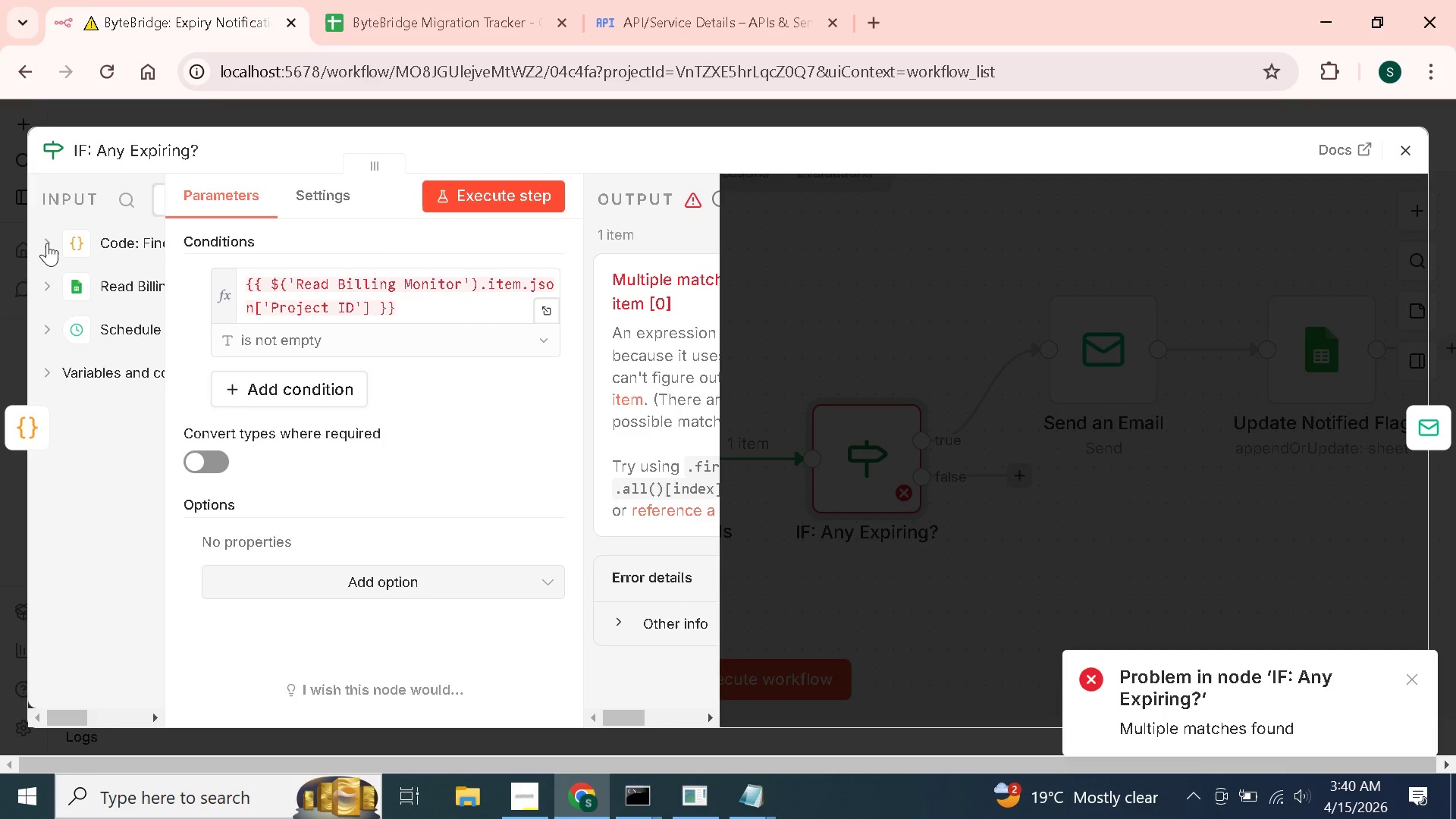 
left_click([47, 243])
 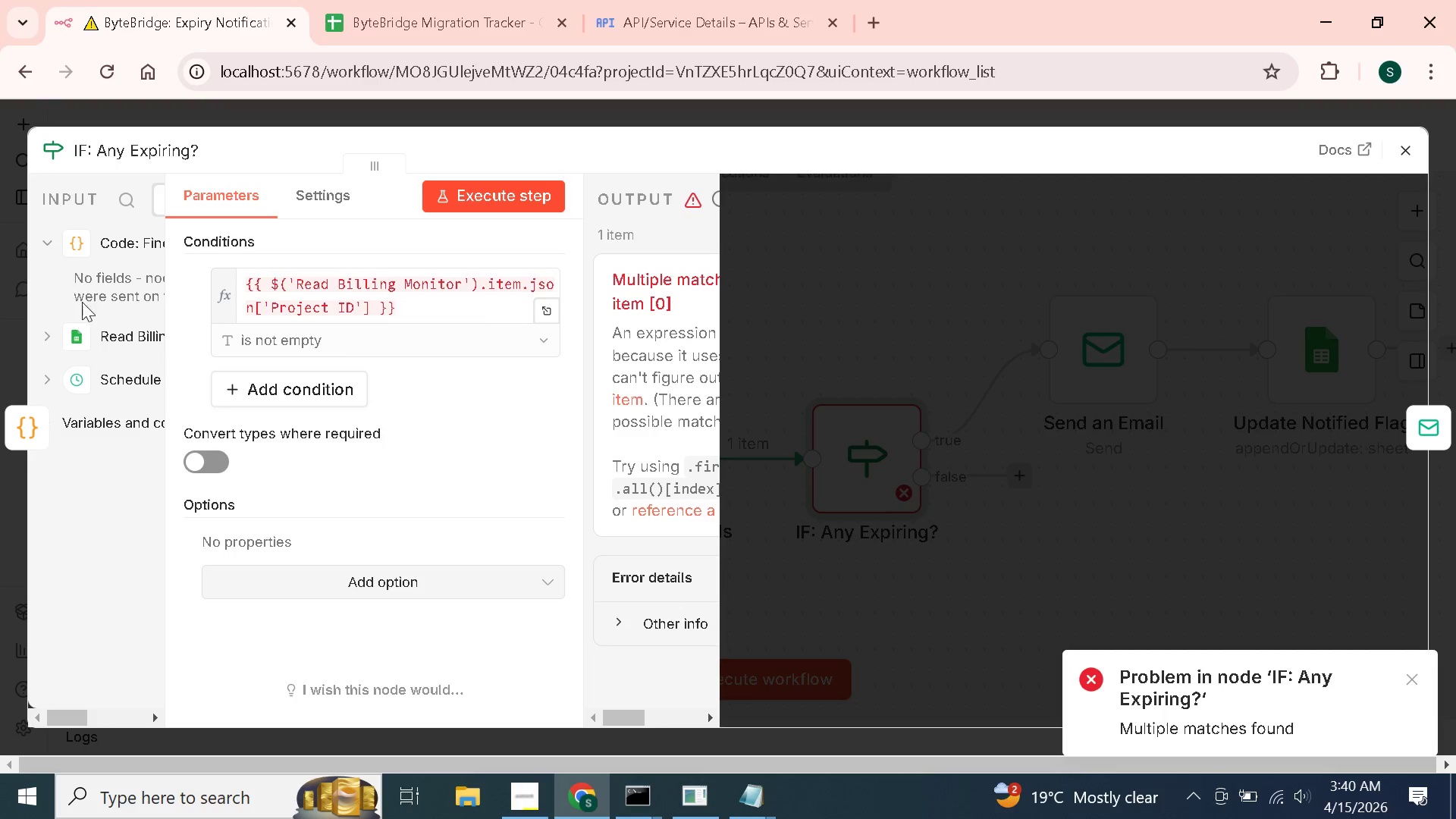 
left_click([94, 294])
 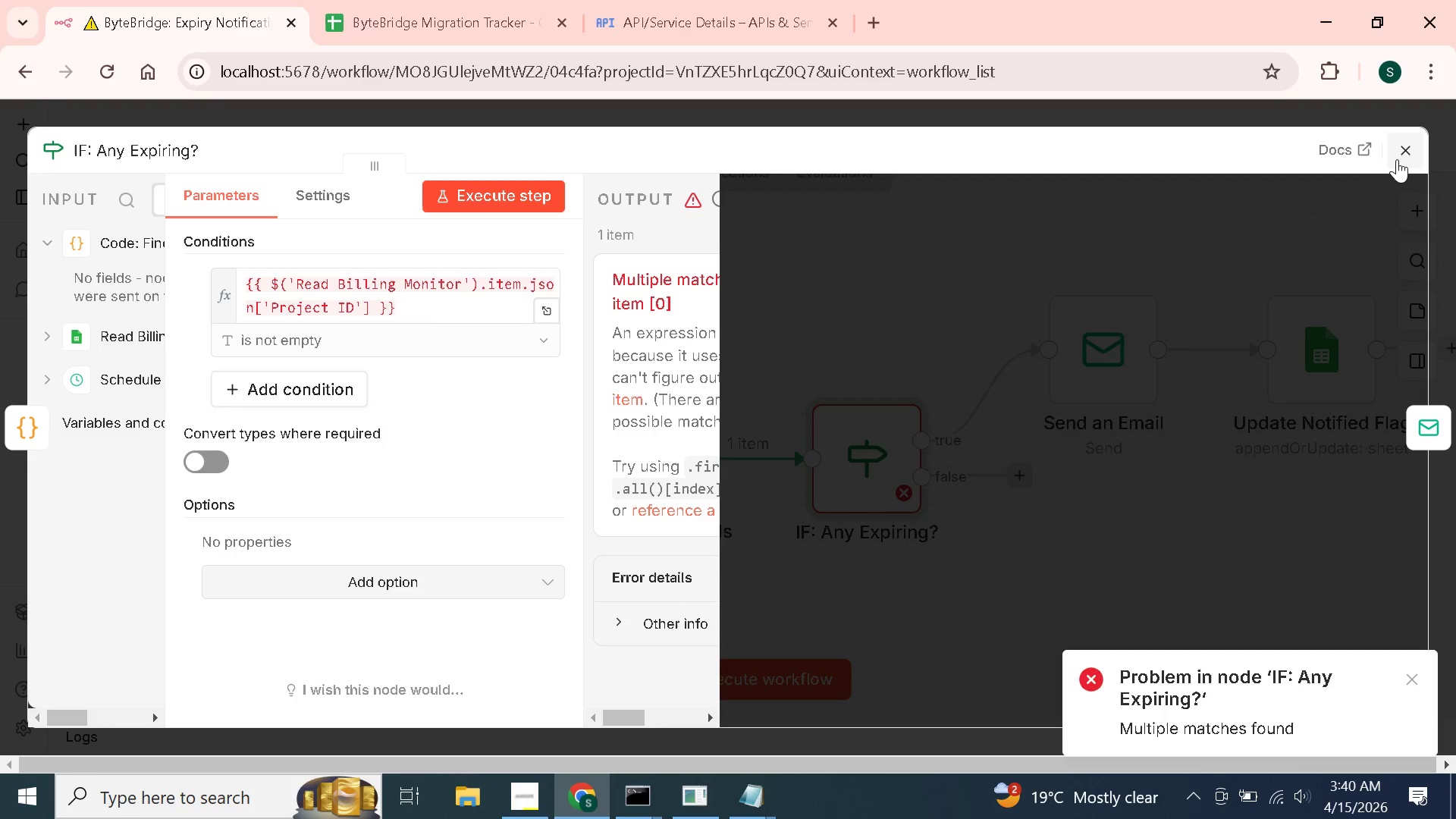 
left_click([1401, 159])
 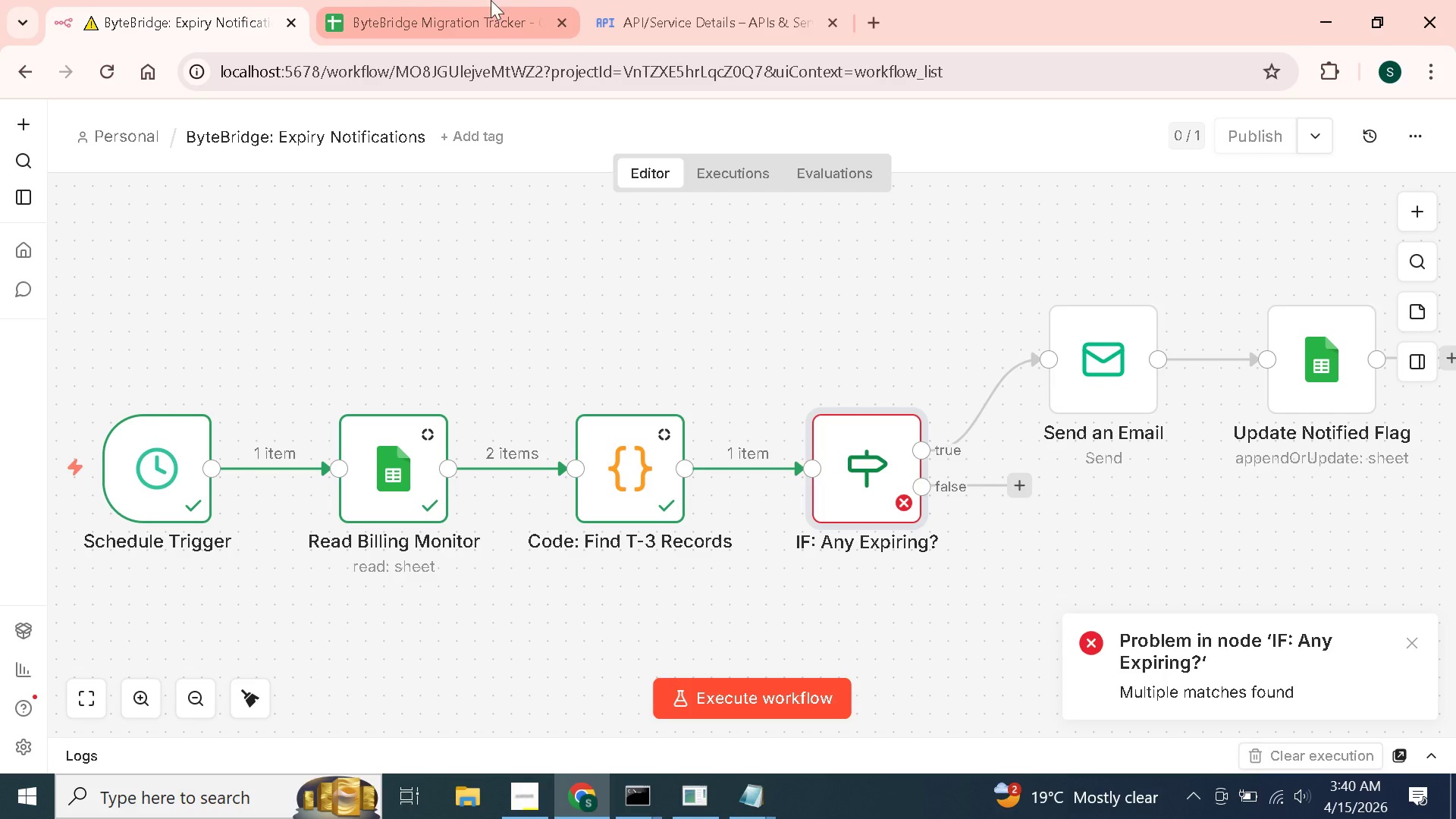 
left_click([491, 0])
 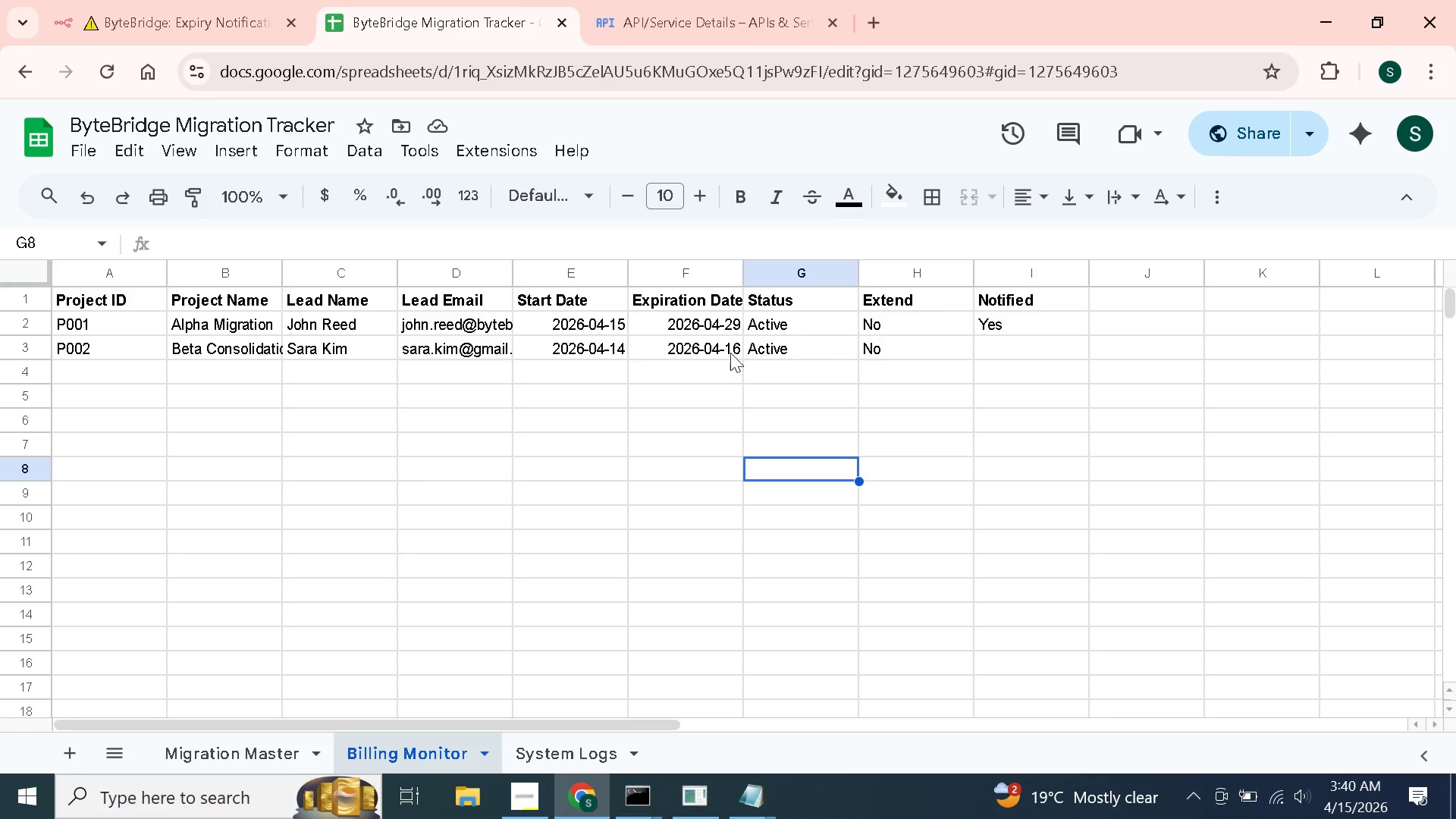 
double_click([736, 349])
 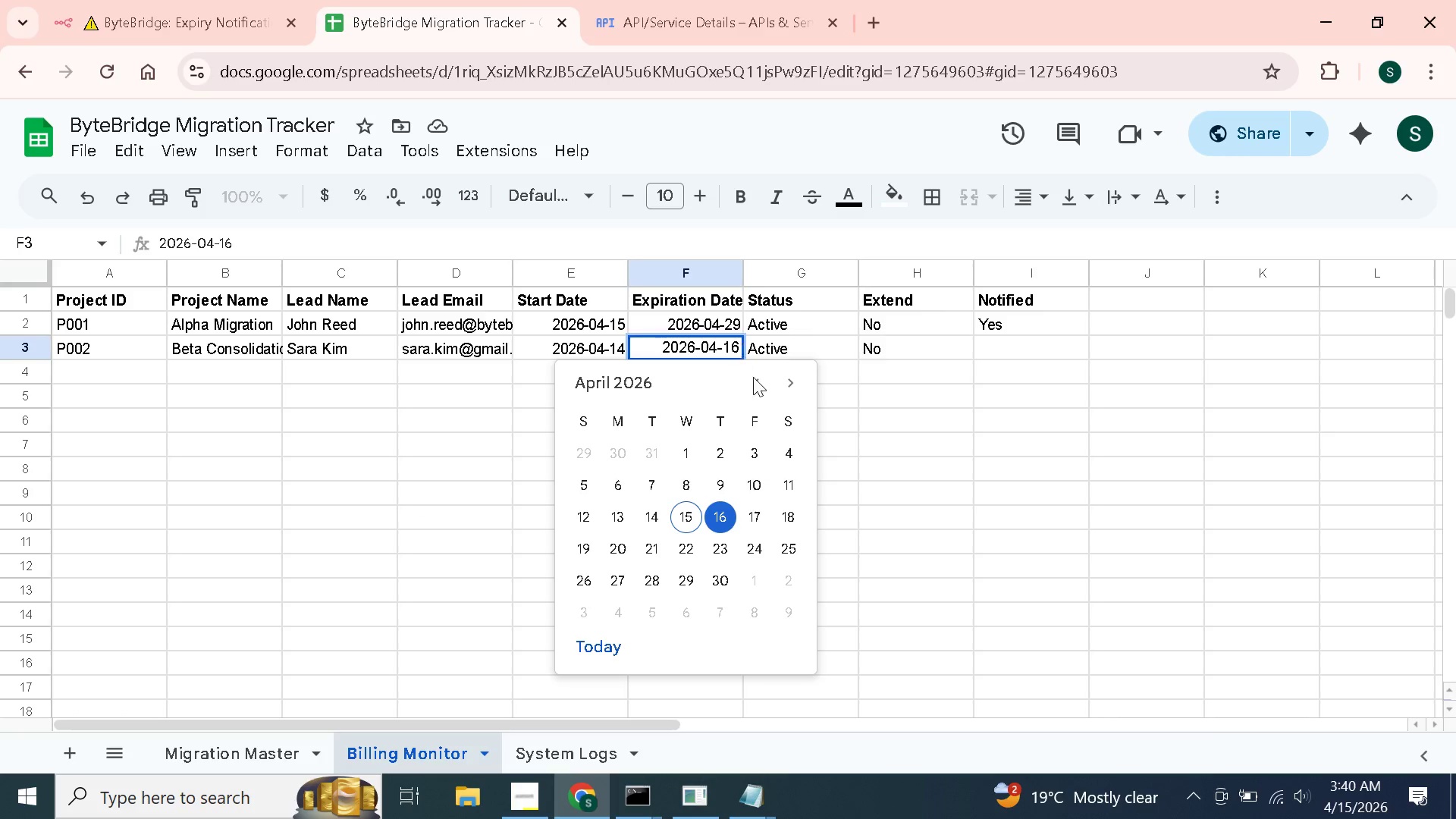 
key(Backspace)
 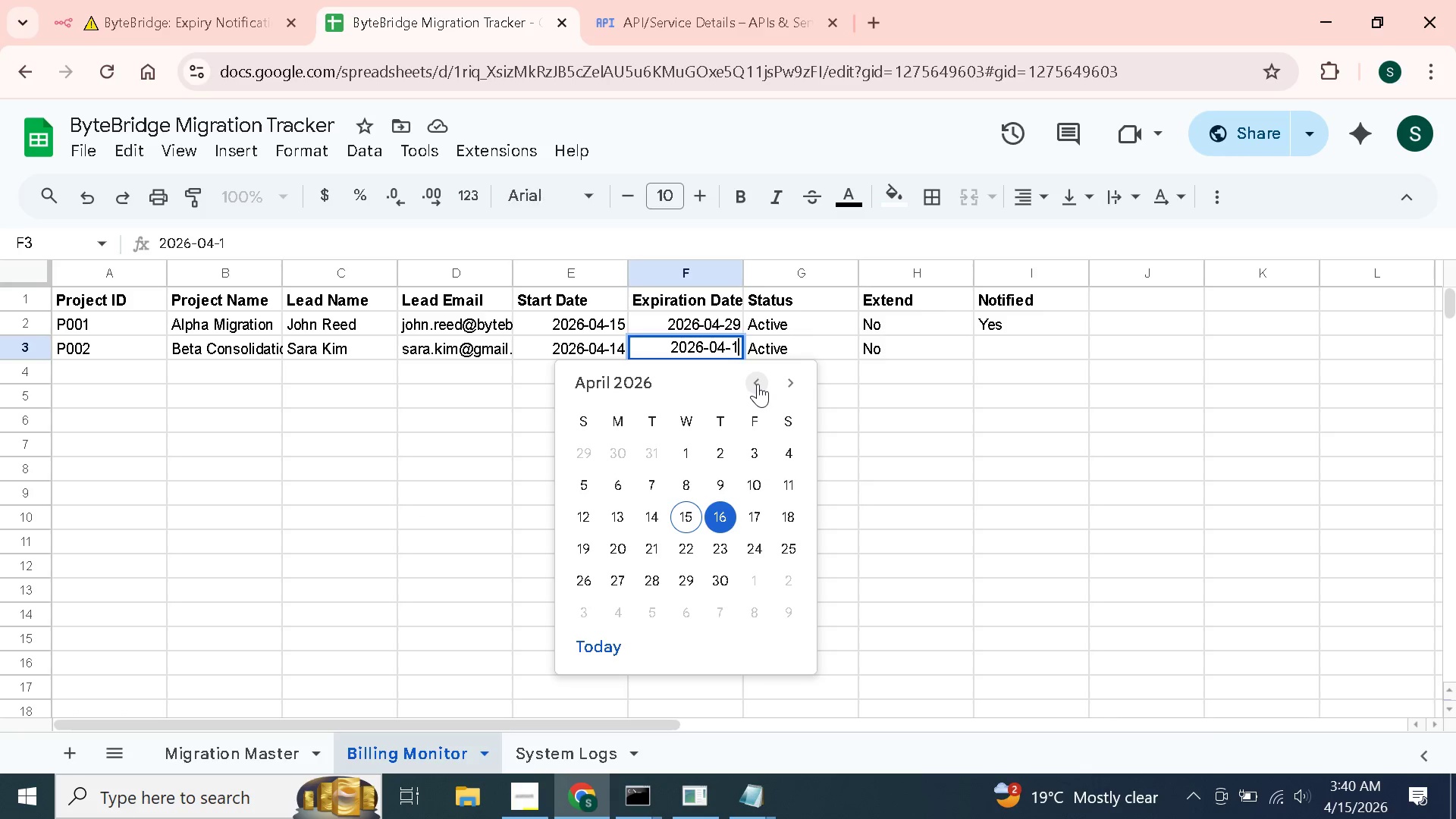 
key(8)
 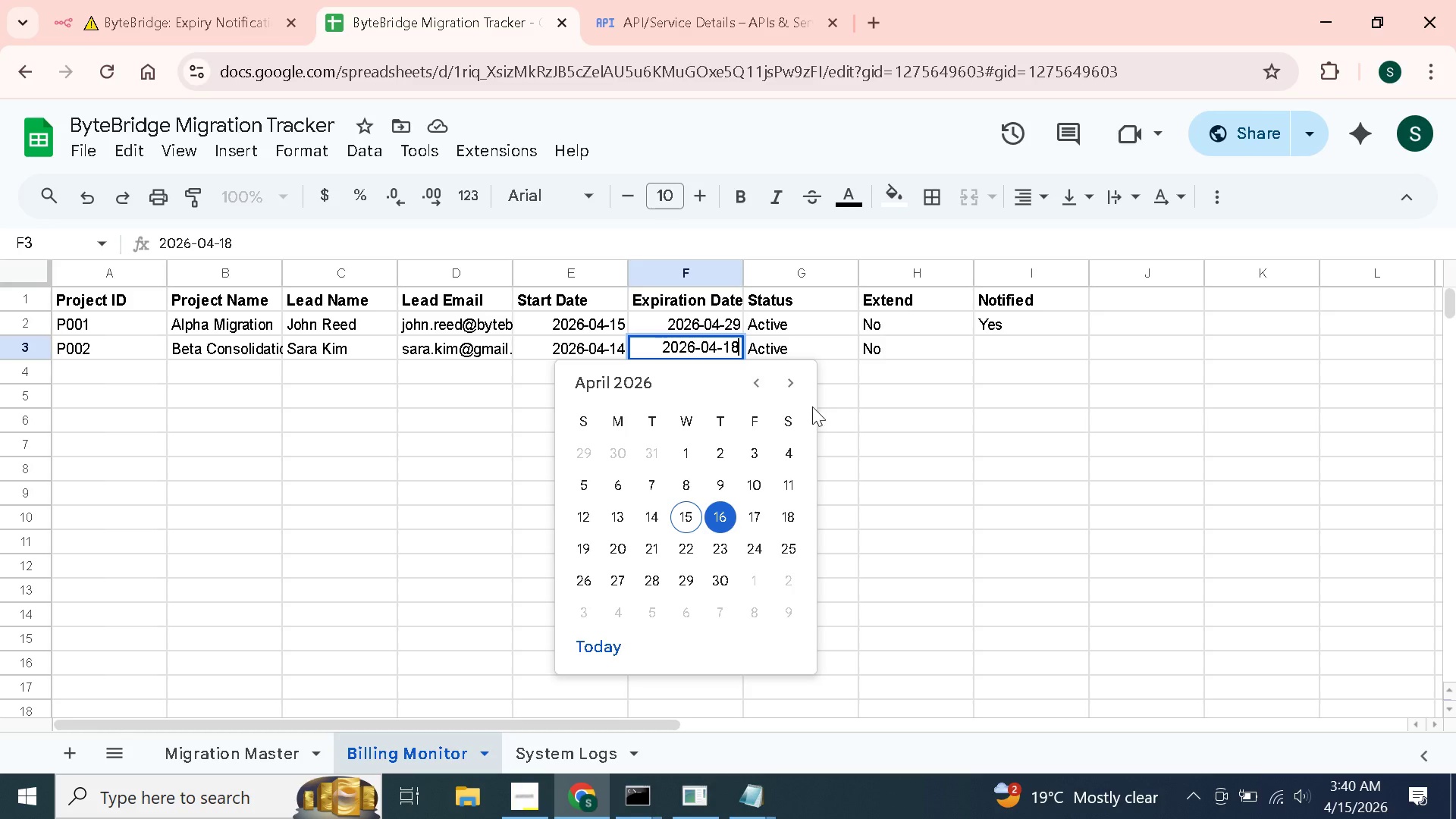 
left_click([923, 463])
 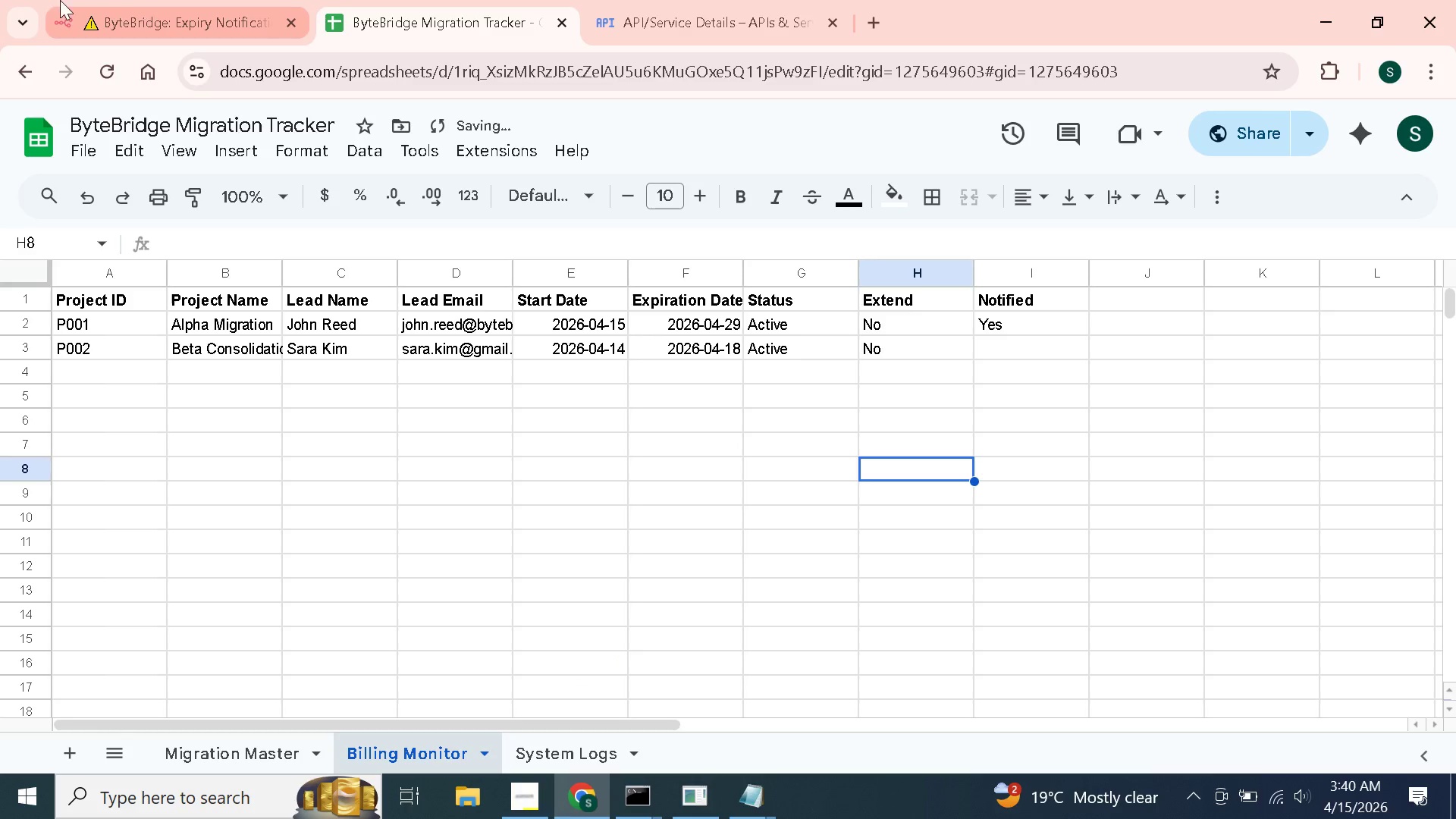 
left_click([154, 5])
 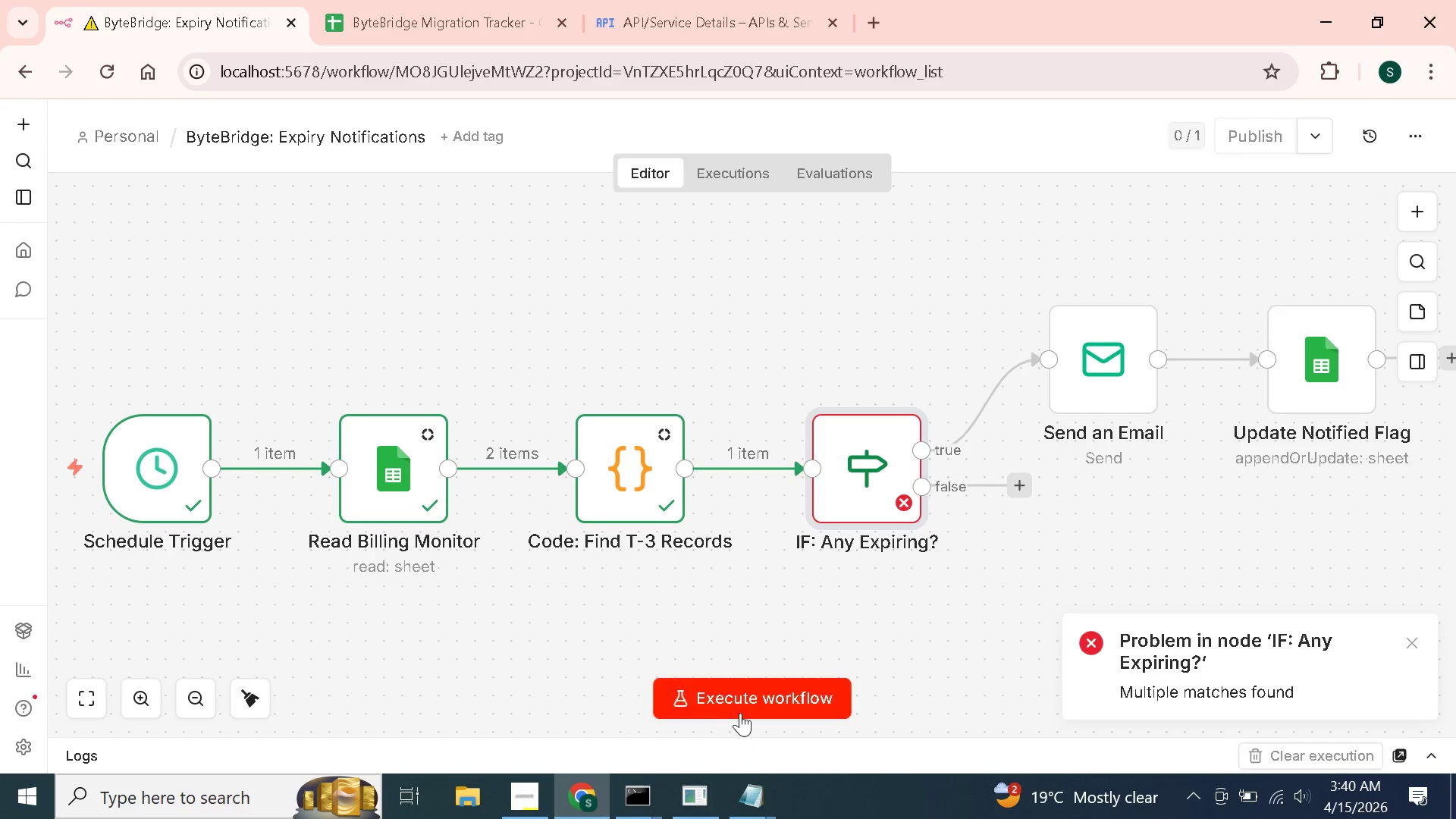 
left_click([742, 713])
 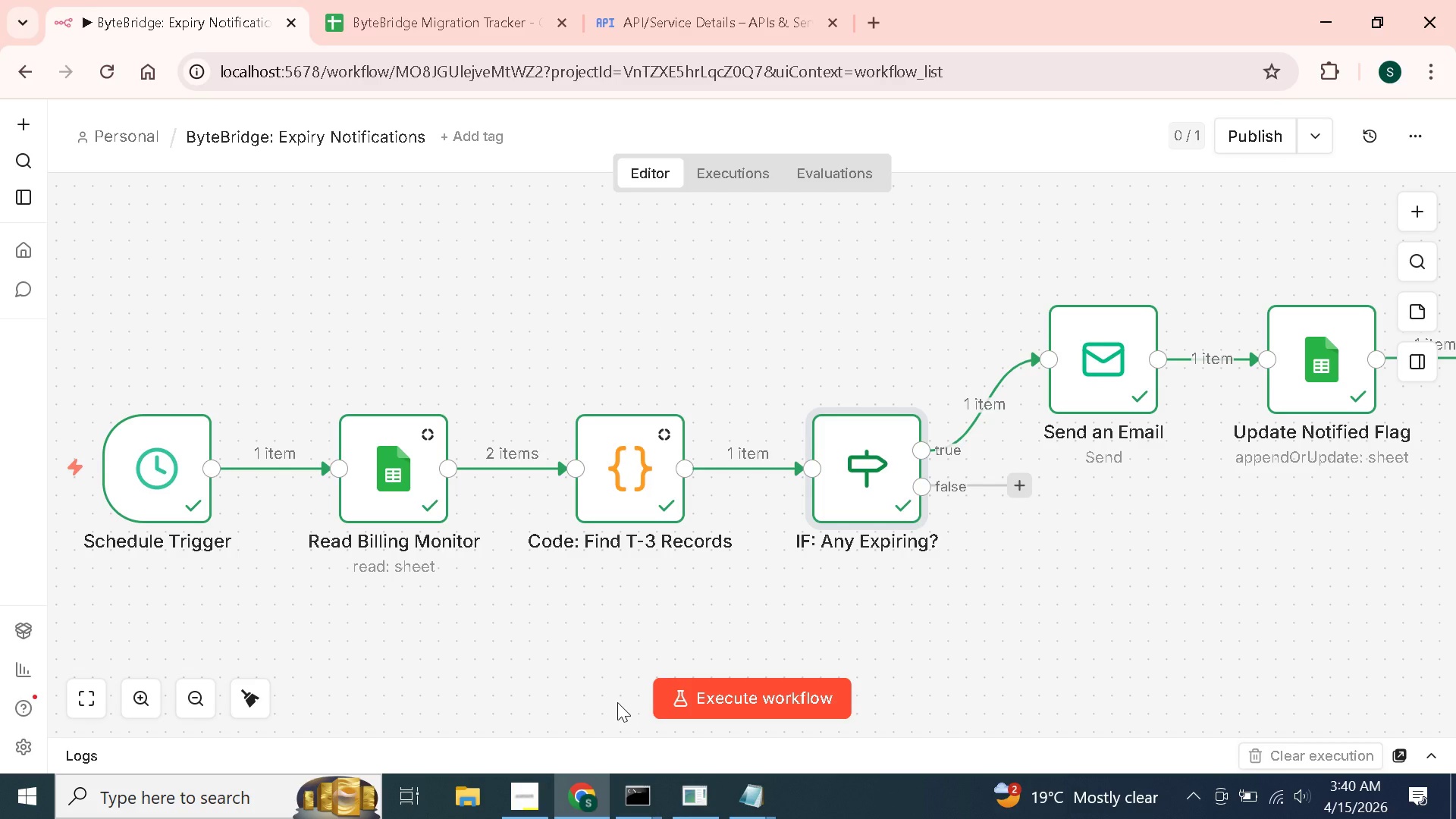 
wait(41.22)
 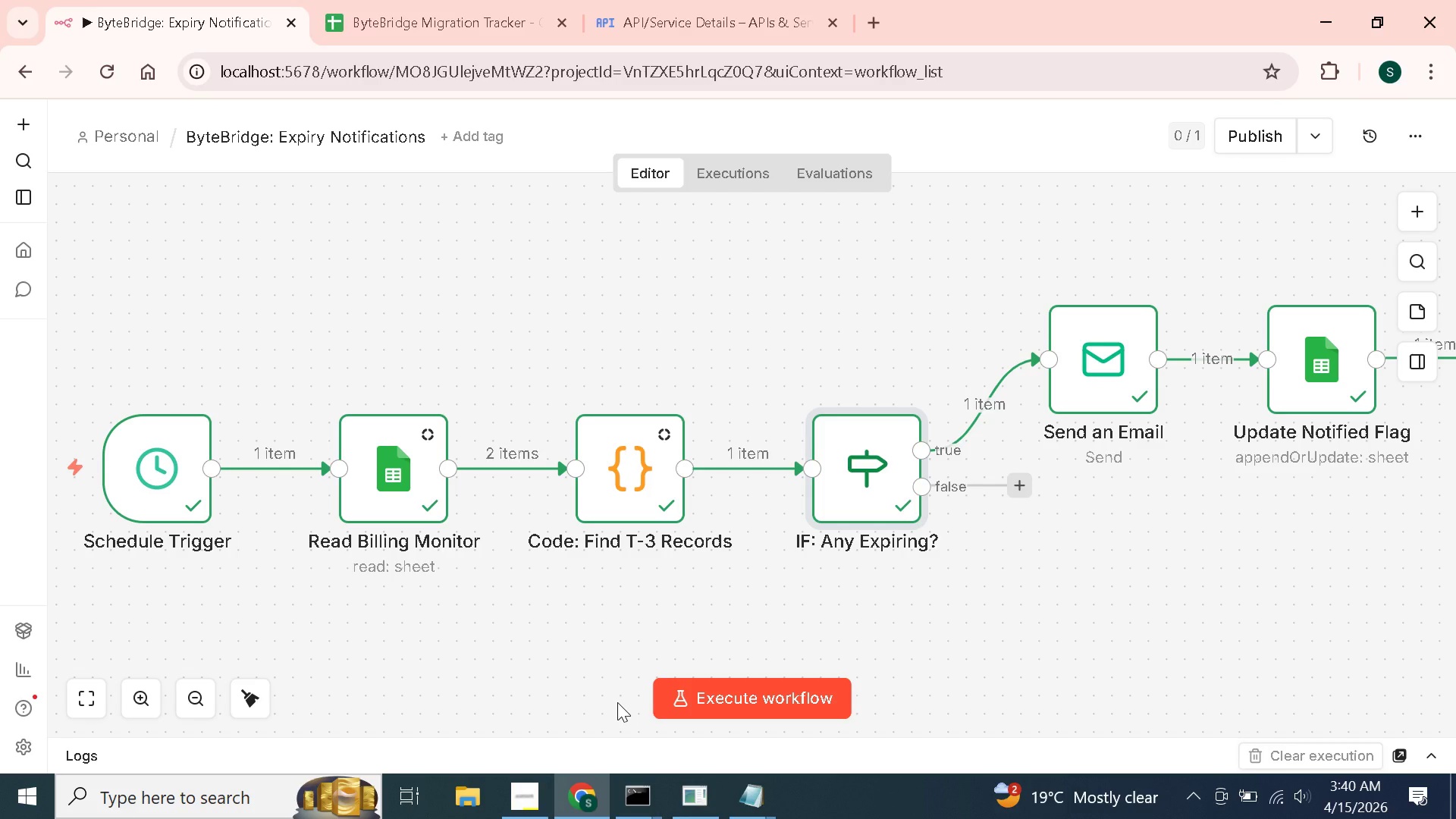 
left_click([646, 482])
 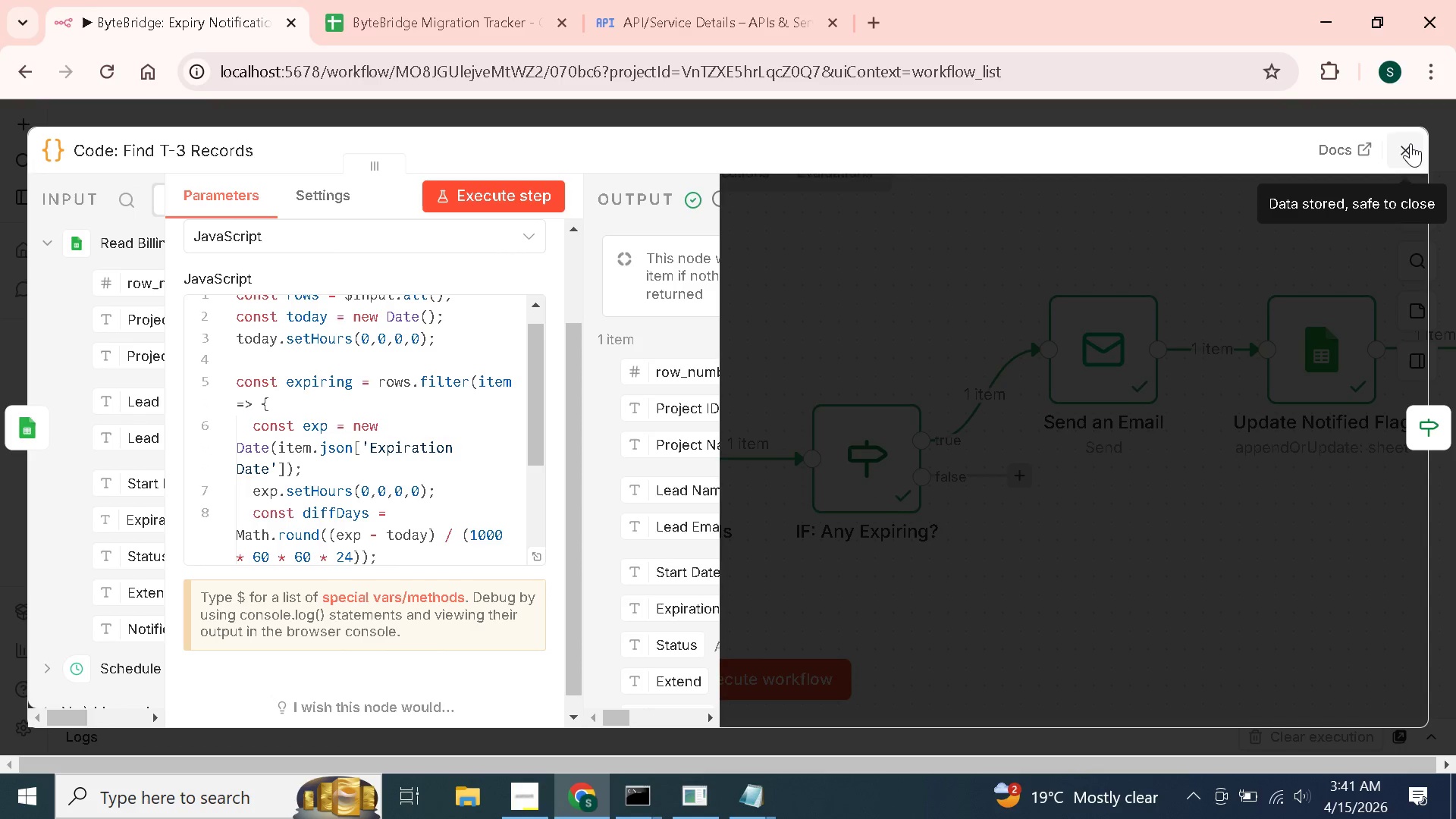 
wait(5.97)
 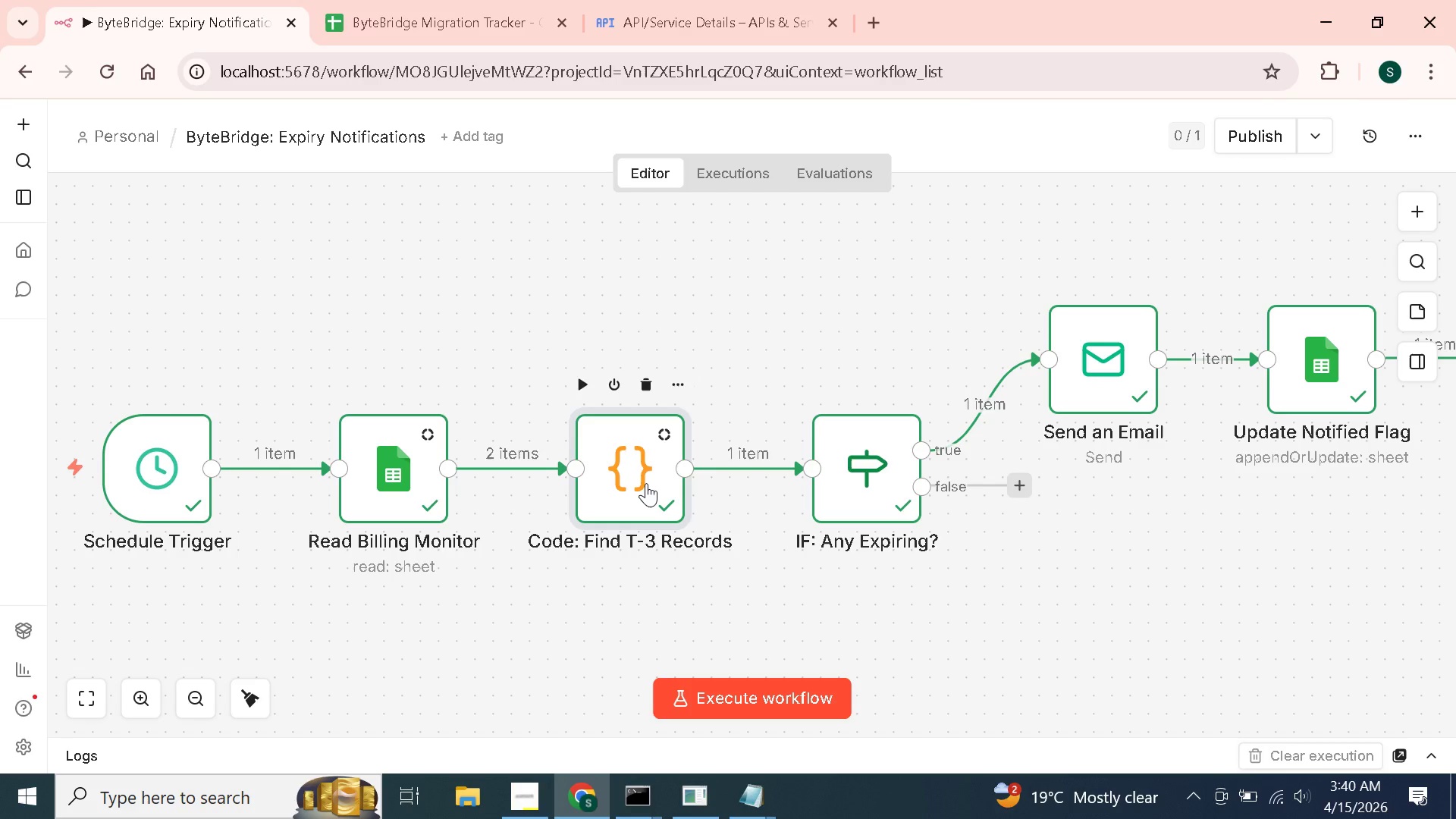 
double_click([842, 491])
 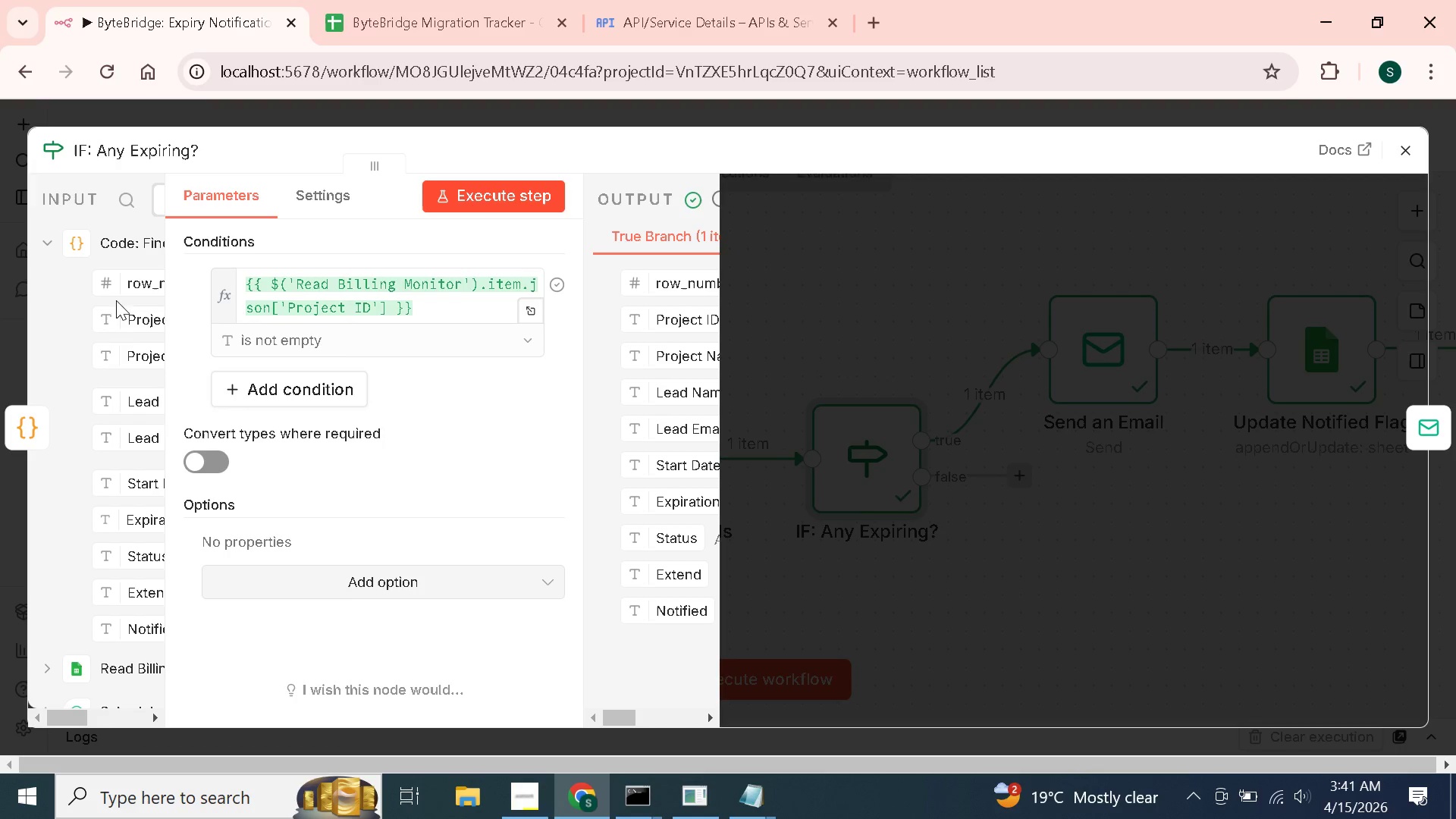 
left_click_drag(start_coordinate=[415, 306], to_coordinate=[234, 283])
 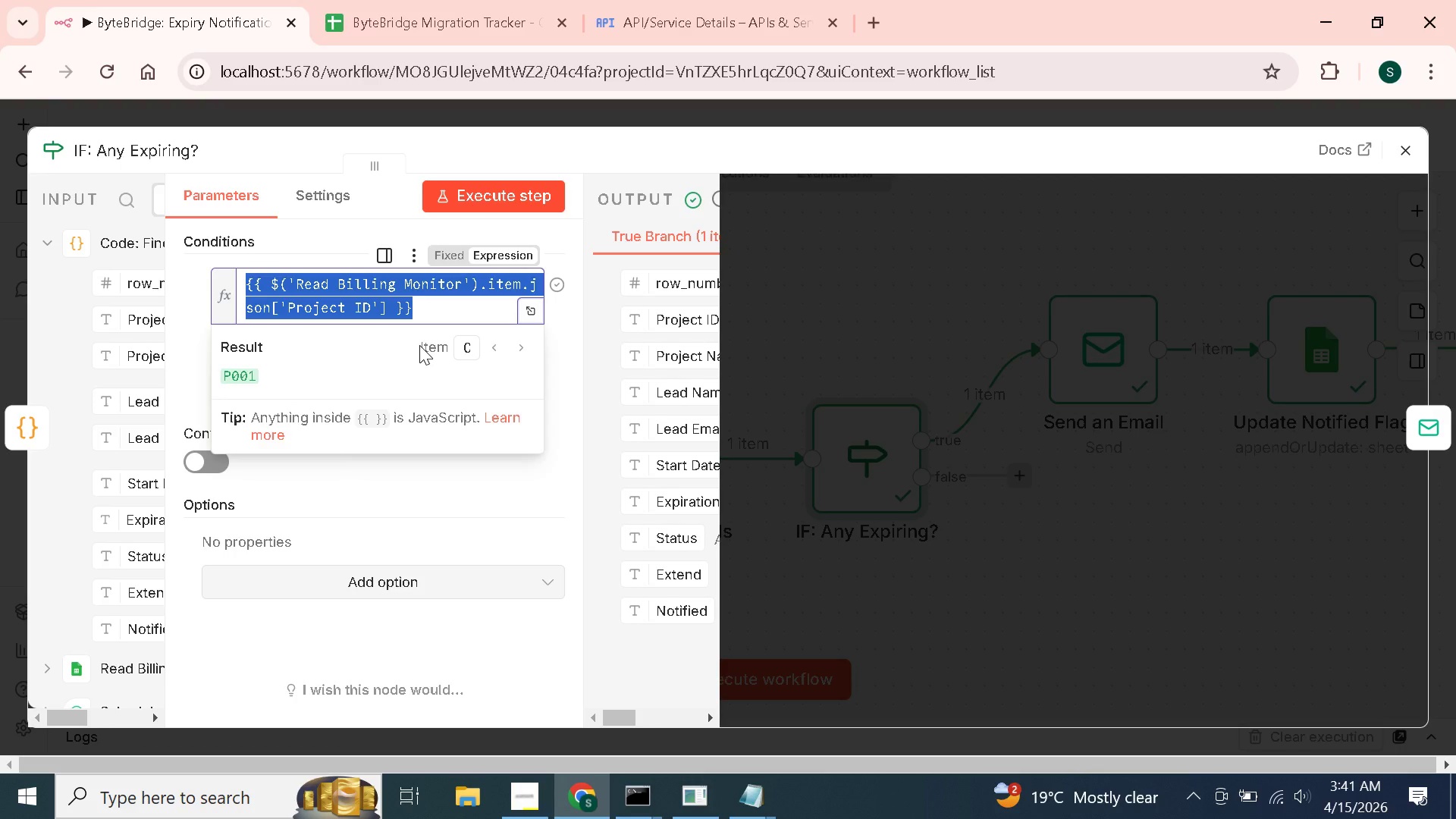 
key(Backspace)
 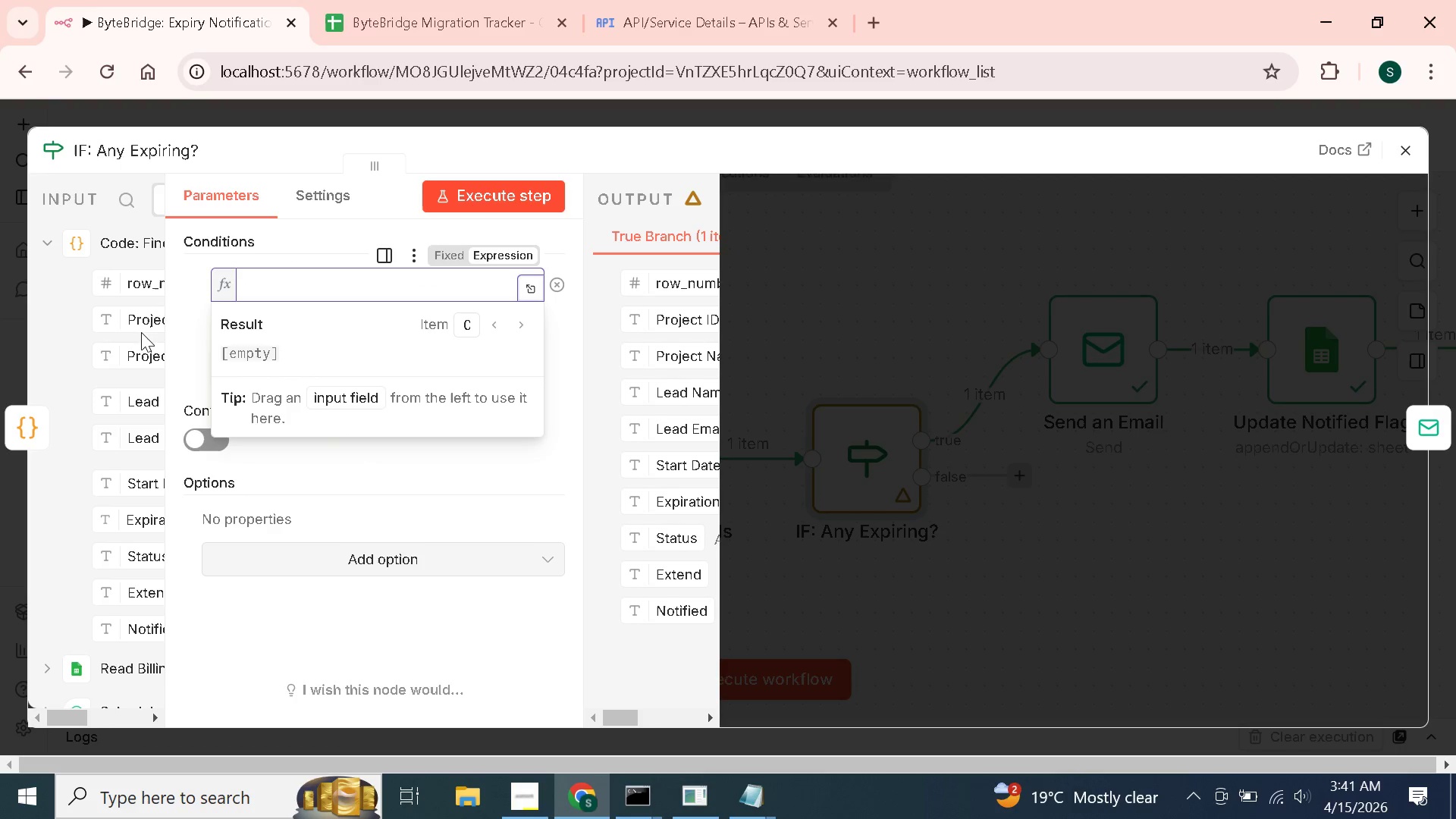 
left_click_drag(start_coordinate=[137, 324], to_coordinate=[268, 293])
 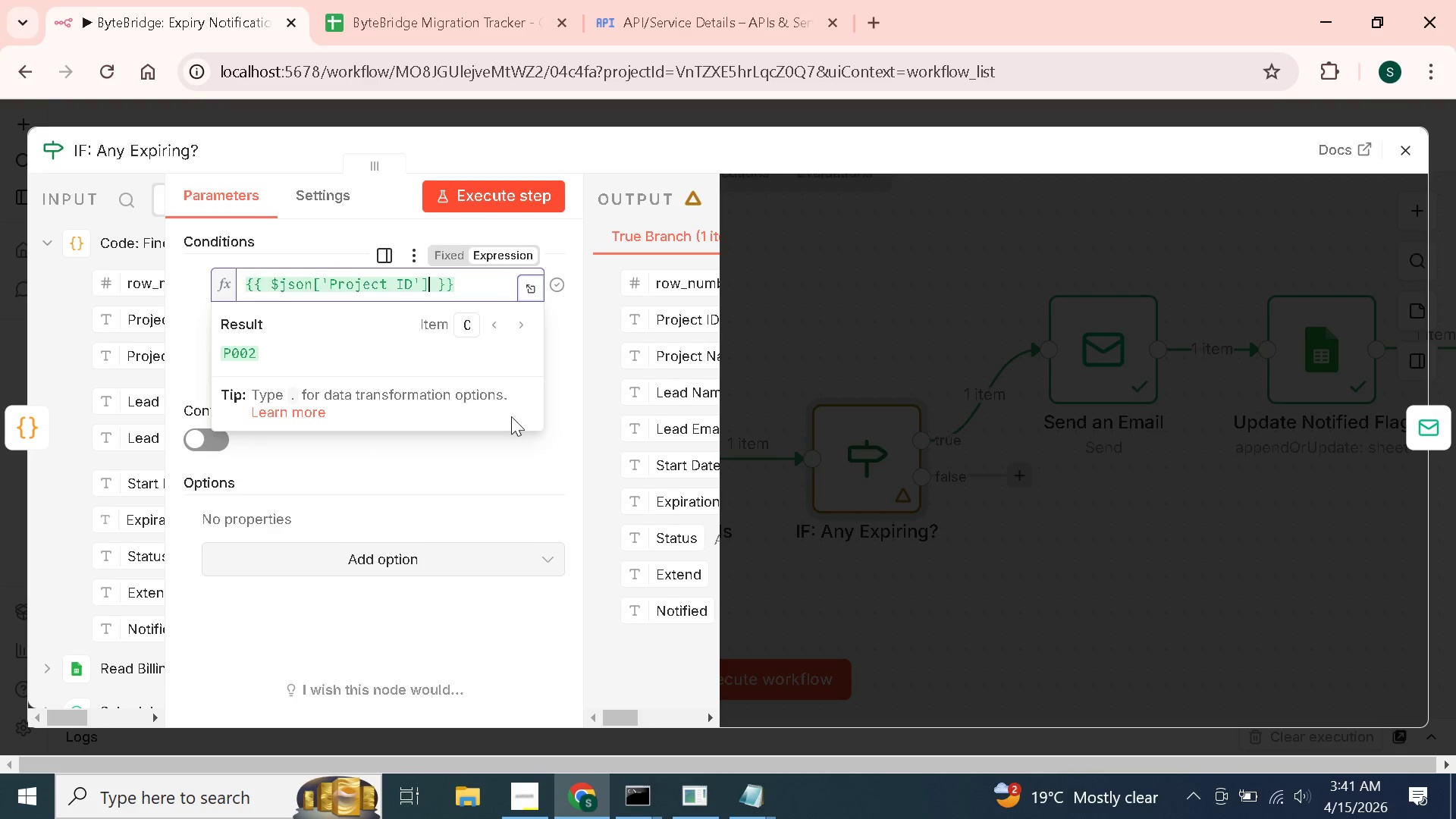 
left_click([536, 469])
 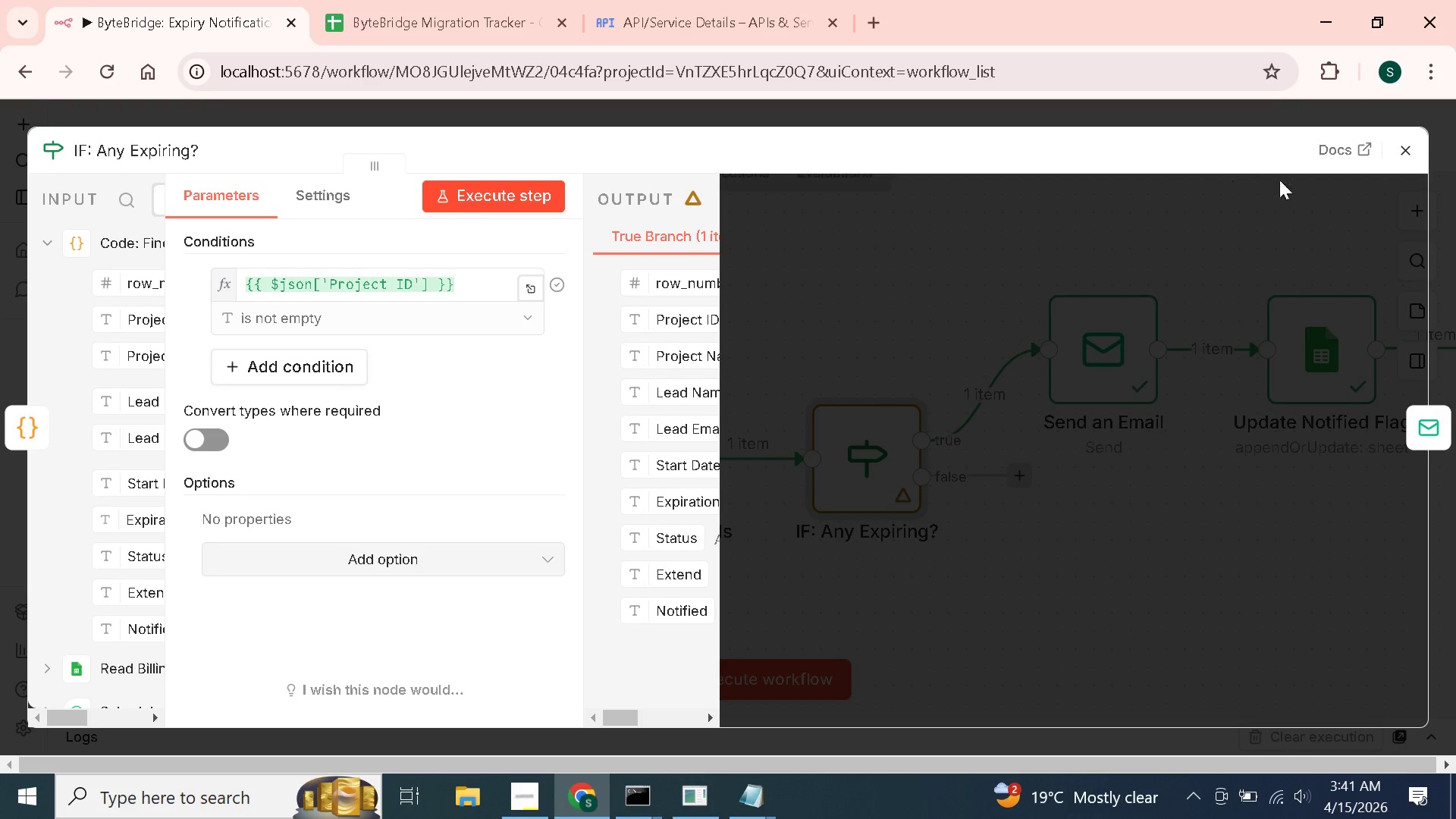 
left_click([1410, 161])
 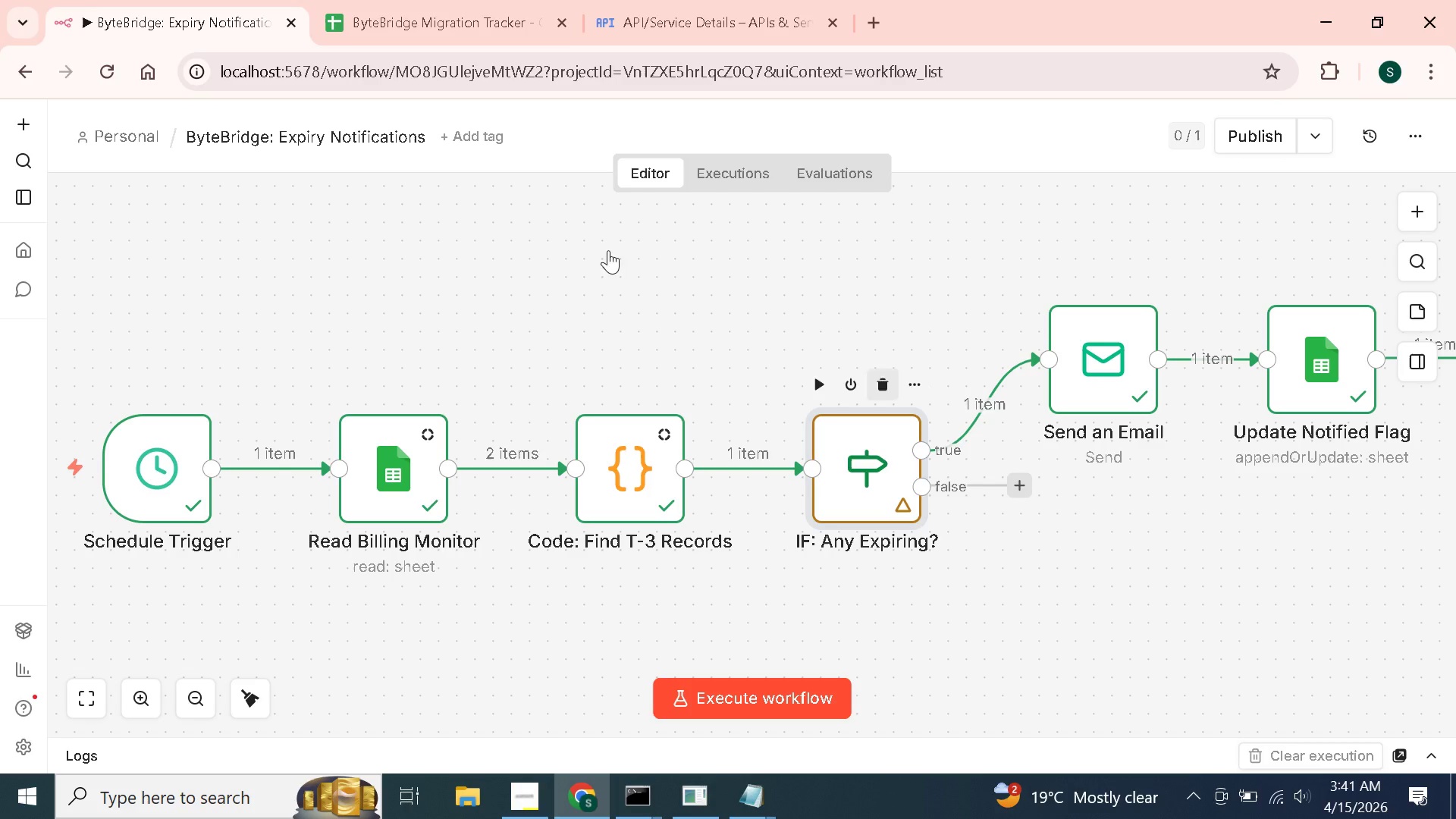 
left_click([472, 0])
 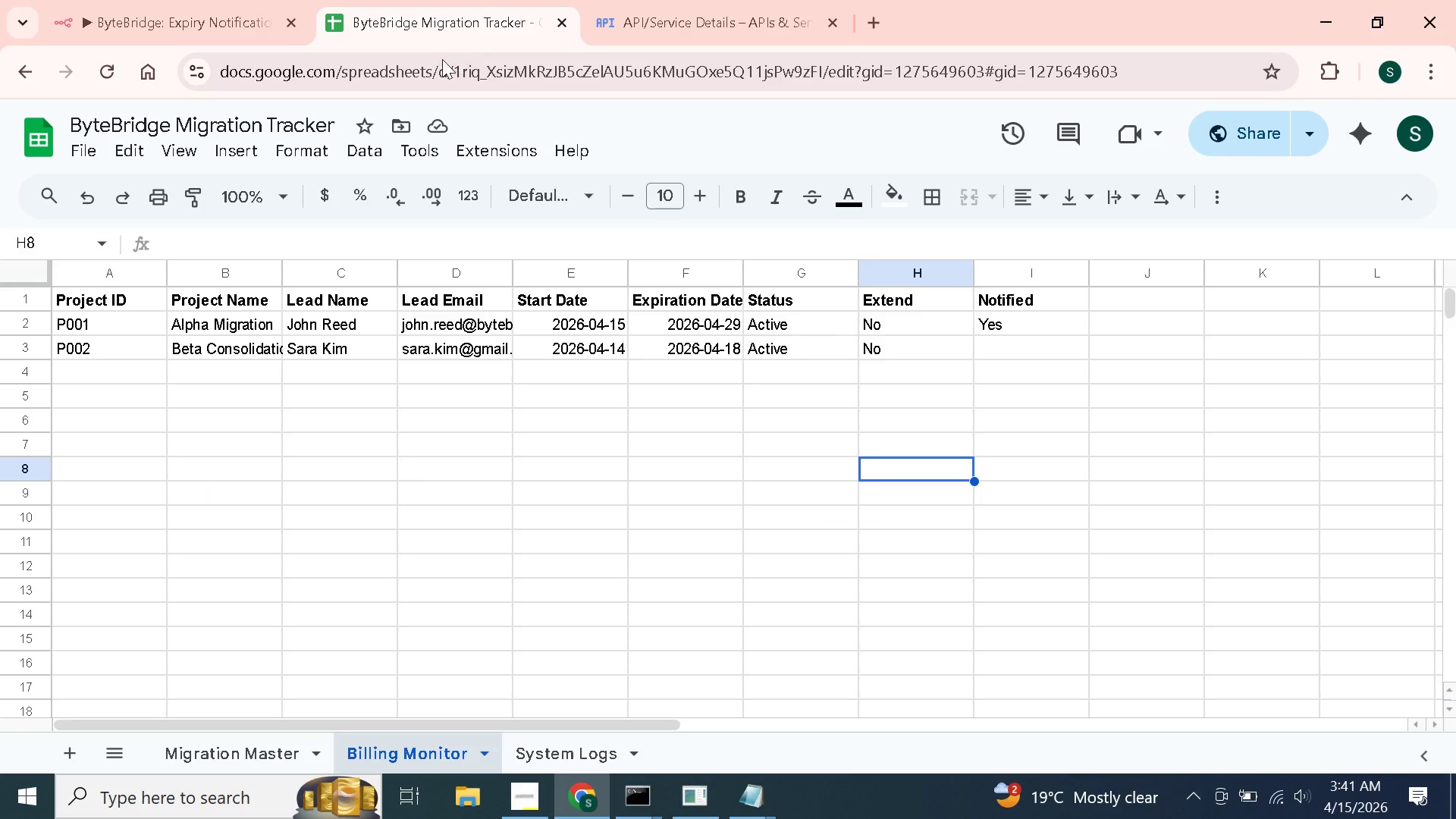 
left_click([196, 0])
 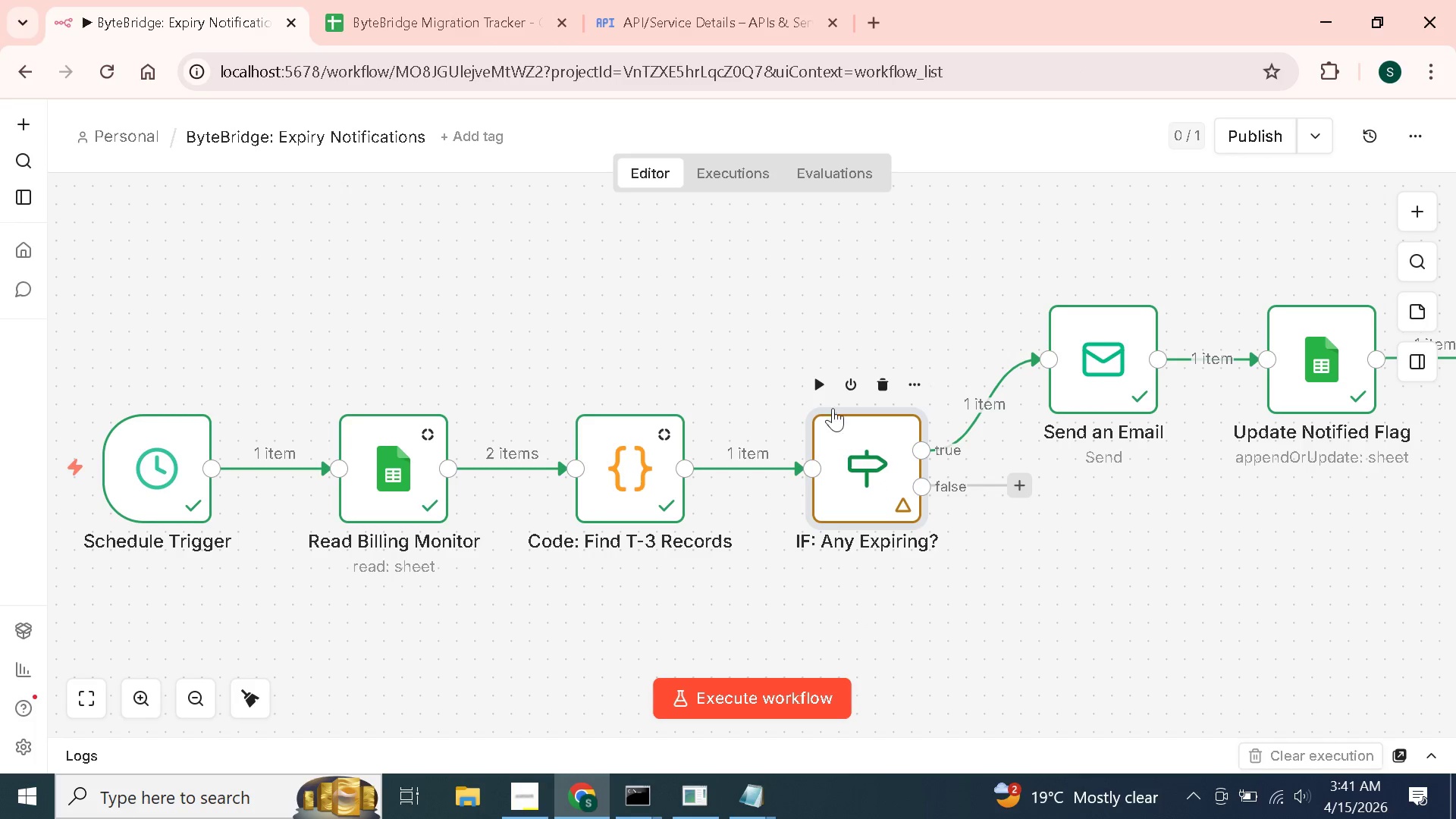 
left_click([822, 388])
 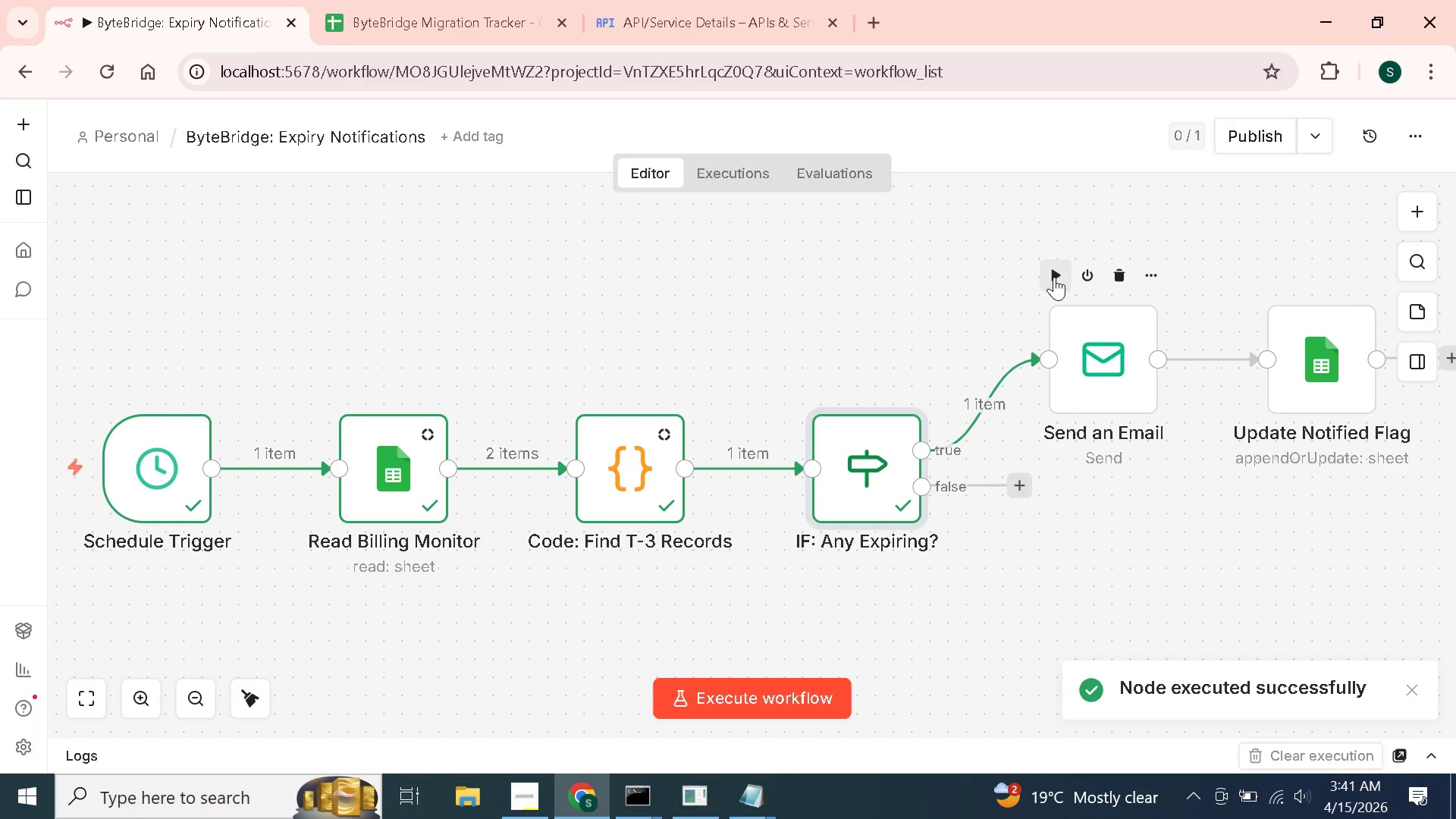 
left_click([1047, 621])
 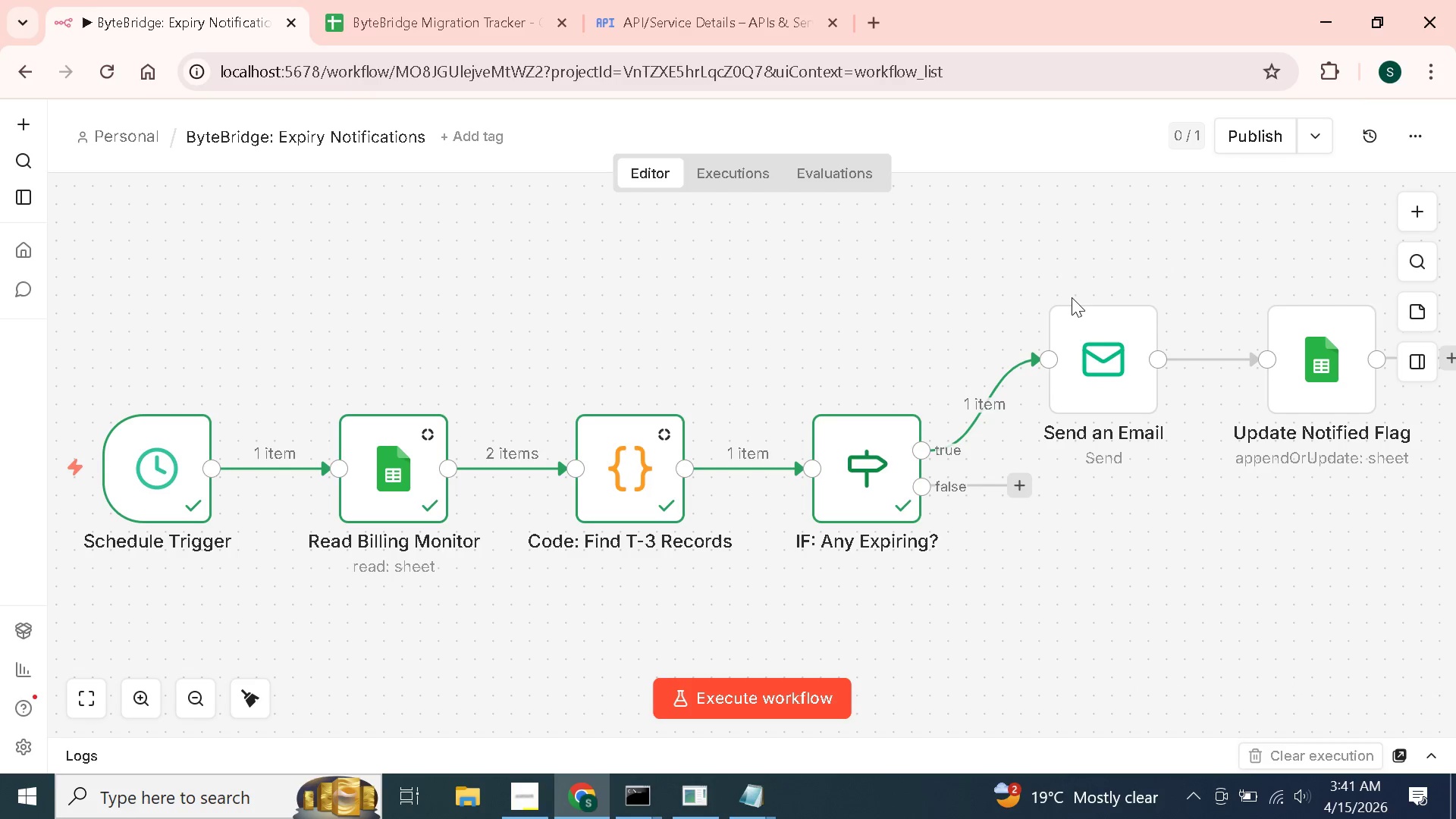 
left_click([1053, 279])
 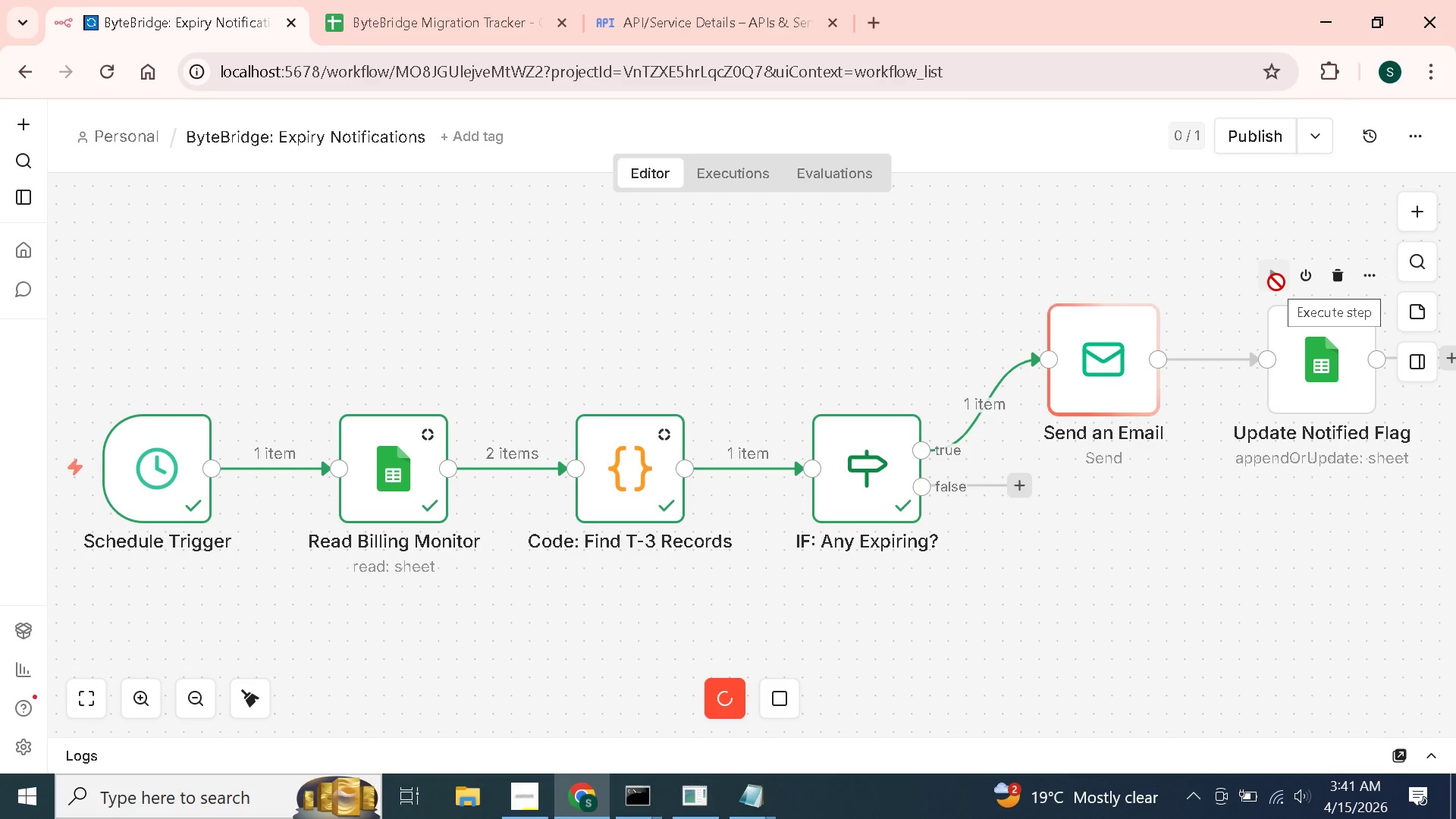 
left_click([1276, 282])
 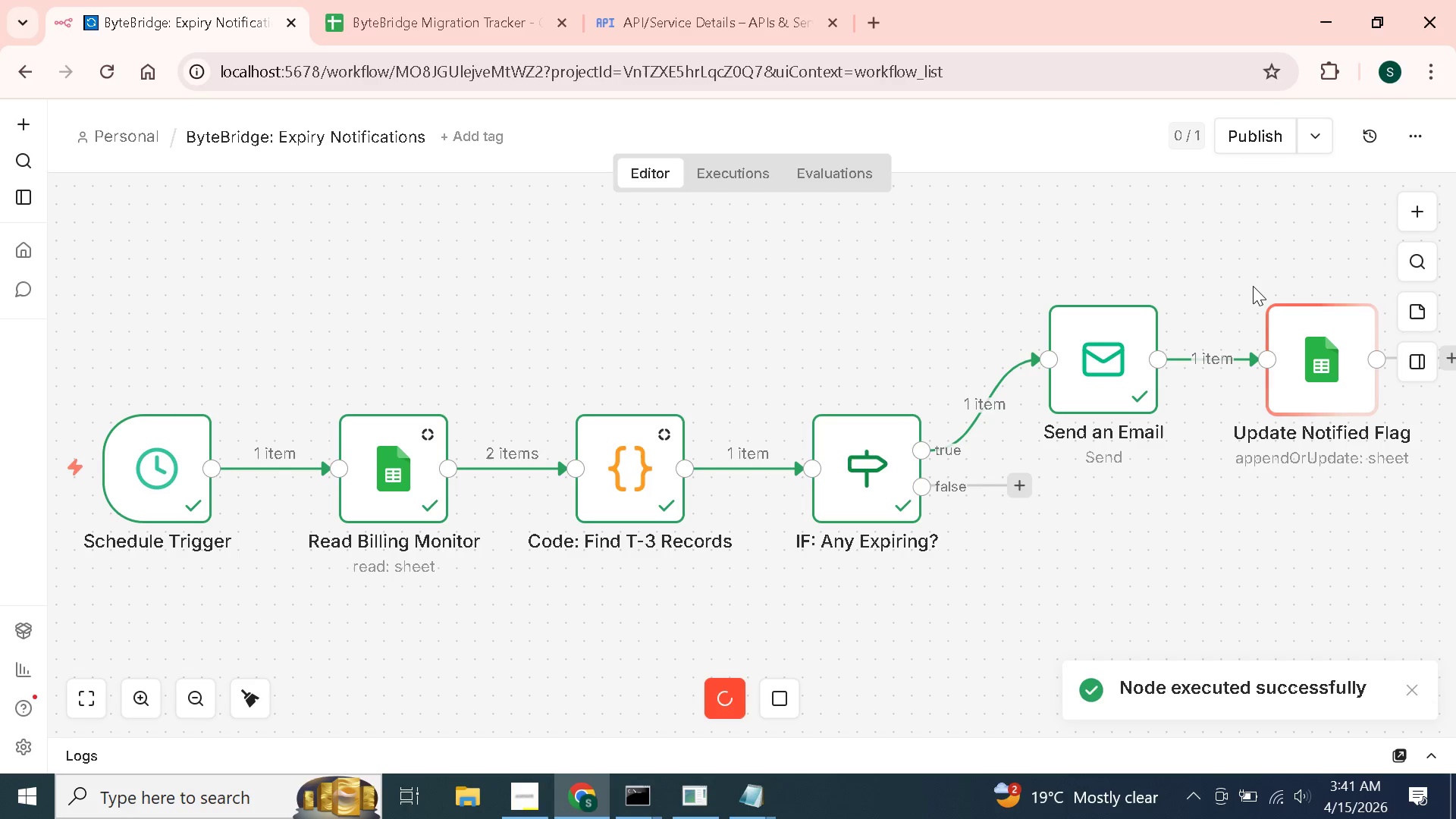 
wait(8.88)
 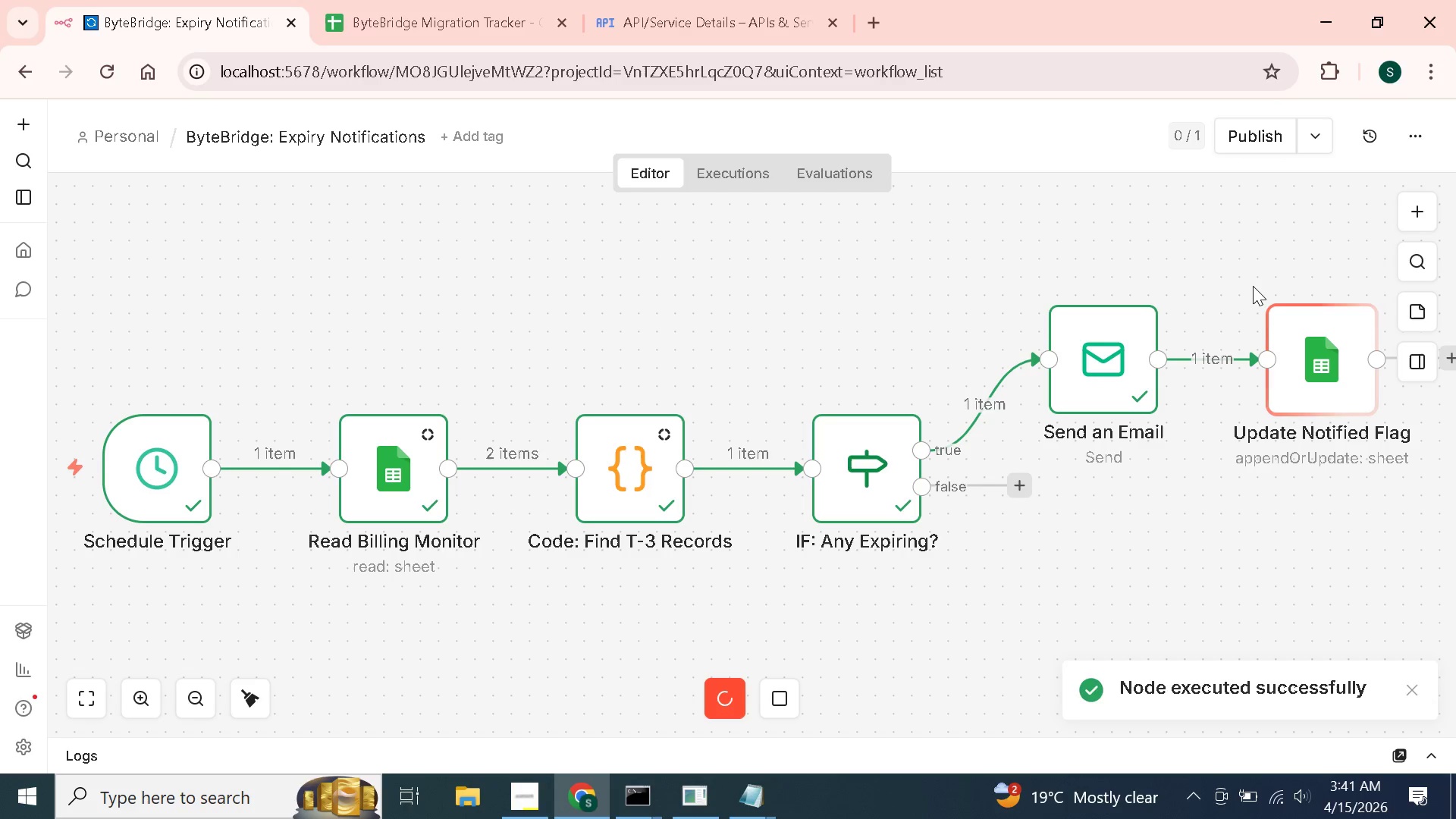 
left_click([450, 0])
 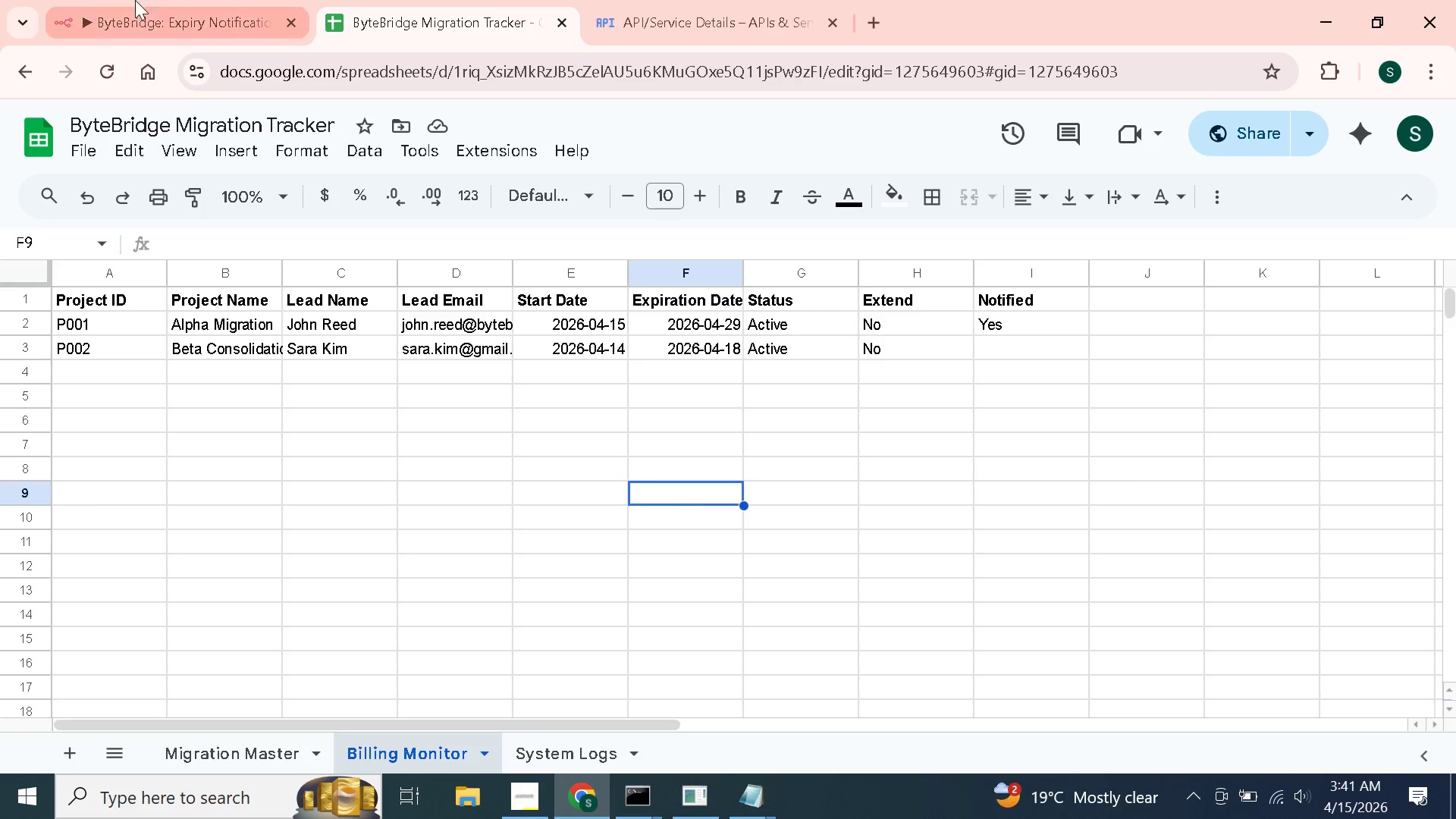 
left_click([54, 0])
 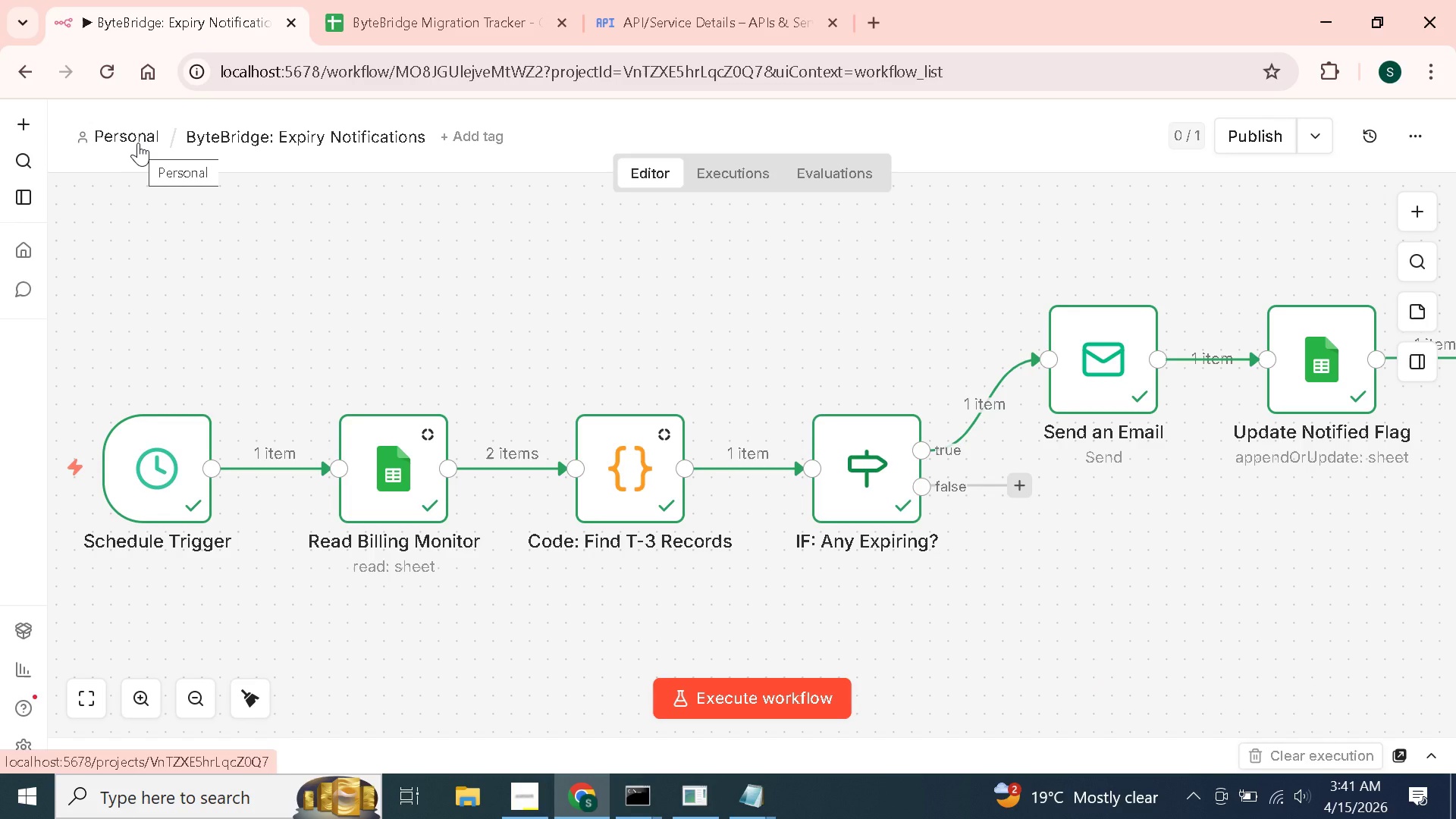 
left_click([138, 143])
 